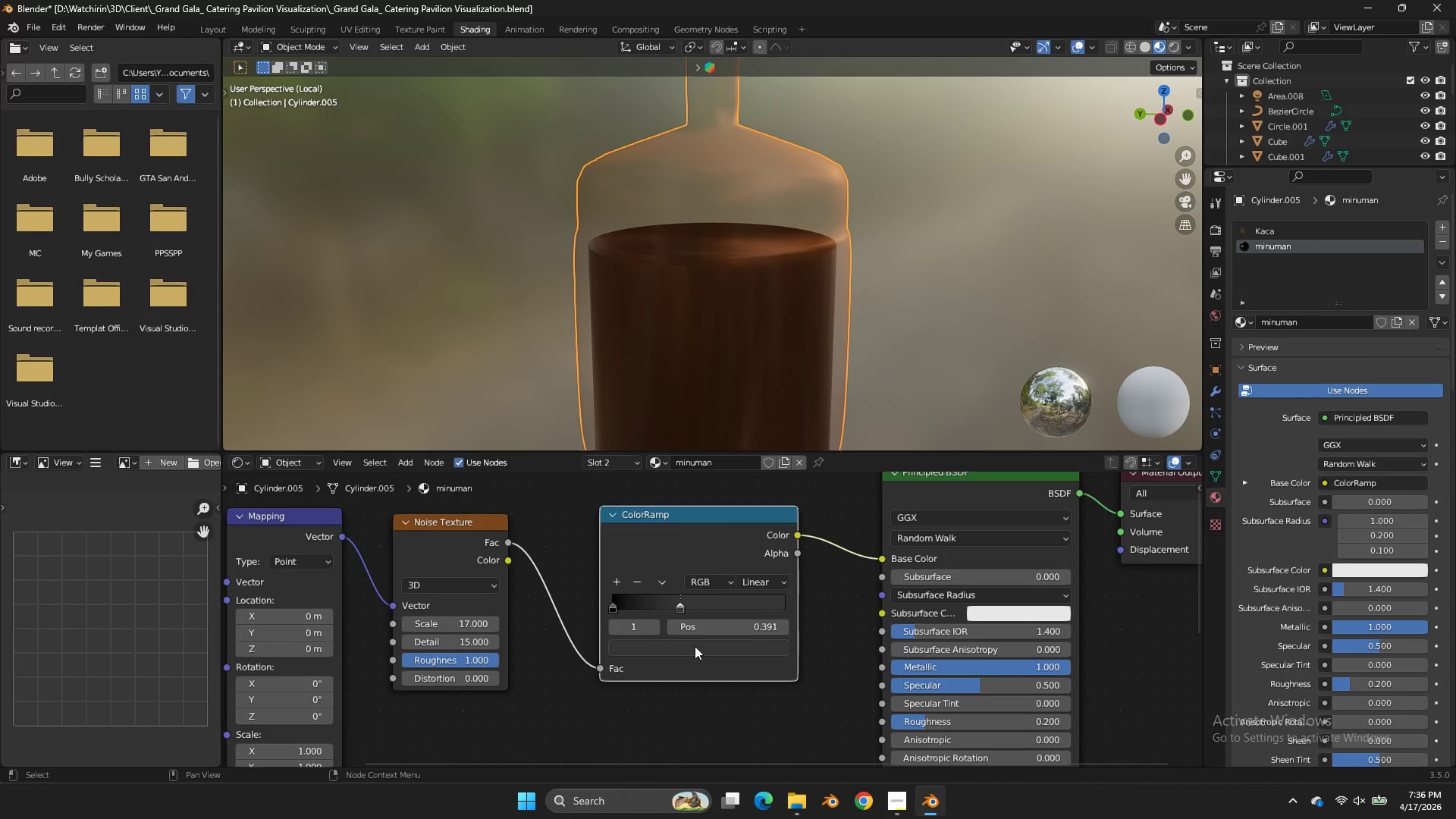 
triple_click([695, 646])
 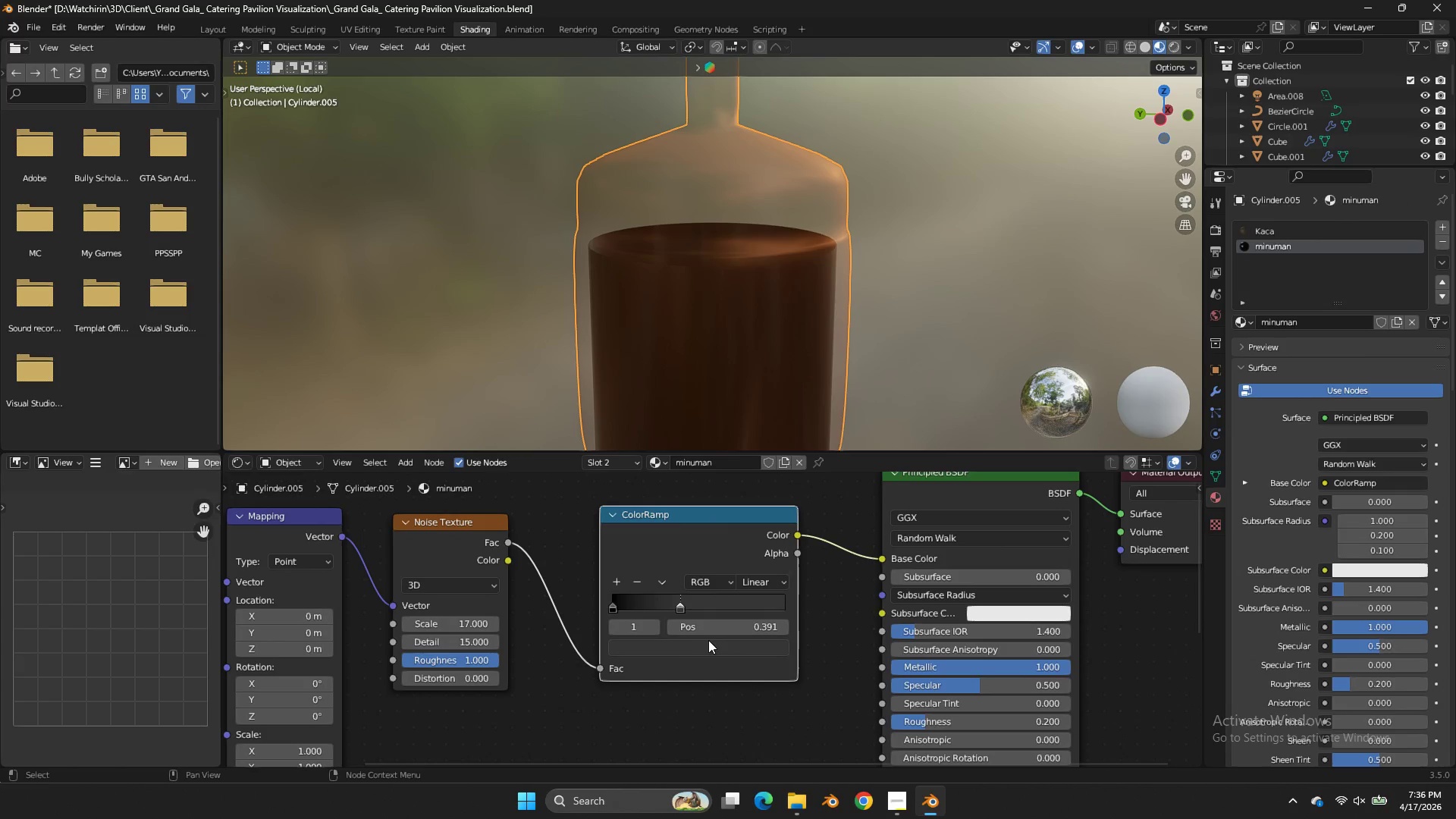 
left_click([711, 644])
 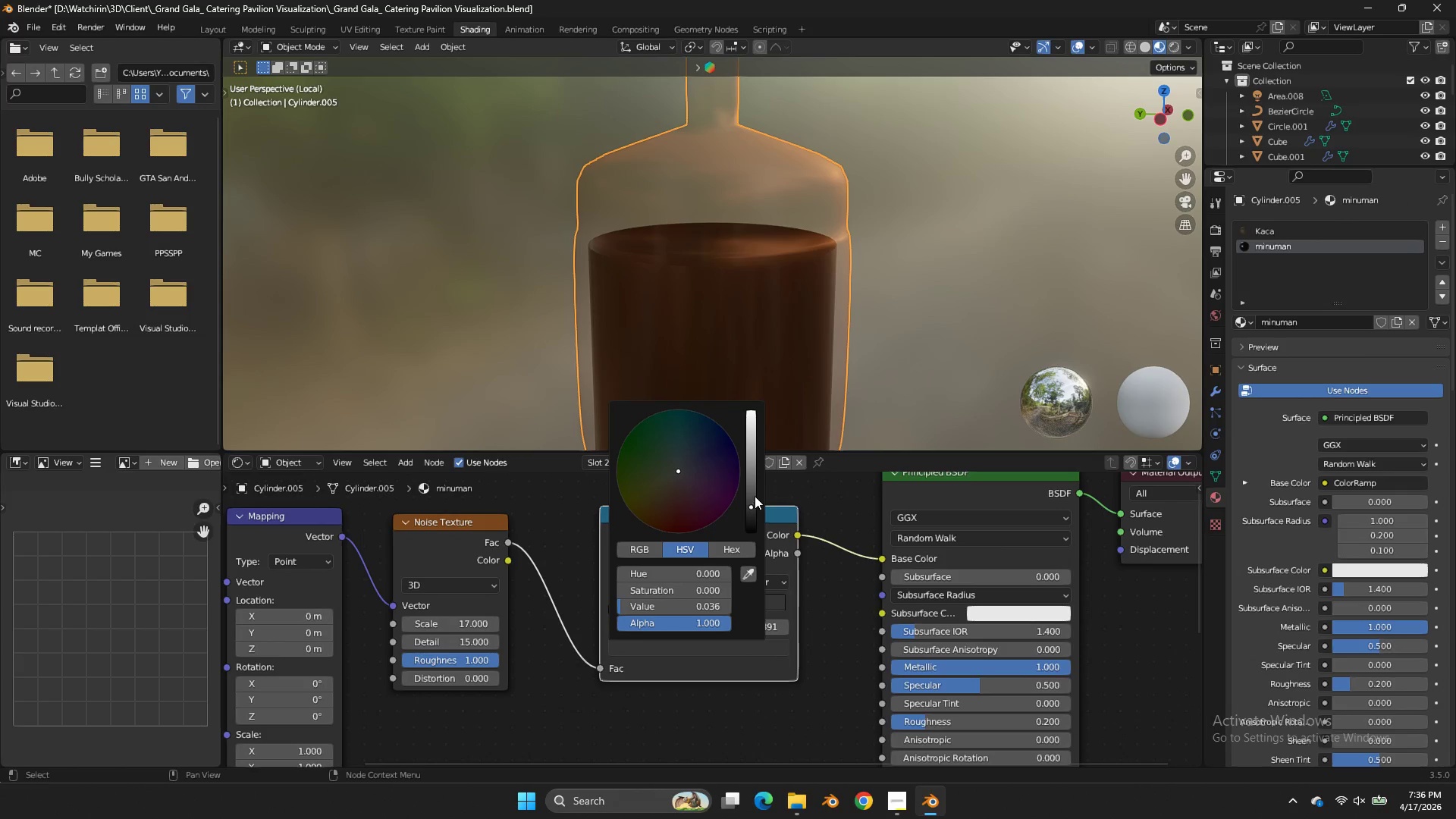 
double_click([755, 494])
 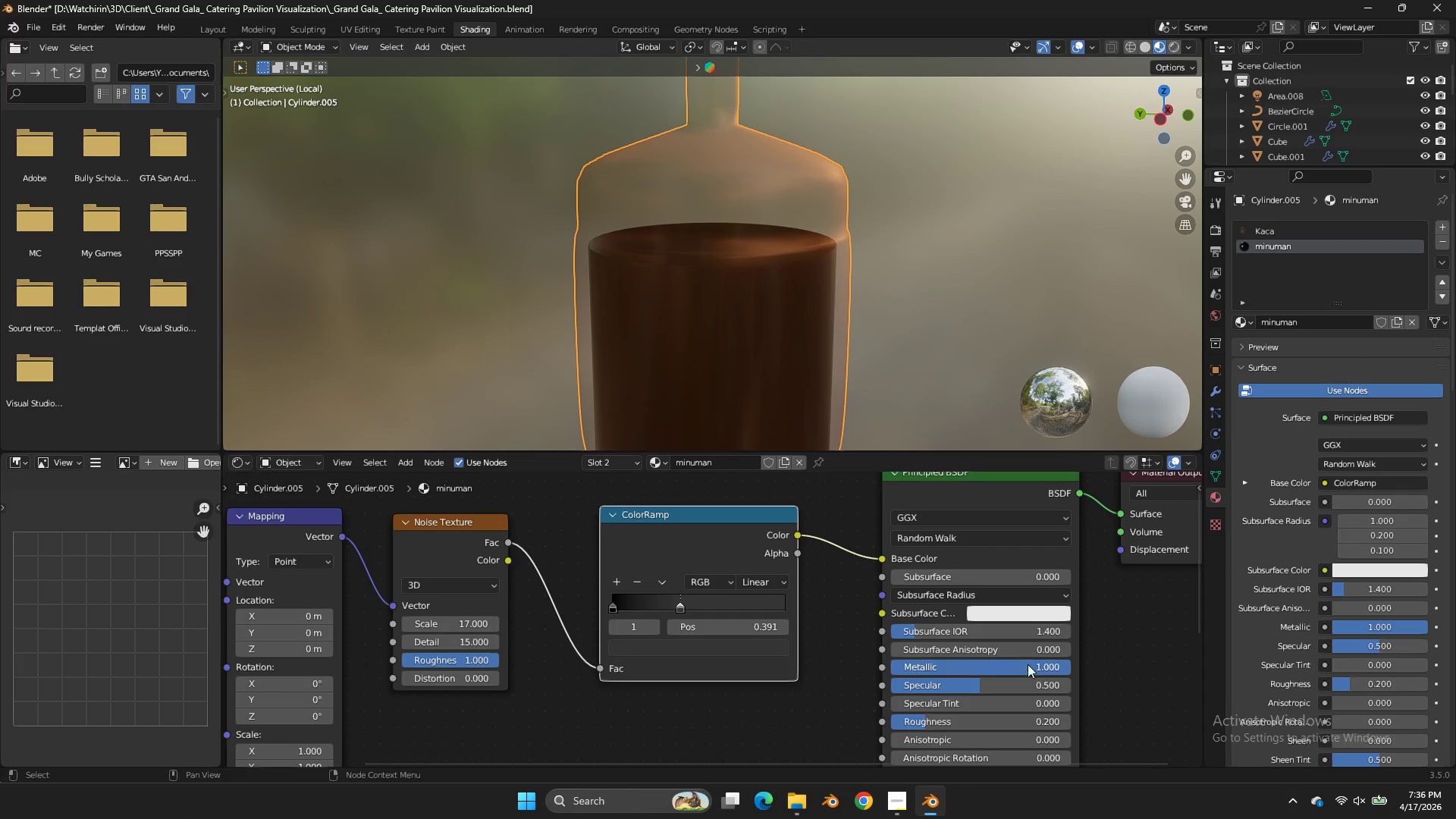 
left_click_drag(start_coordinate=[1016, 661], to_coordinate=[706, 480])
 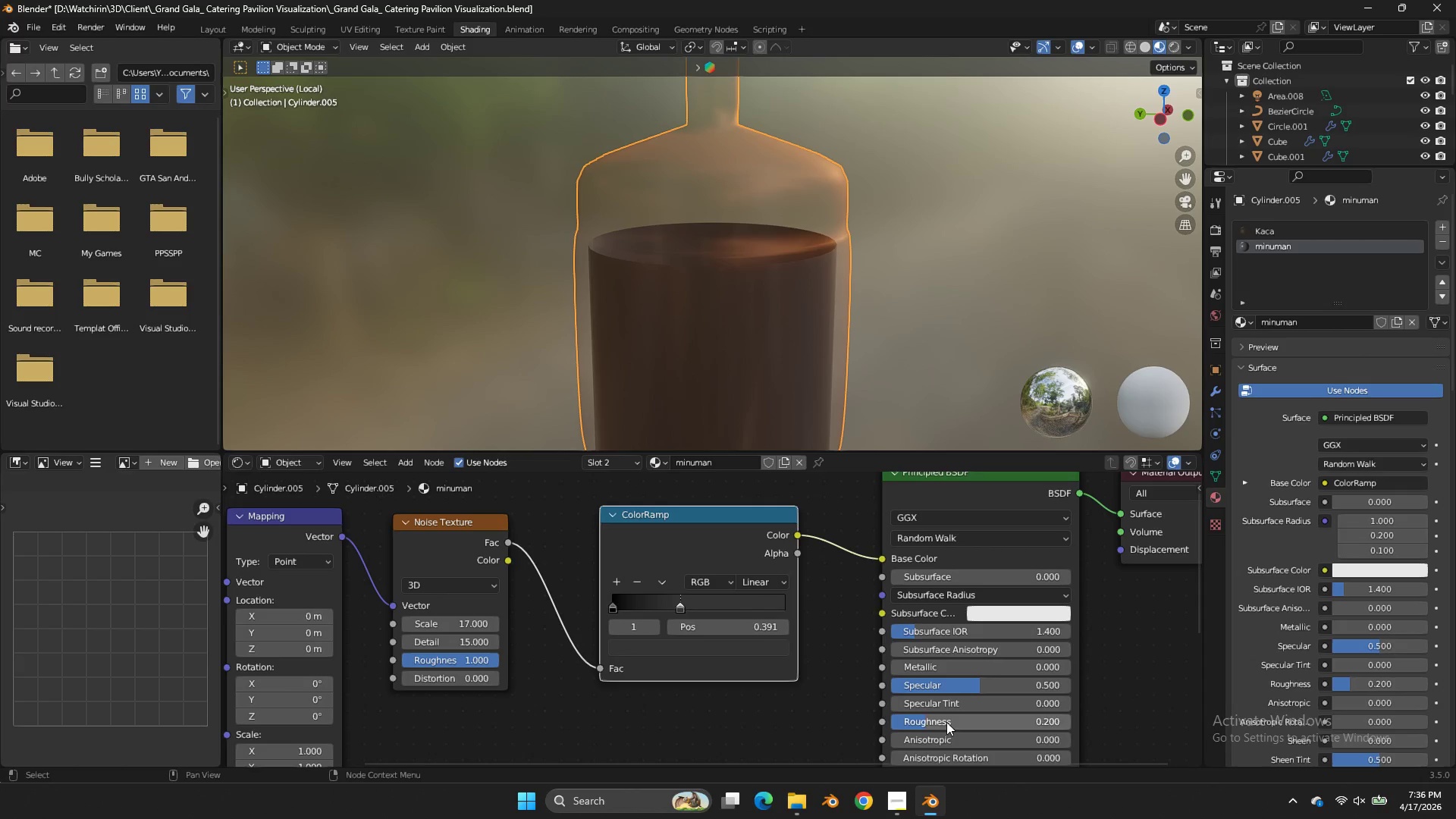 
left_click_drag(start_coordinate=[943, 717], to_coordinate=[623, 335])
 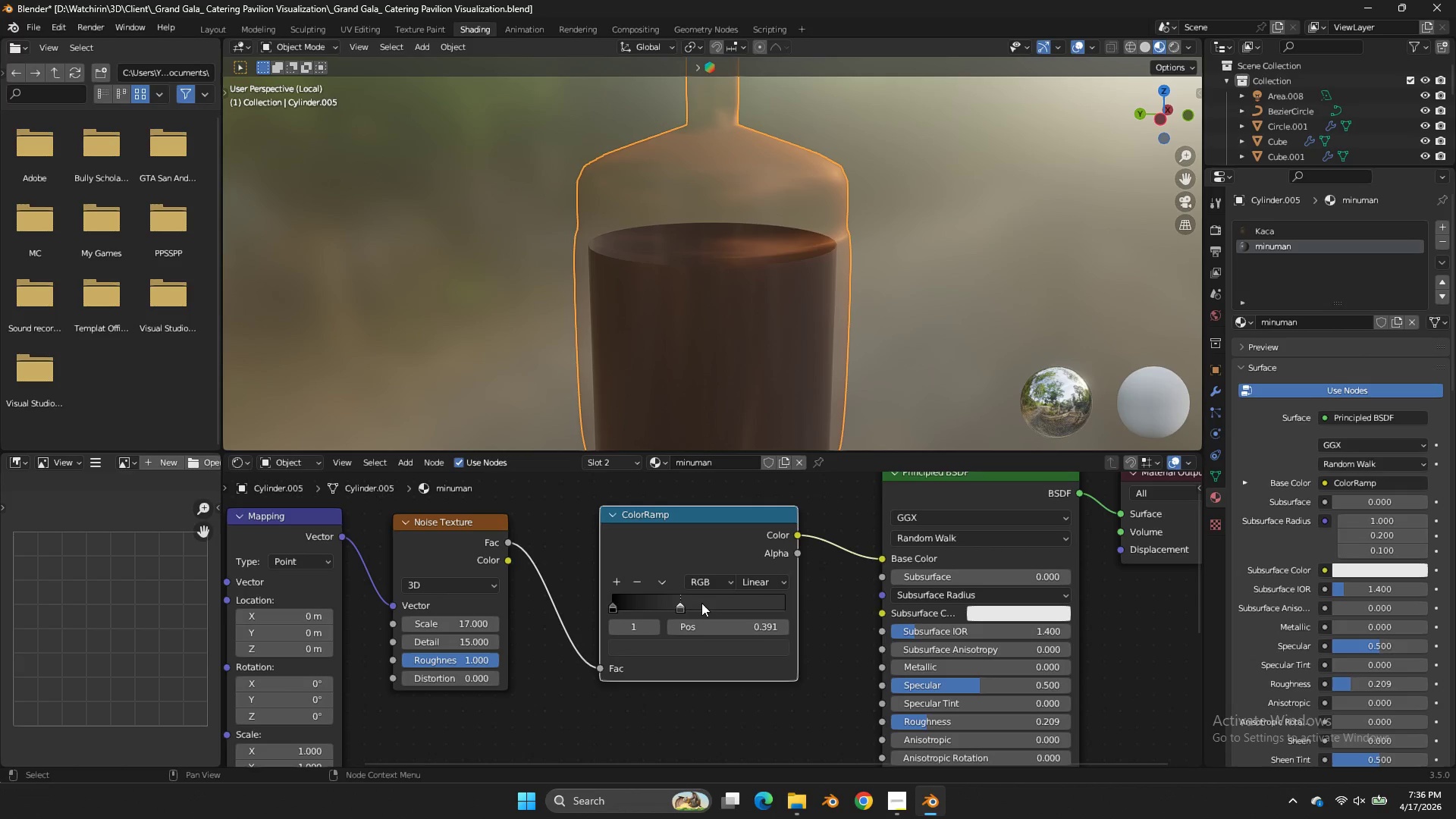 
left_click_drag(start_coordinate=[701, 603], to_coordinate=[758, 605])
 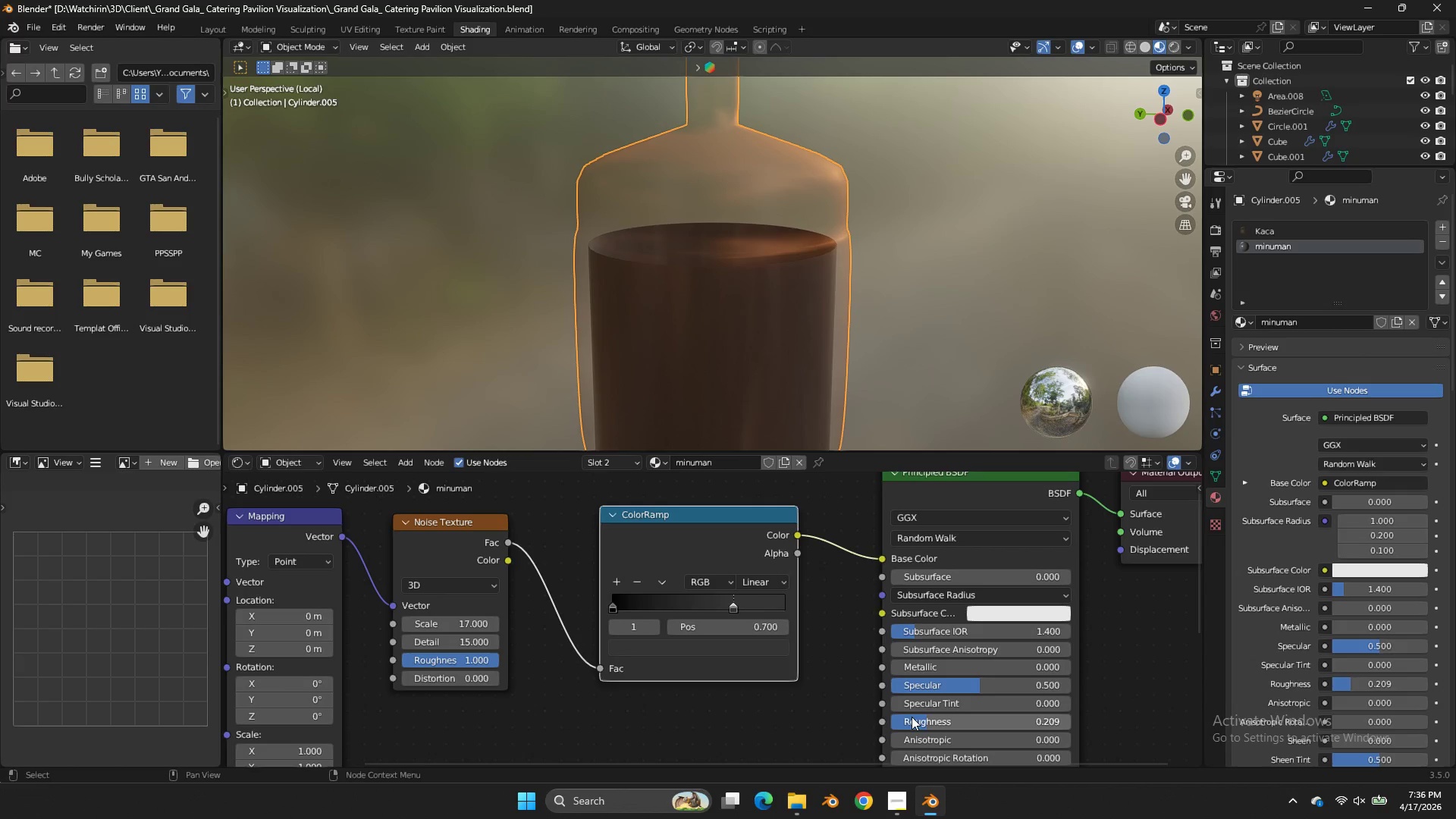 
left_click_drag(start_coordinate=[912, 722], to_coordinate=[899, 342])
 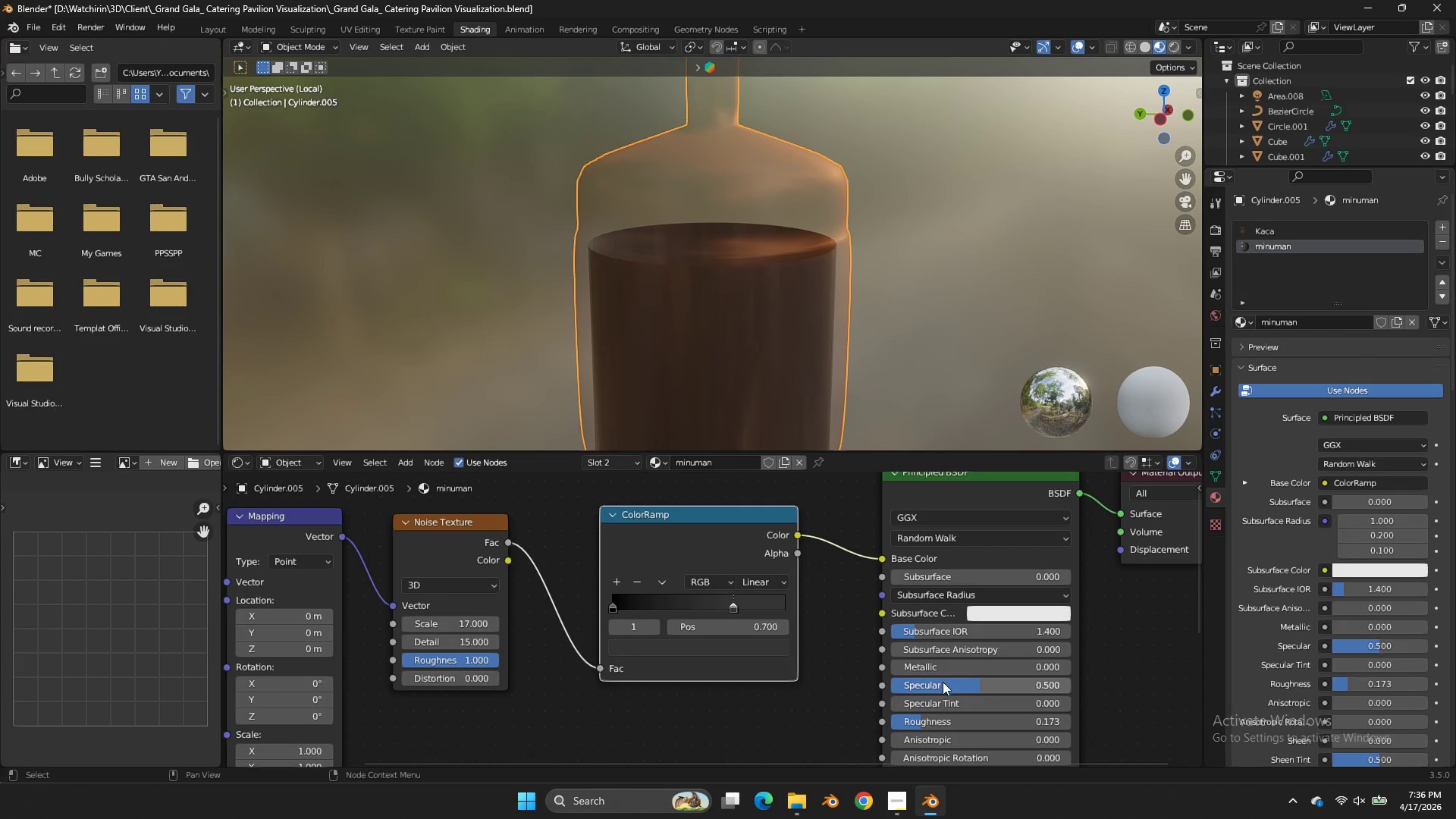 
left_click_drag(start_coordinate=[946, 684], to_coordinate=[634, 491])
 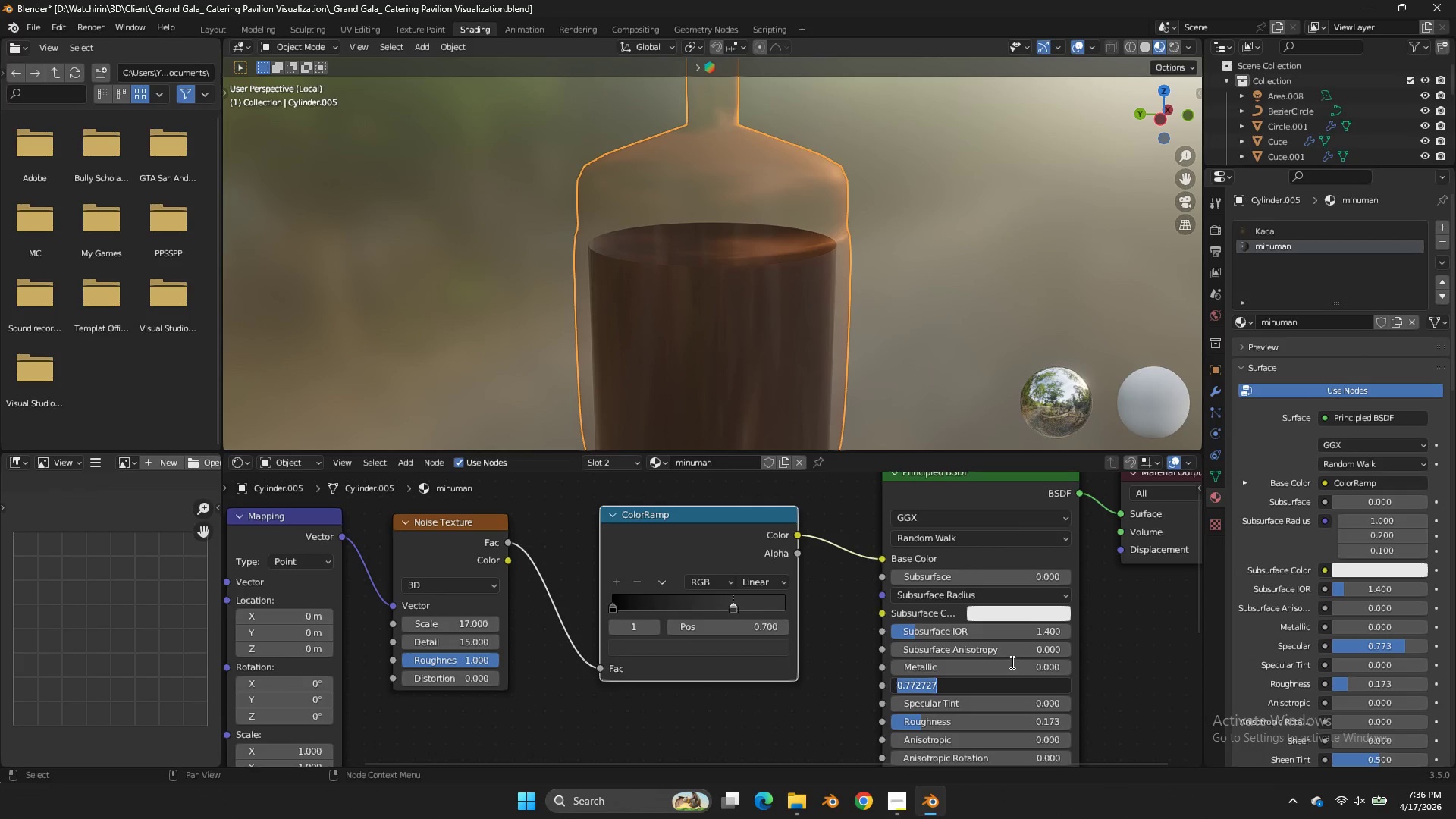 
triple_click([1011, 662])
 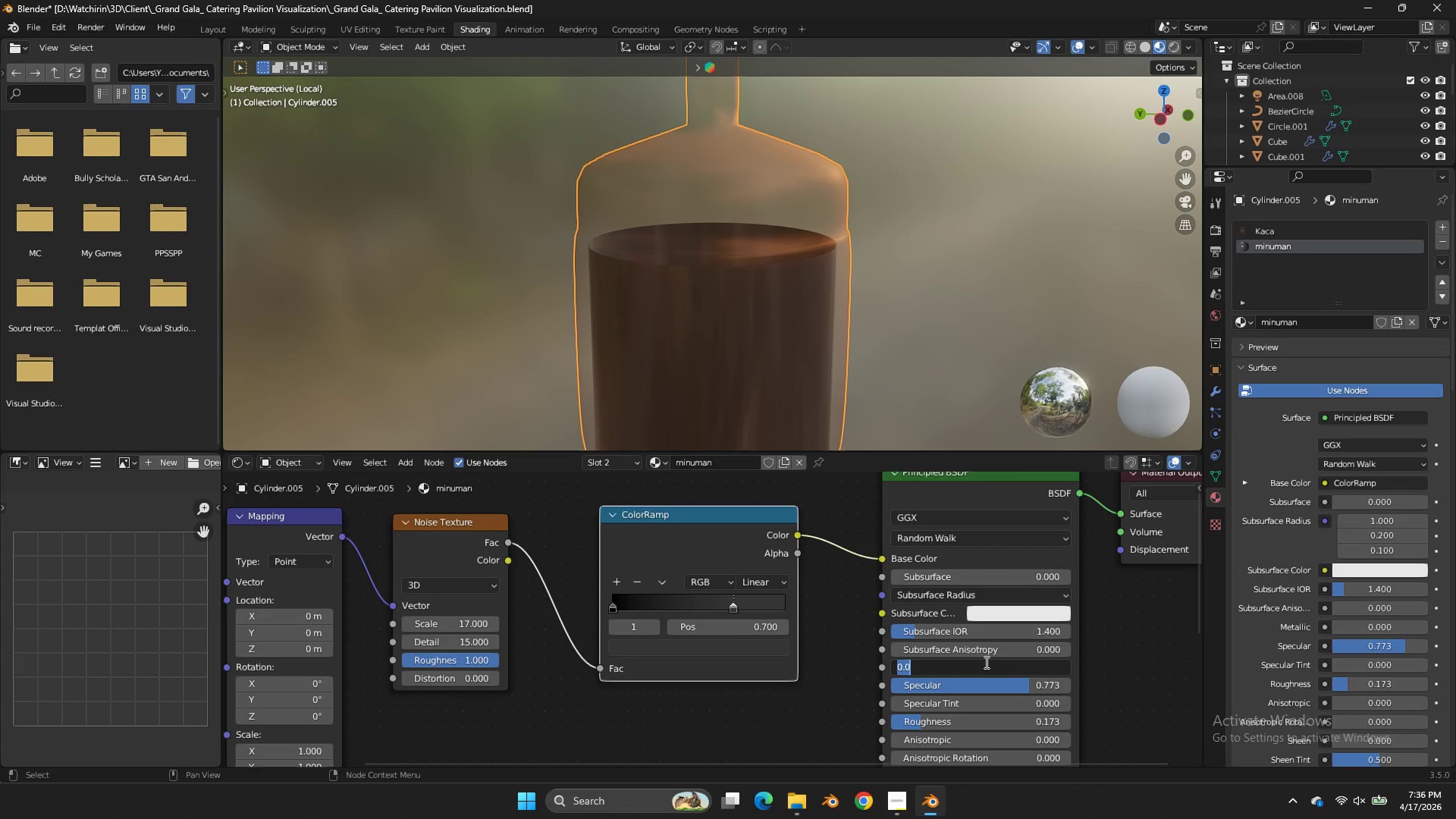 
double_click([1011, 662])
 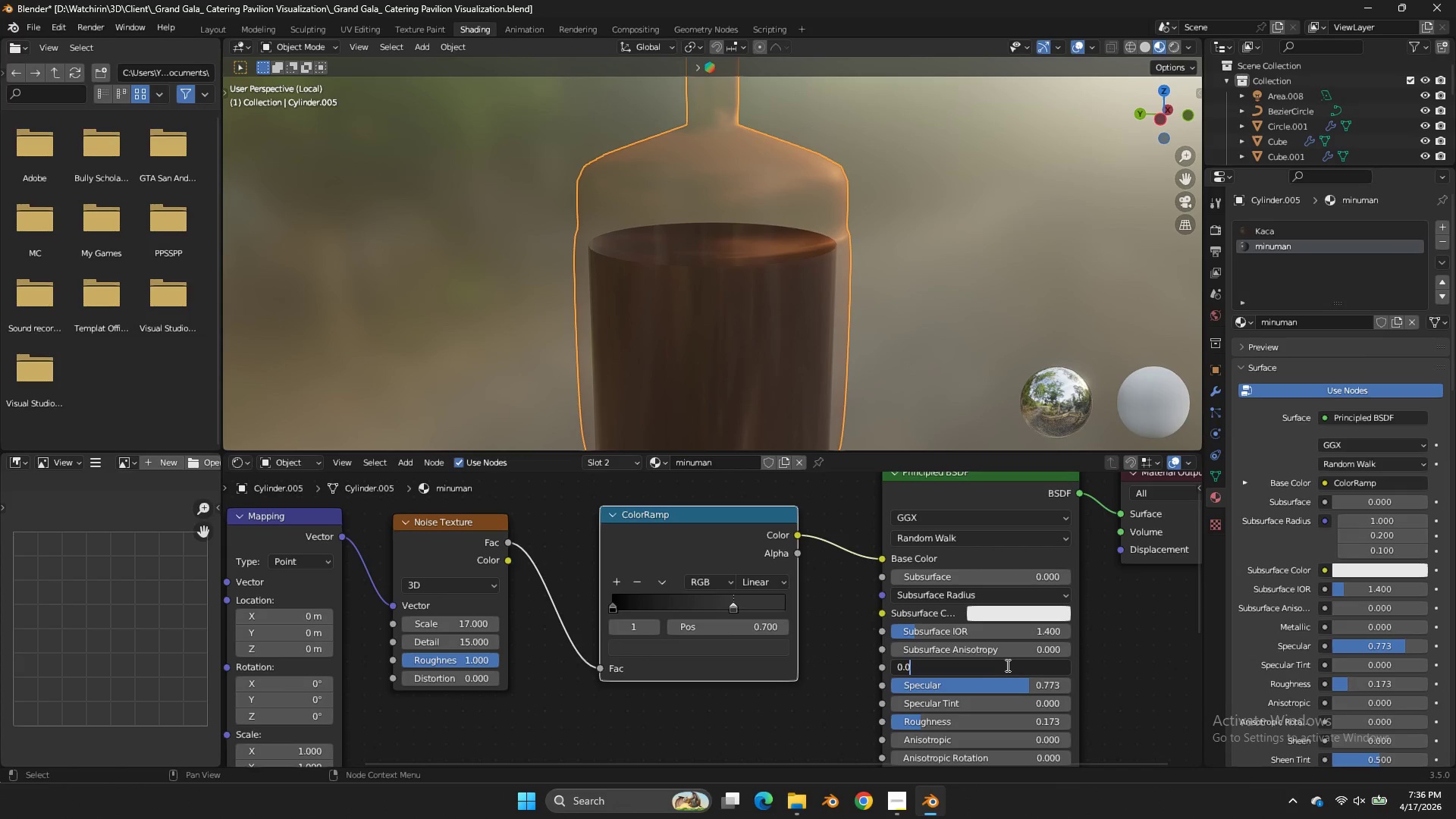 
left_click_drag(start_coordinate=[985, 662], to_coordinate=[1007, 665])
 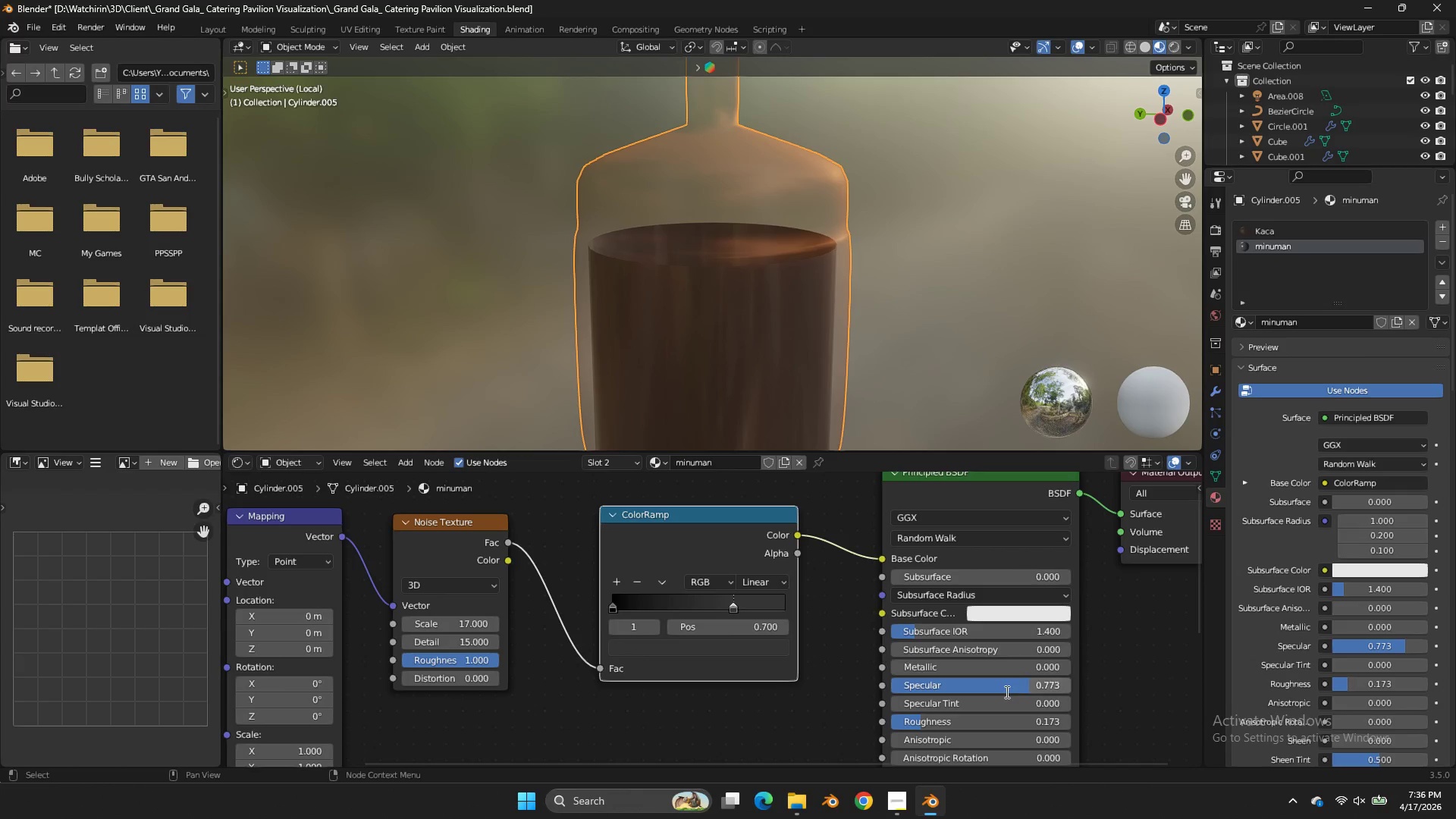 
double_click([1006, 692])
 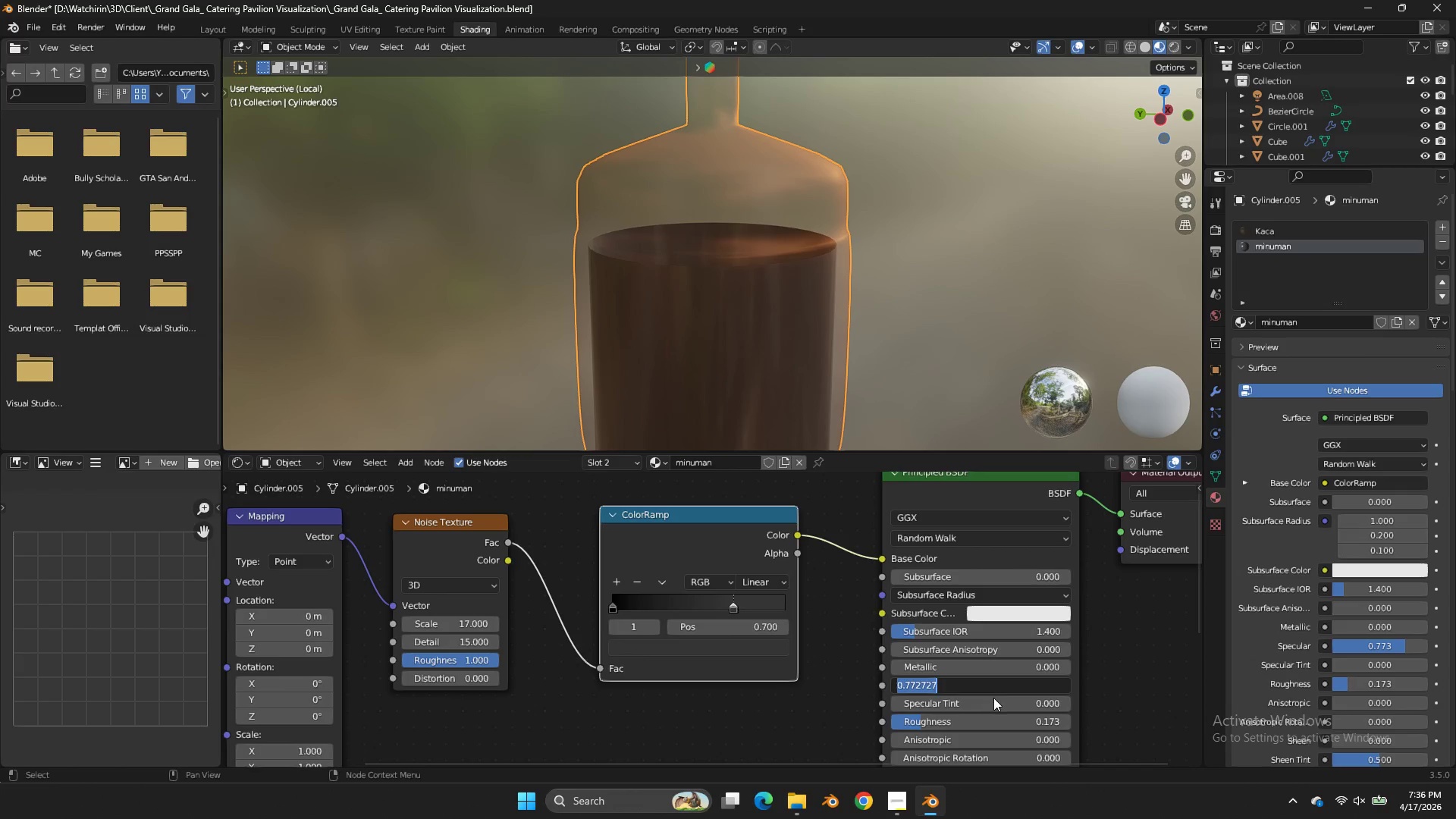 
left_click_drag(start_coordinate=[993, 698], to_coordinate=[1001, 699])
 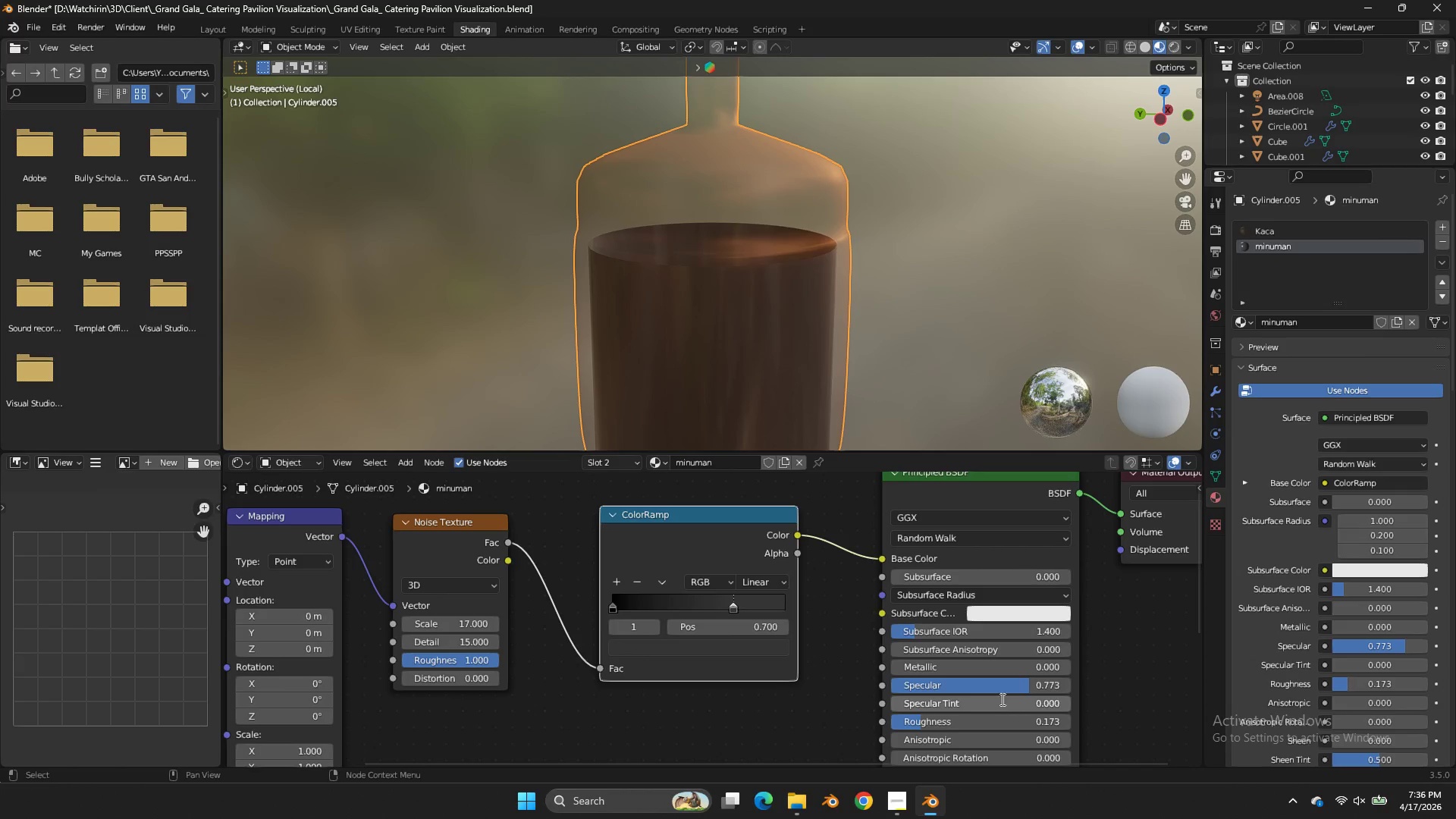 
triple_click([1001, 699])
 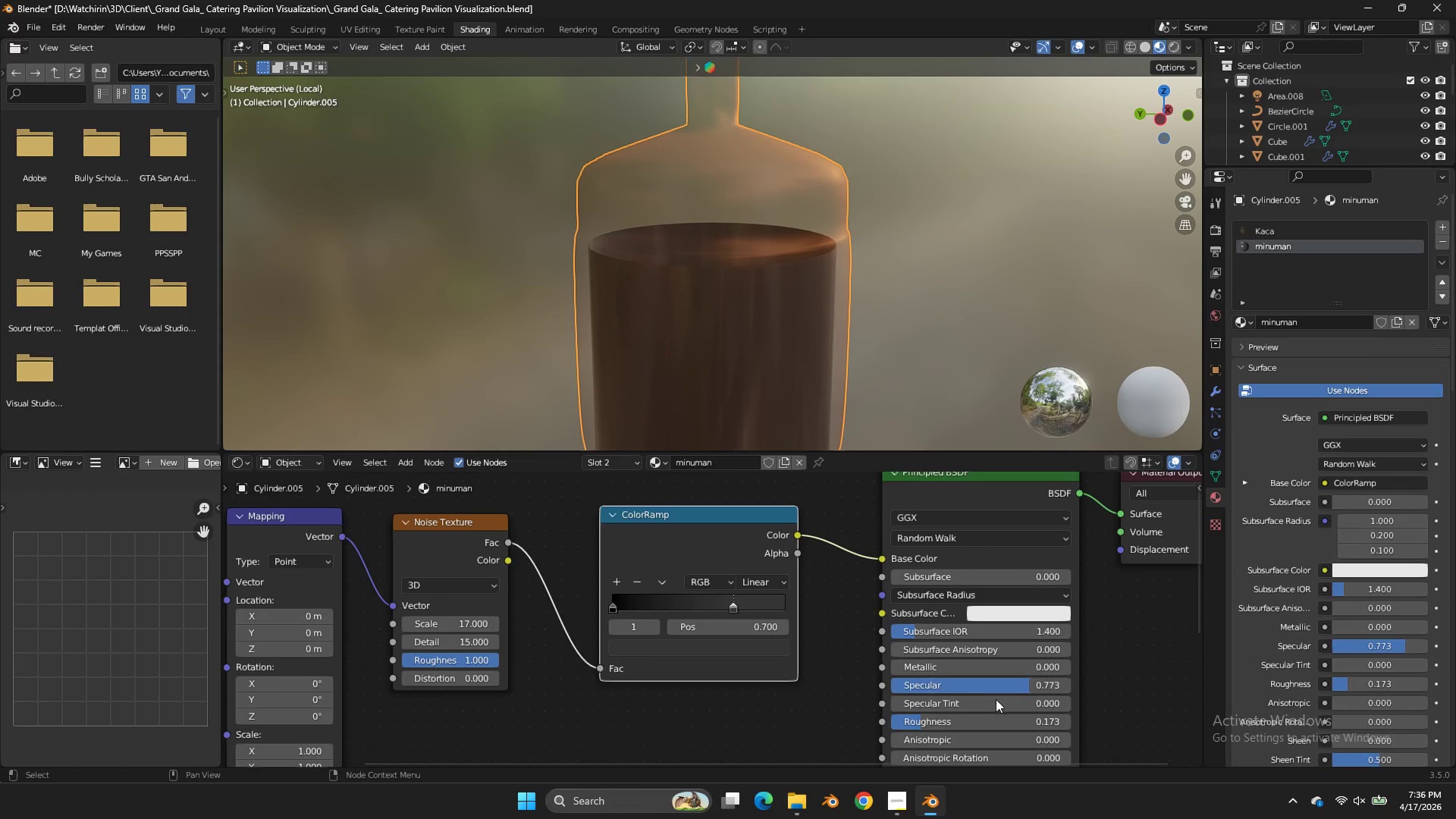 
triple_click([1001, 699])
 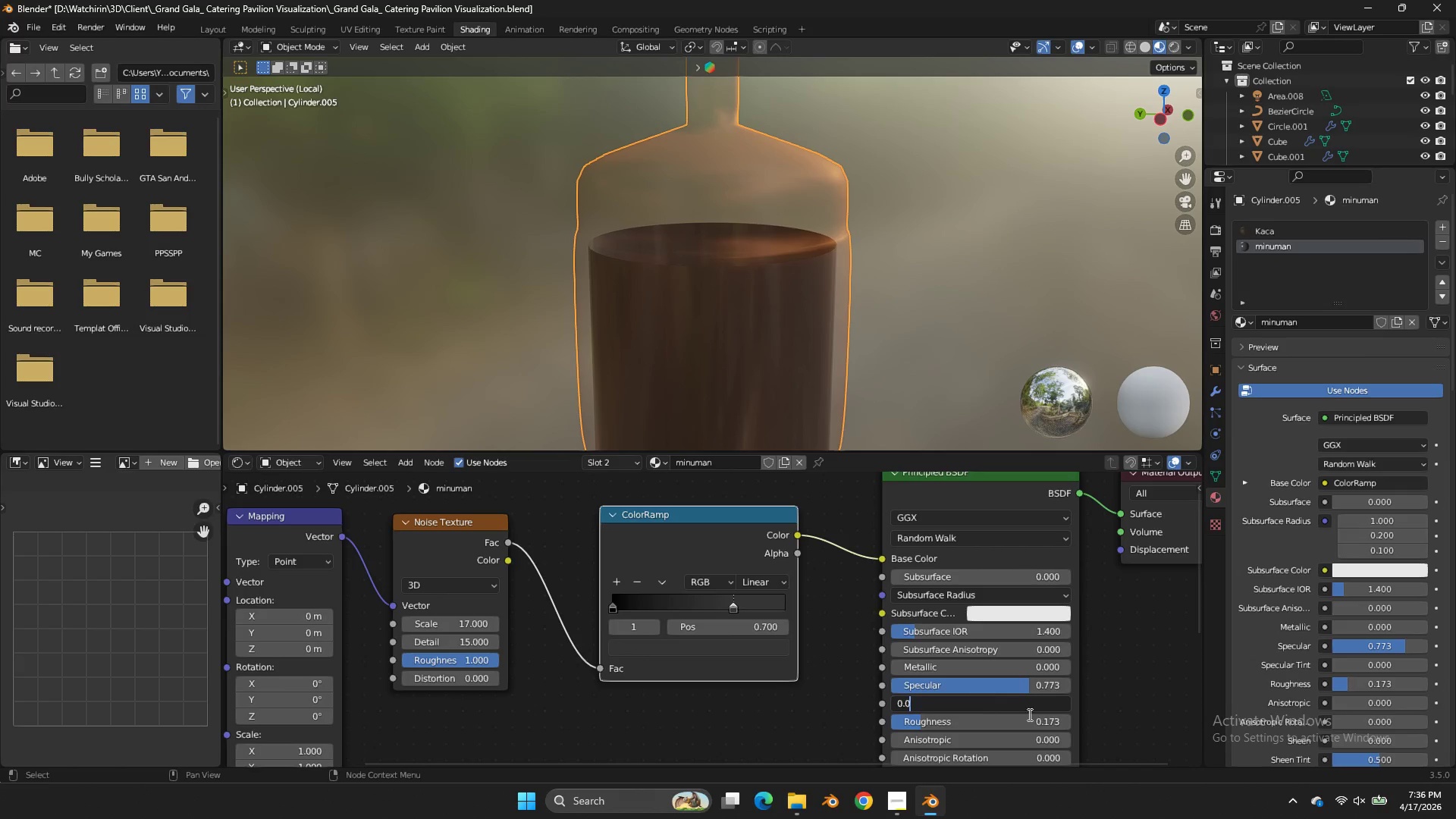 
left_click([1069, 718])
 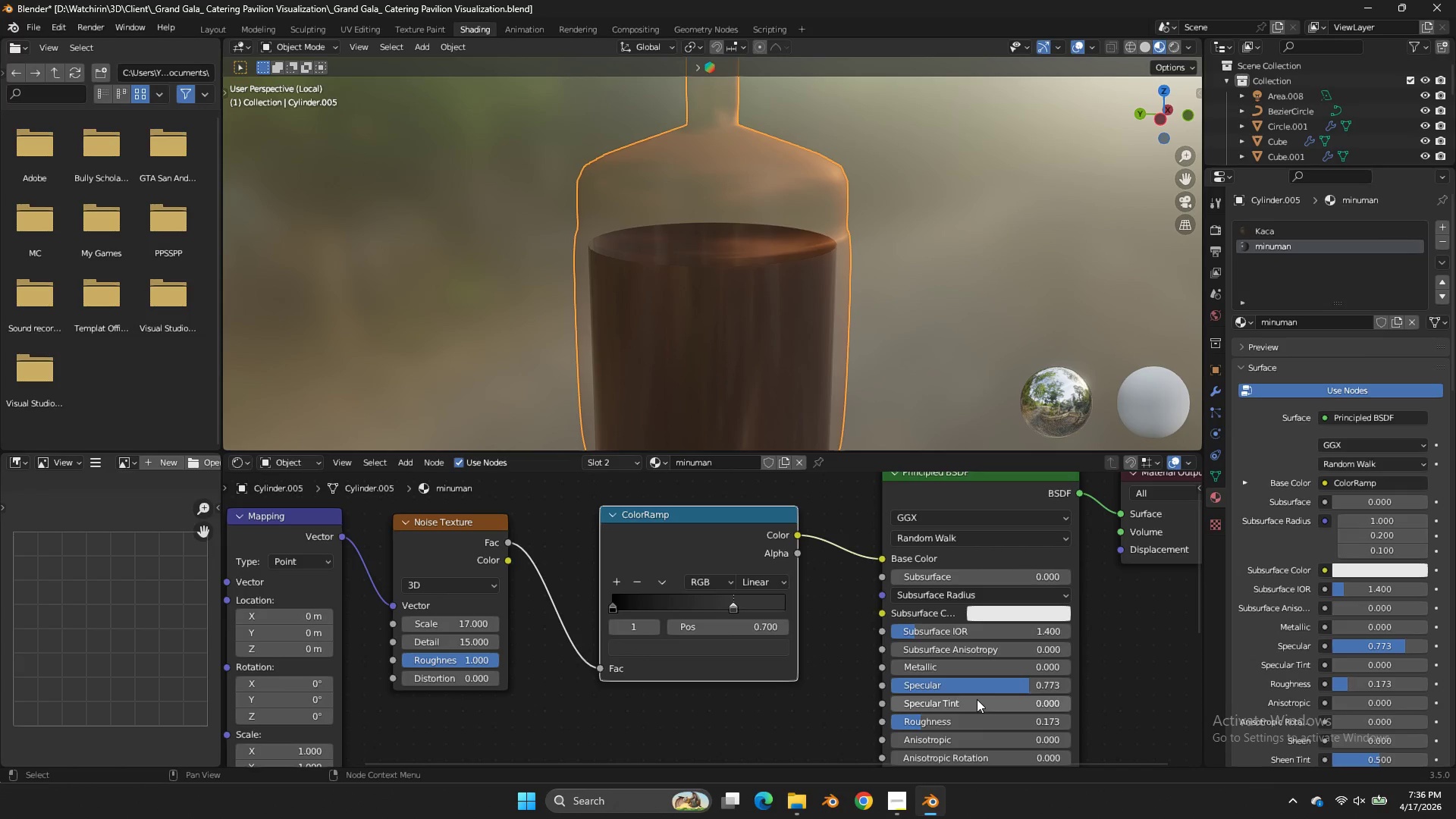 
left_click_drag(start_coordinate=[977, 699], to_coordinate=[668, 312])
 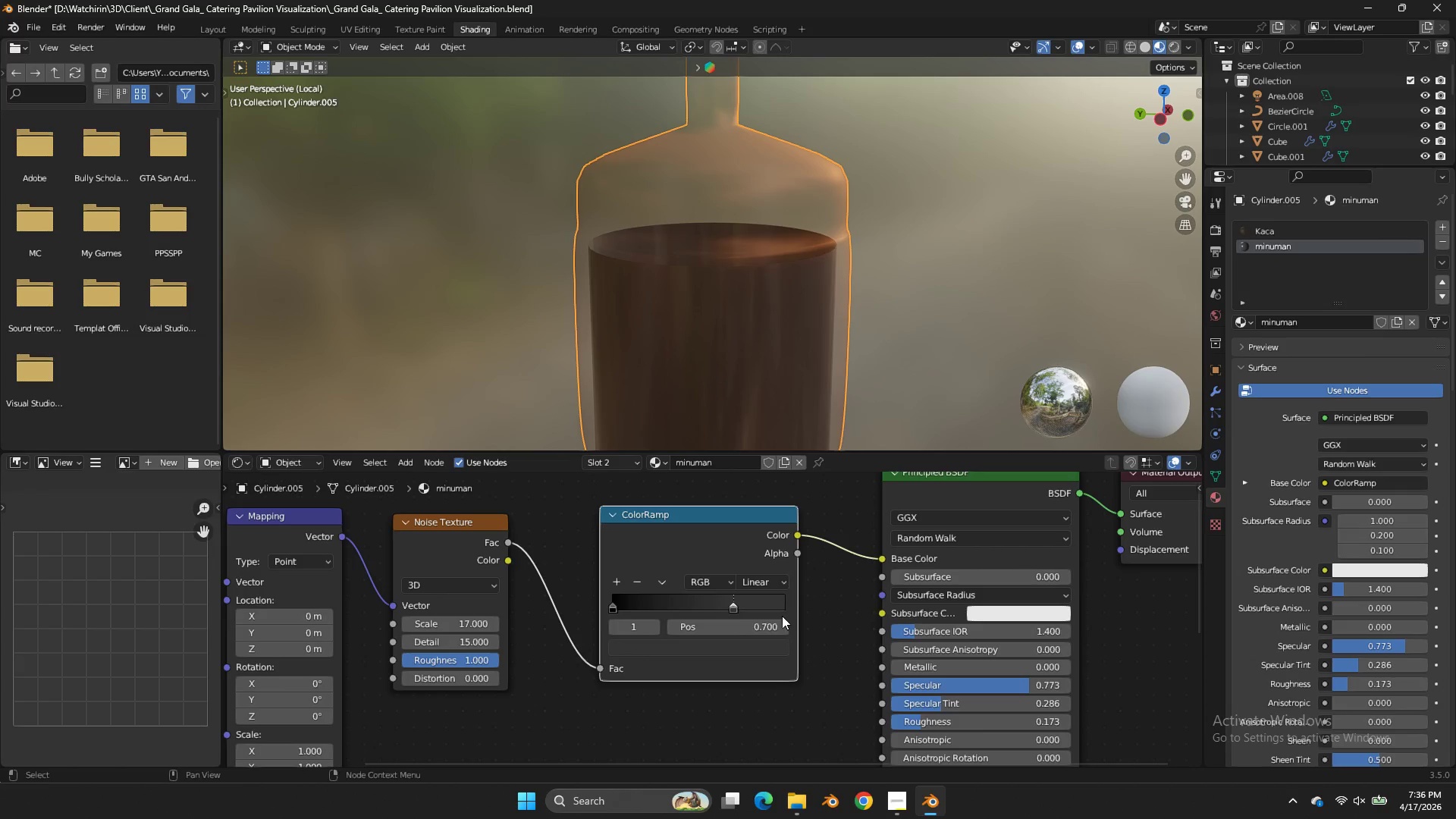 
key(Control+S)
 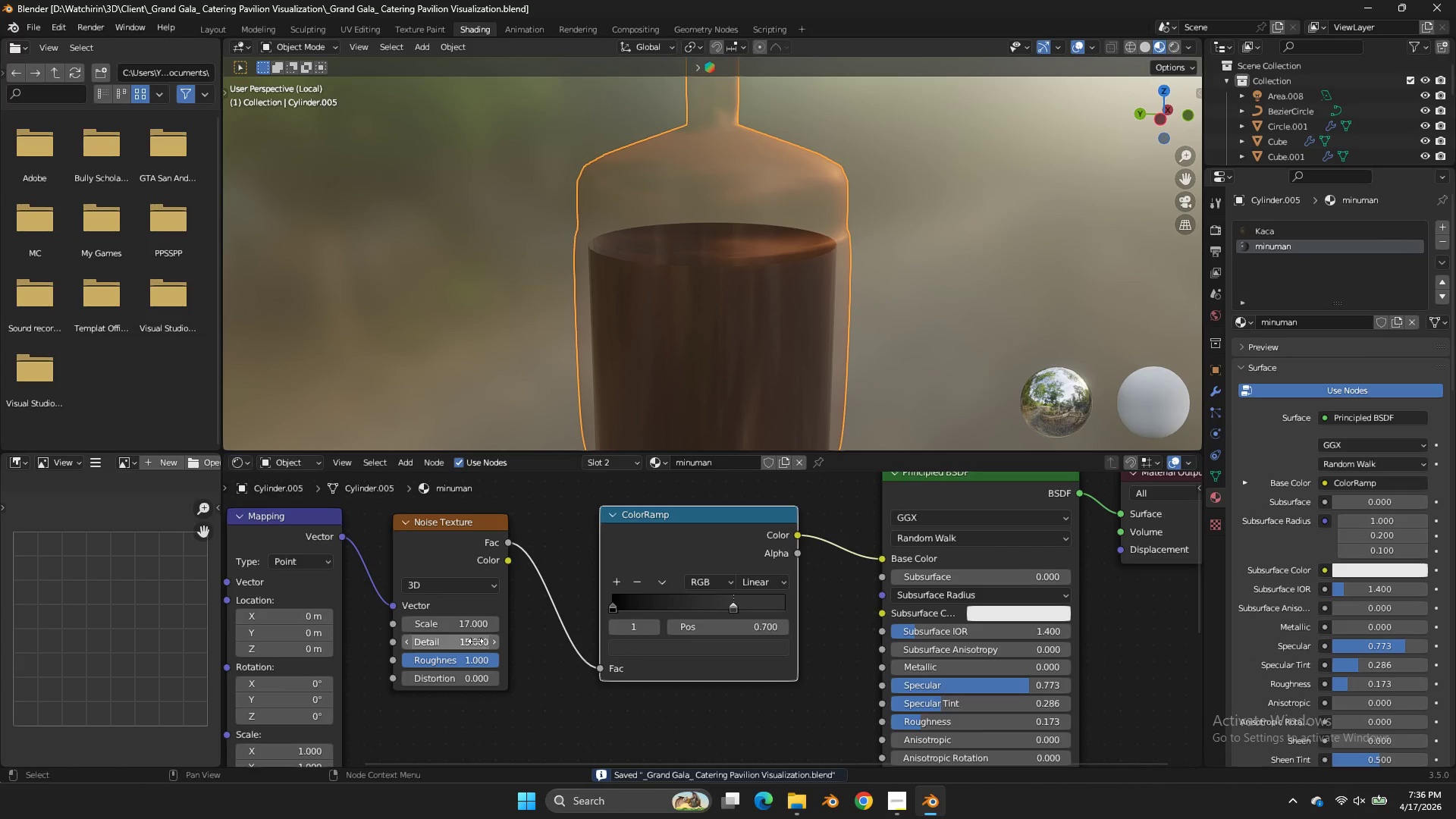 
left_click_drag(start_coordinate=[474, 642], to_coordinate=[902, 455])
 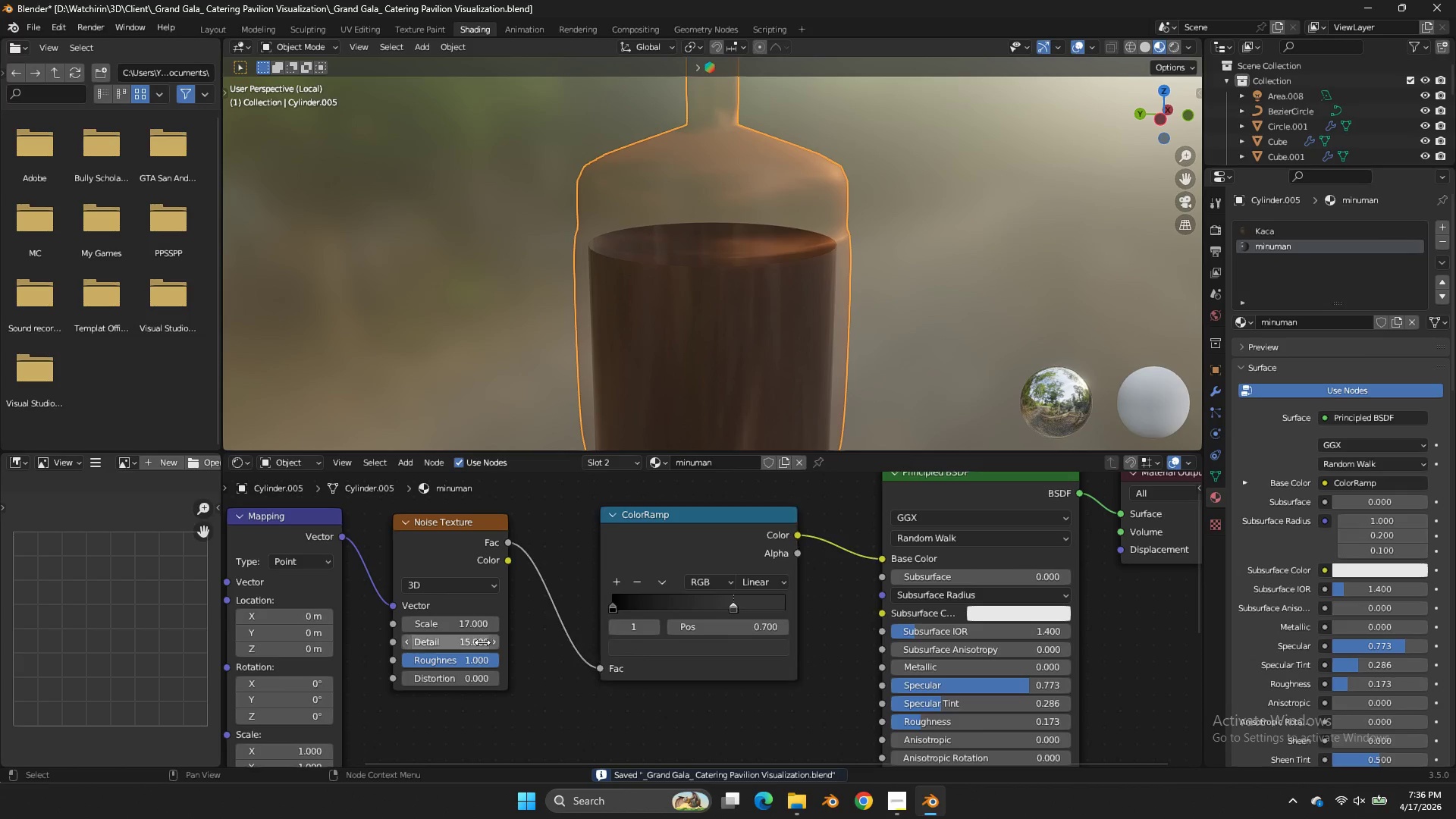 
left_click_drag(start_coordinate=[902, 455], to_coordinate=[474, 642])
 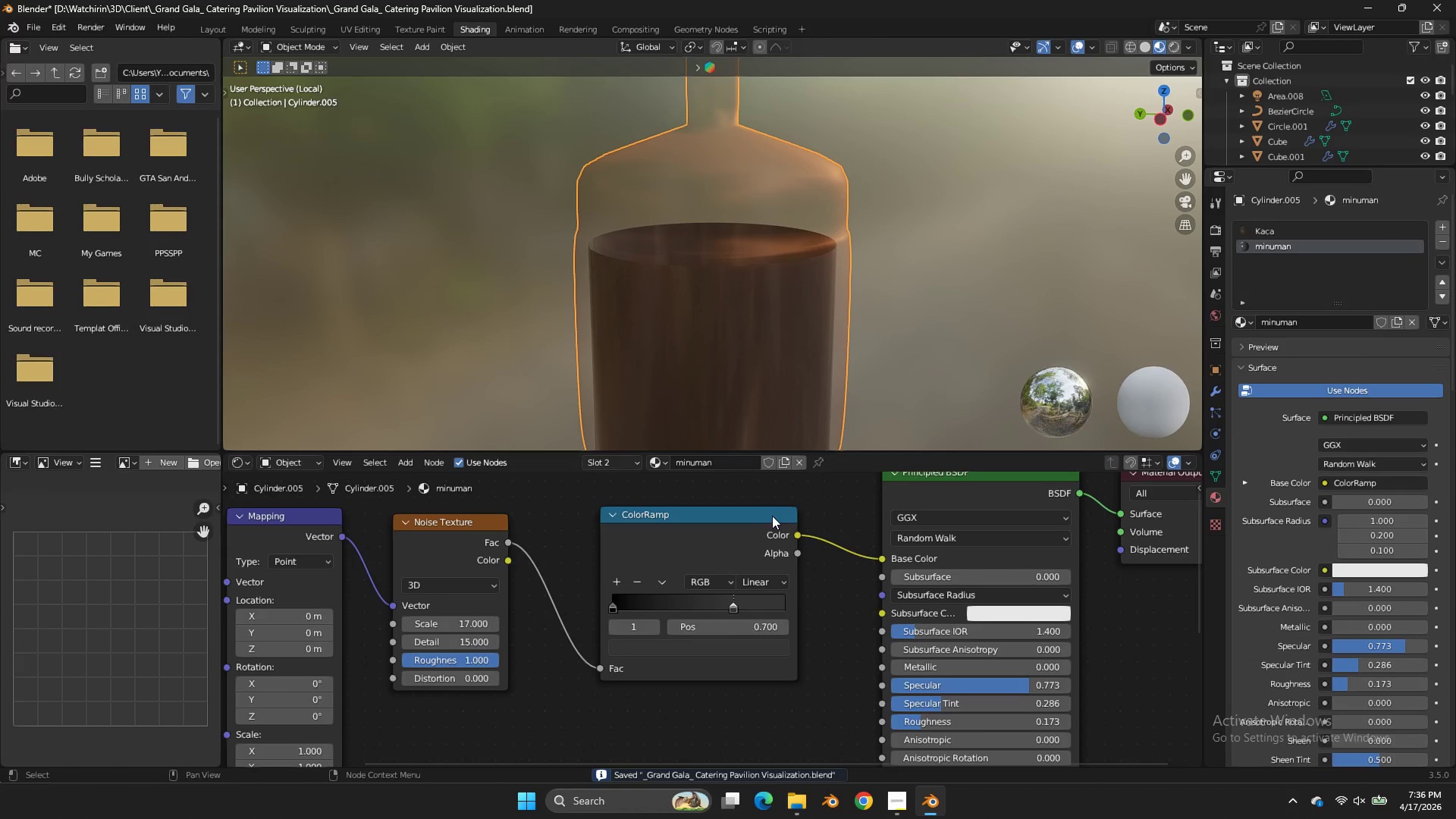 
key(Control+ControlLeft)
 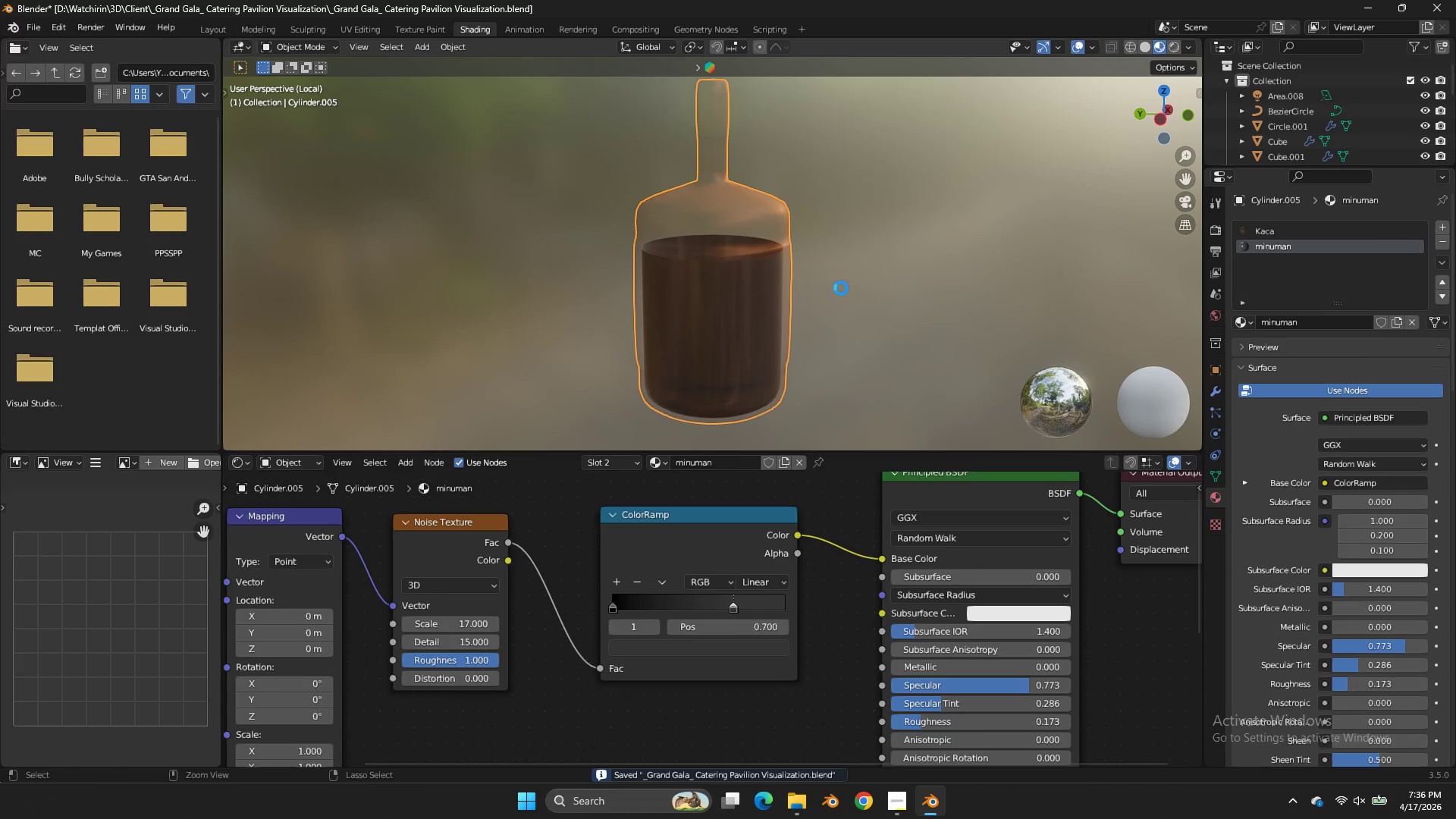 
key(Control+S)
 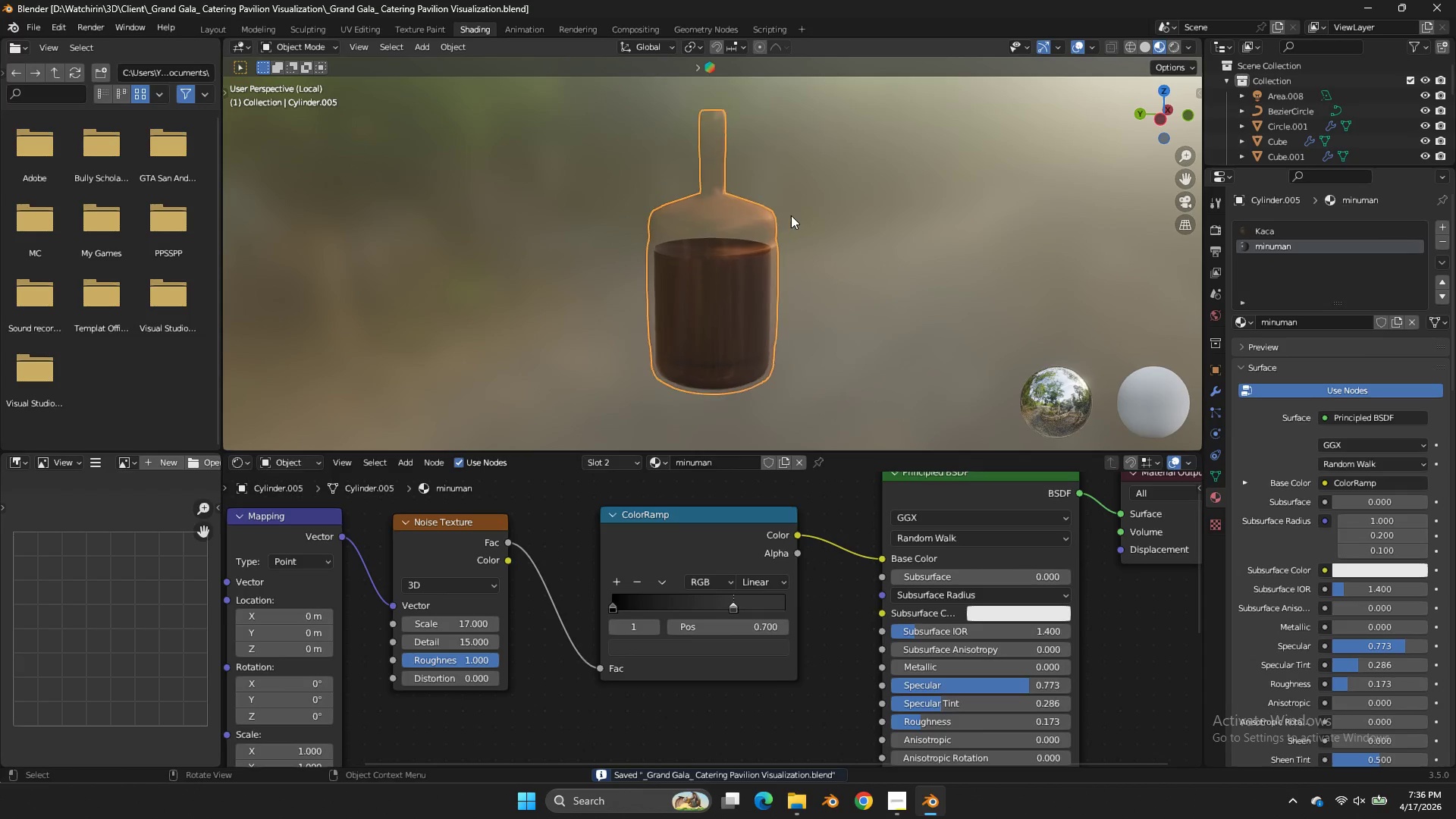 
scroll: coordinate [841, 288], scroll_direction: down, amount: 3.0
 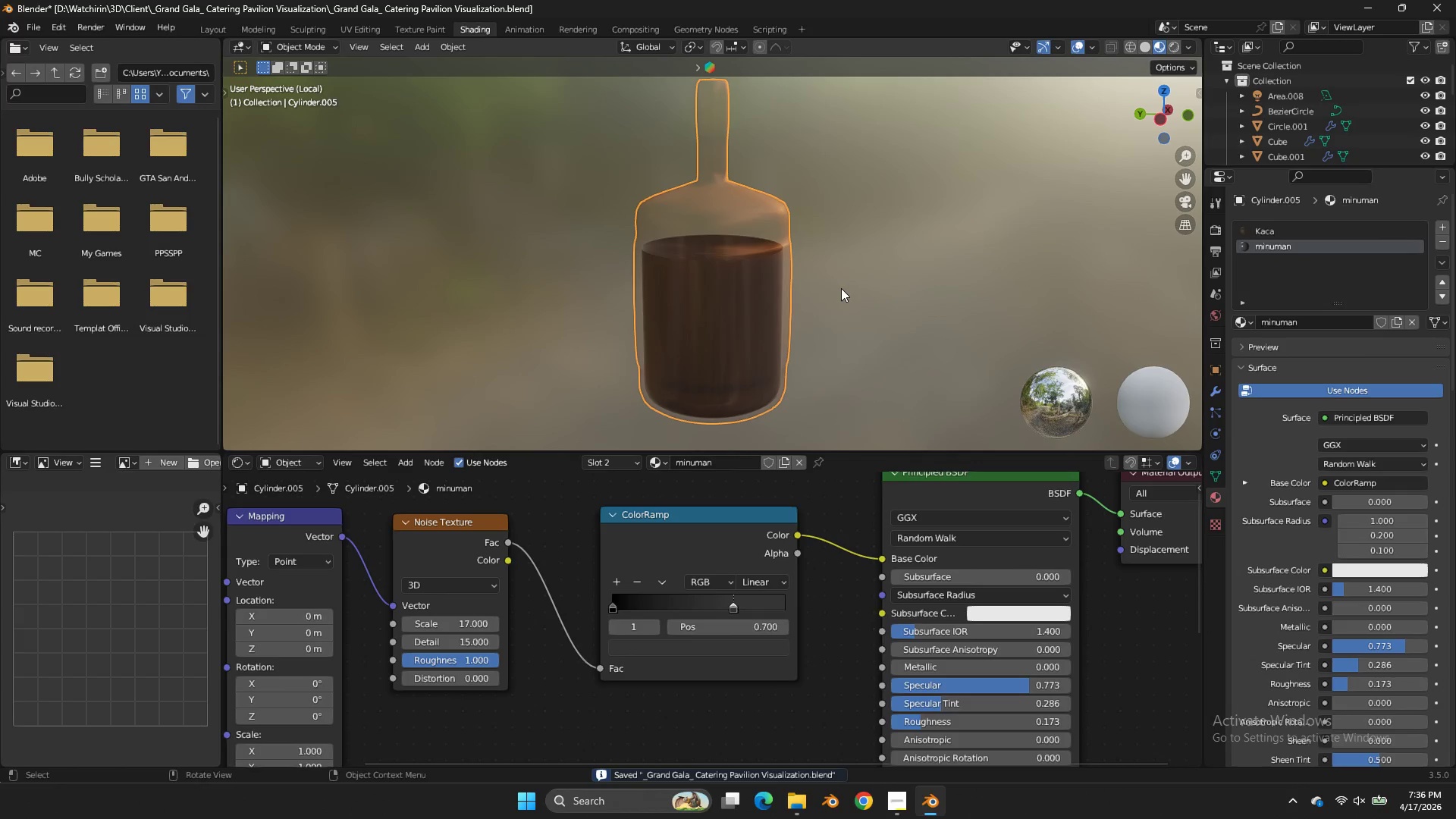 
key(Tab)
 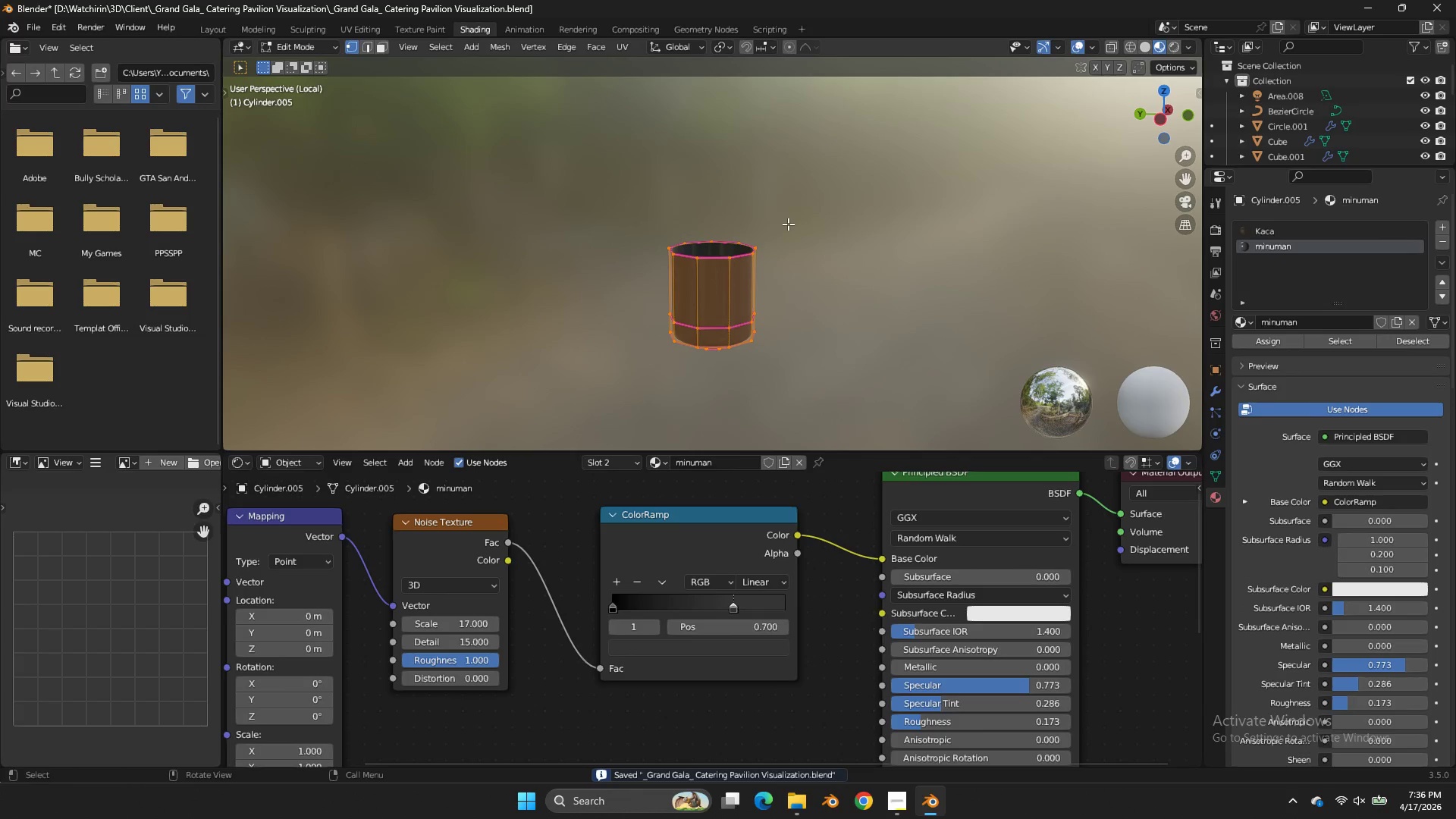 
scroll: coordinate [791, 215], scroll_direction: down, amount: 3.0
 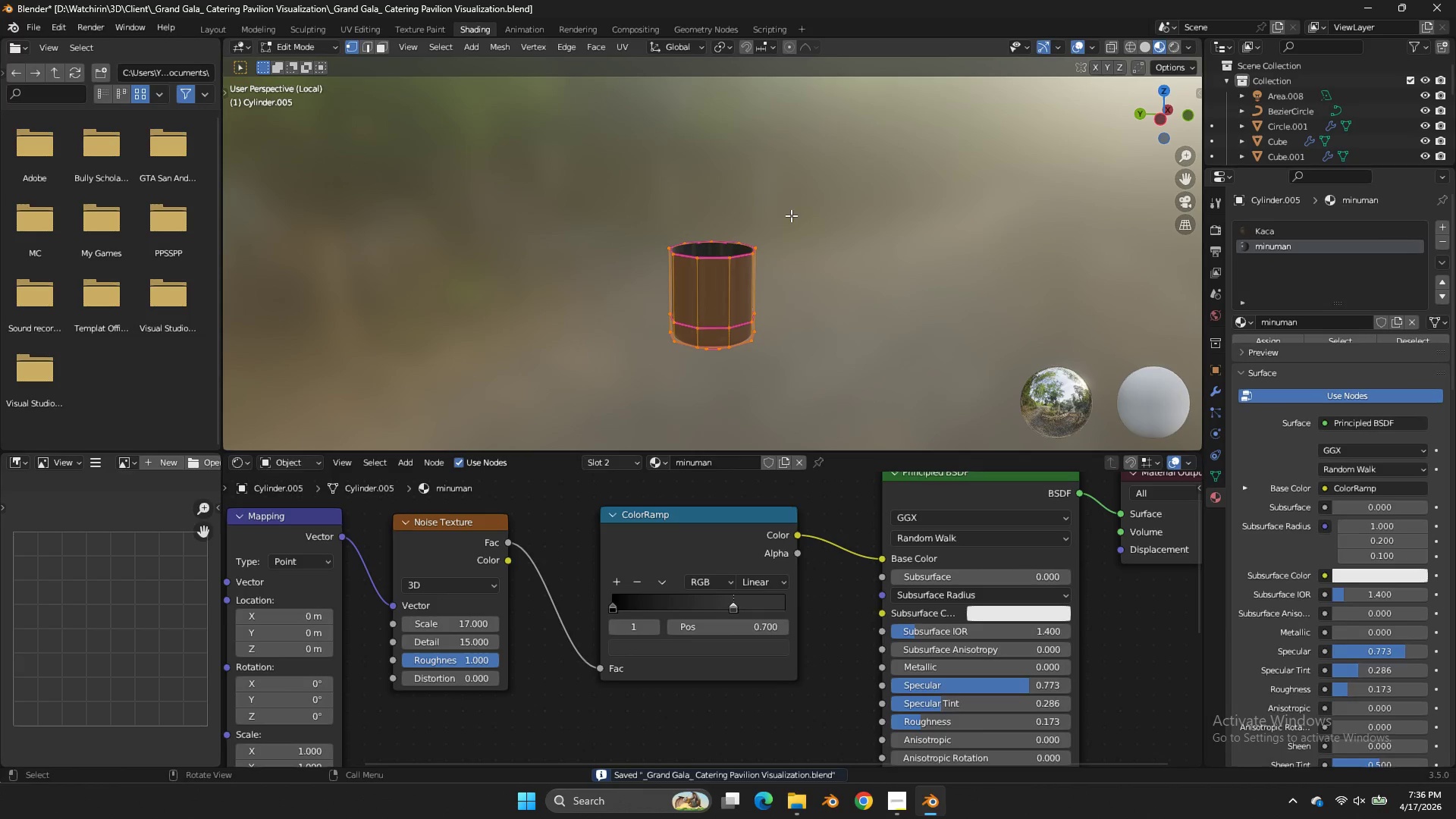 
key(Tab)
 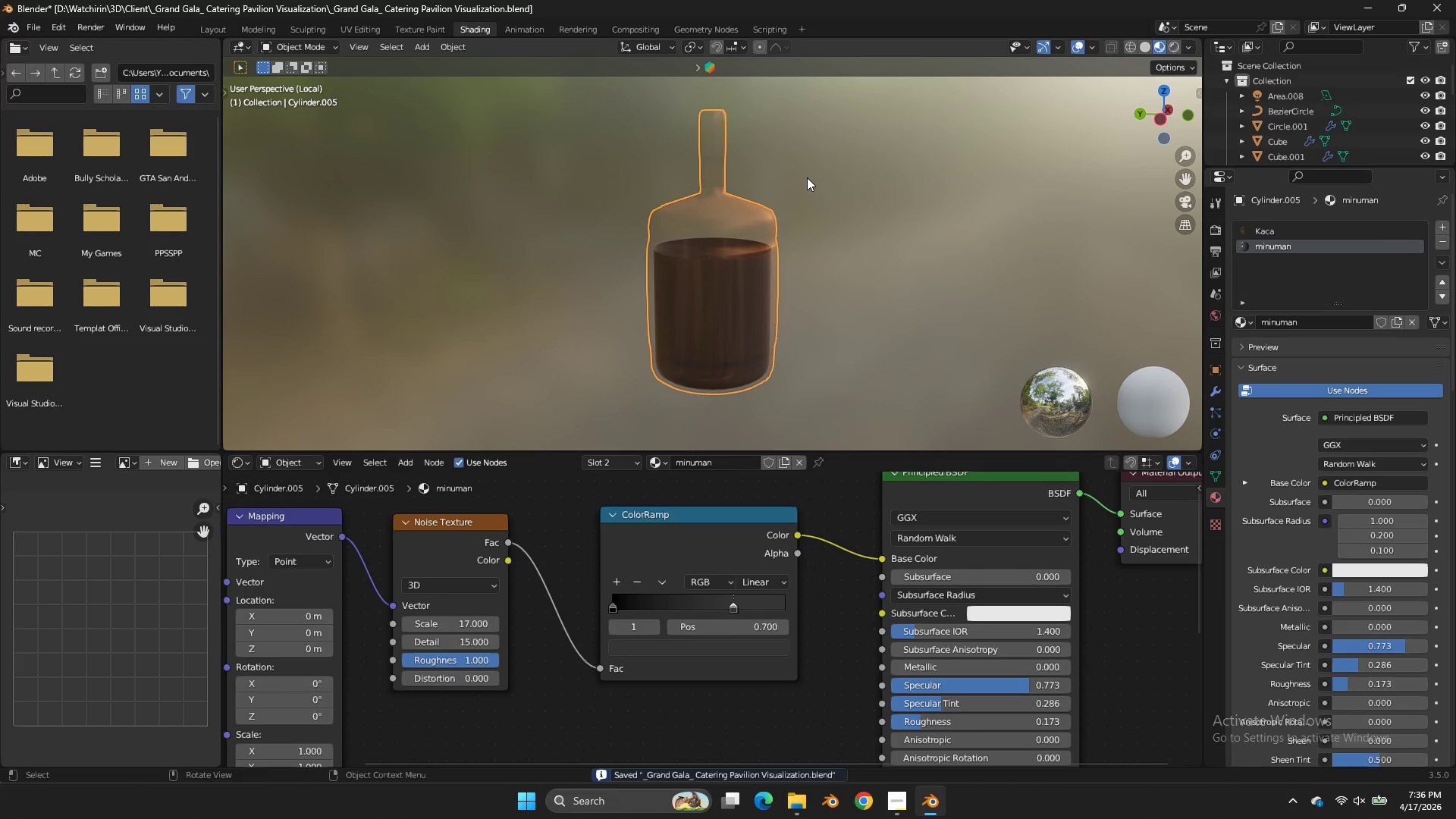 
scroll: coordinate [791, 216], scroll_direction: up, amount: 2.0
 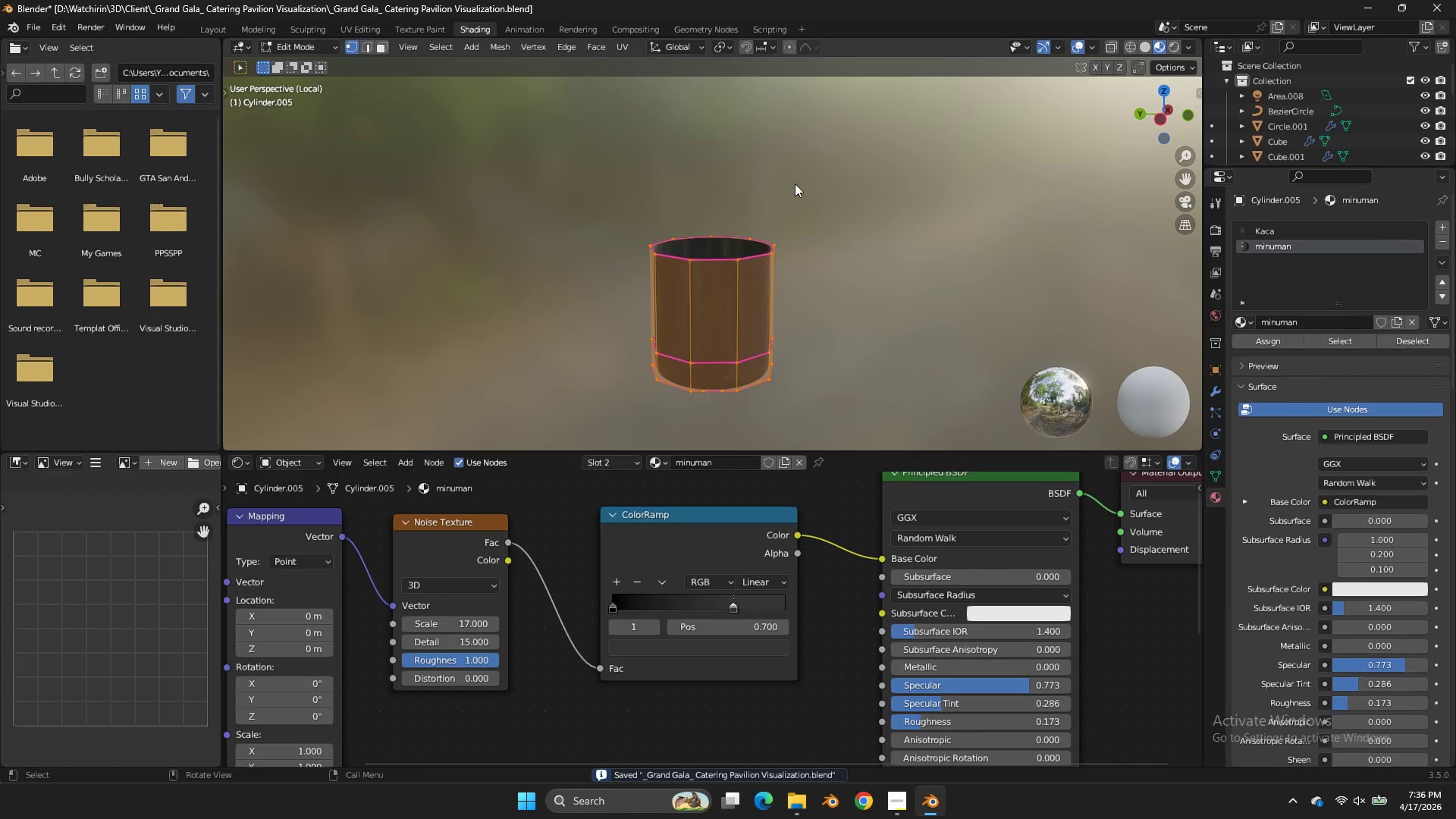 
key(Alt+AltLeft)
 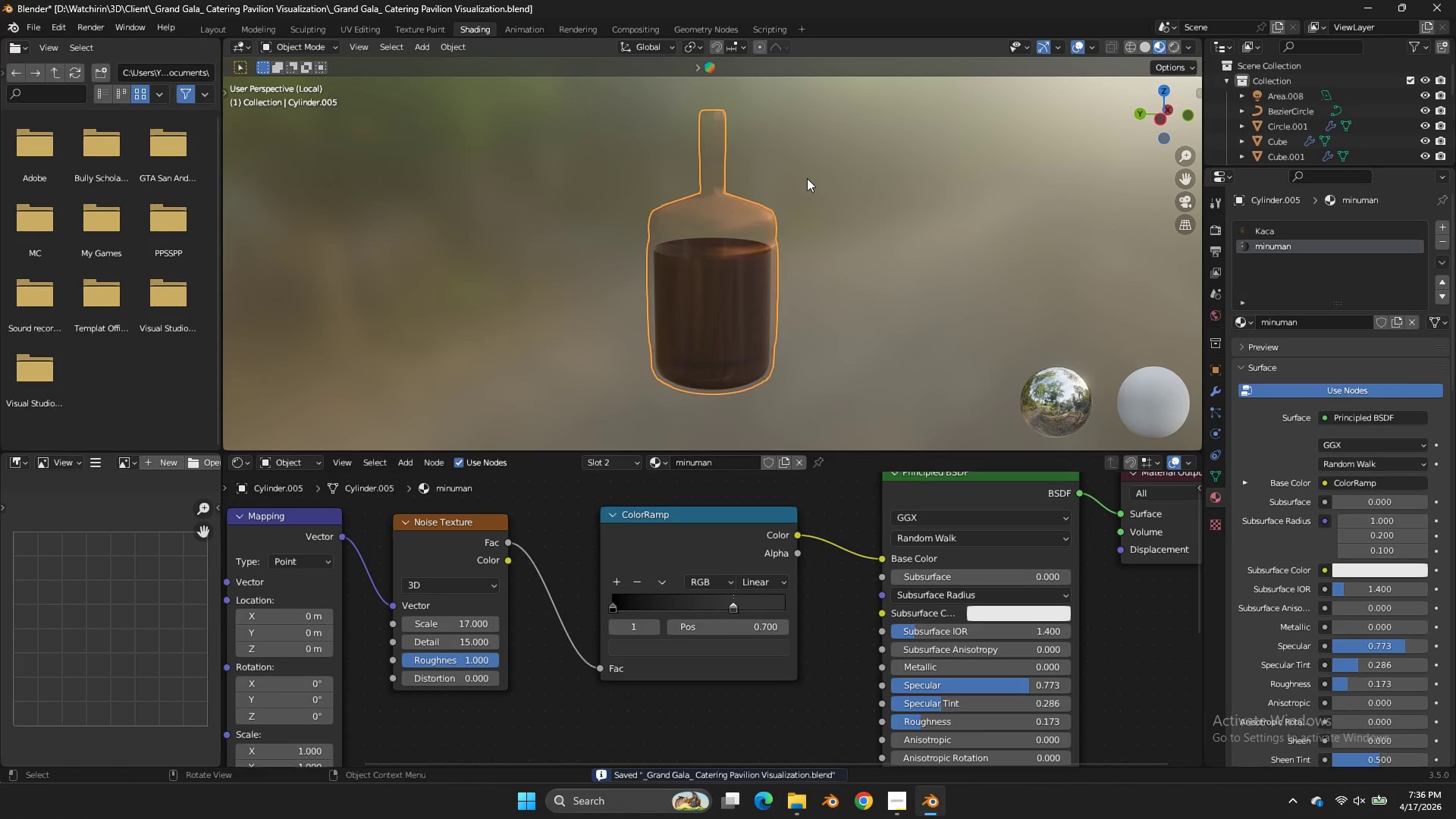 
key(Tab)
 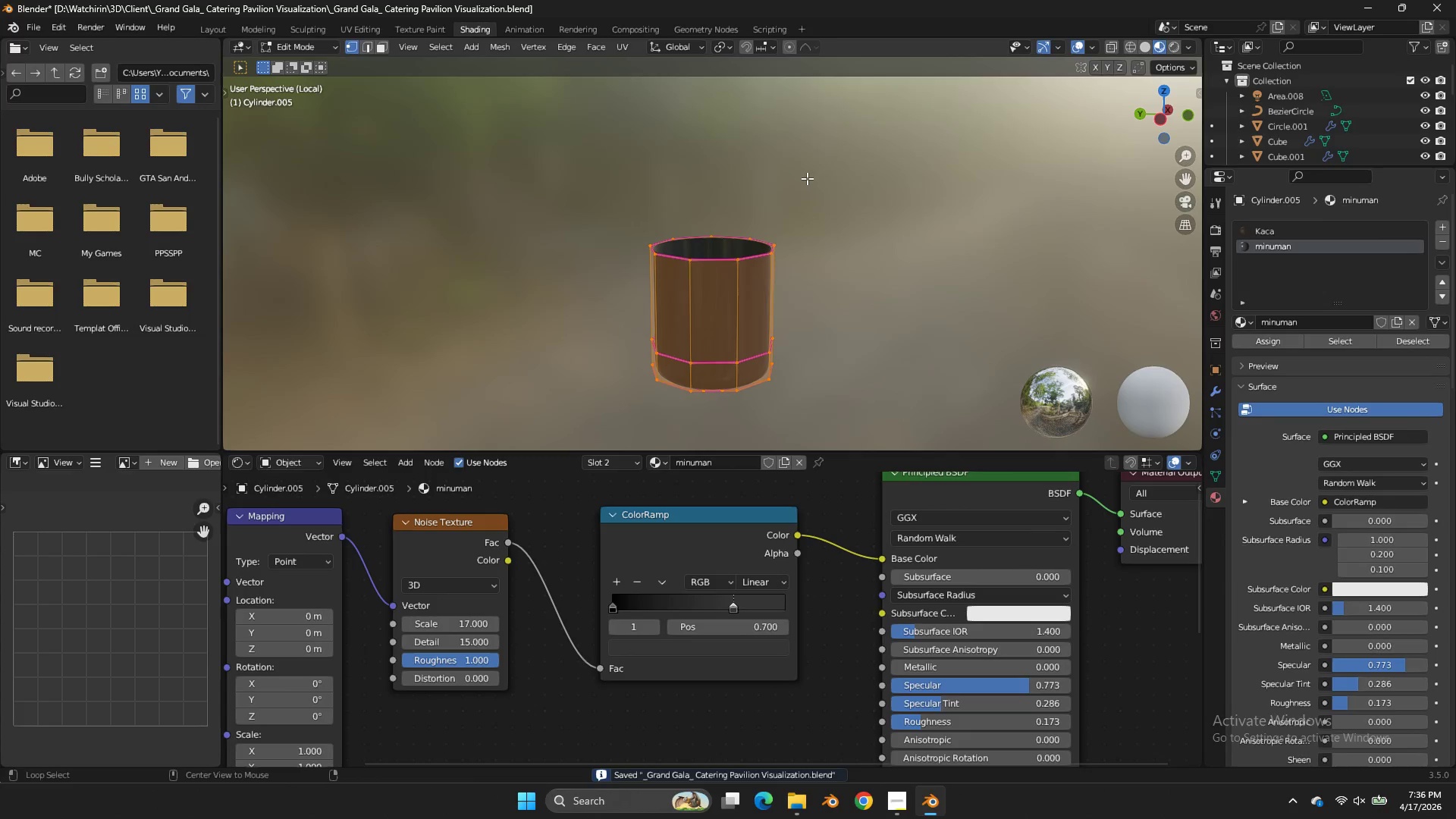 
key(Alt+H)
 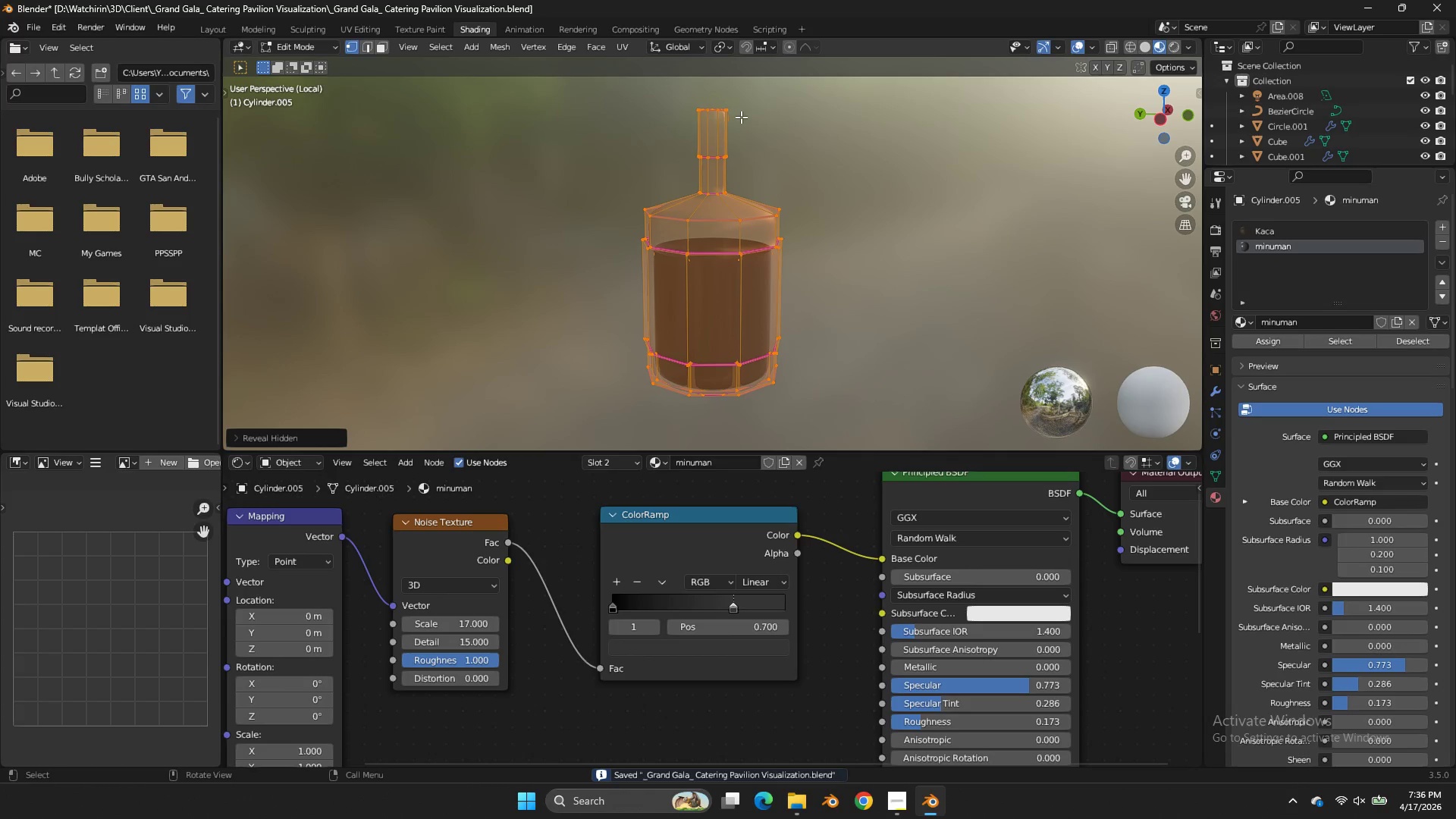 
key(Alt+AltLeft)
 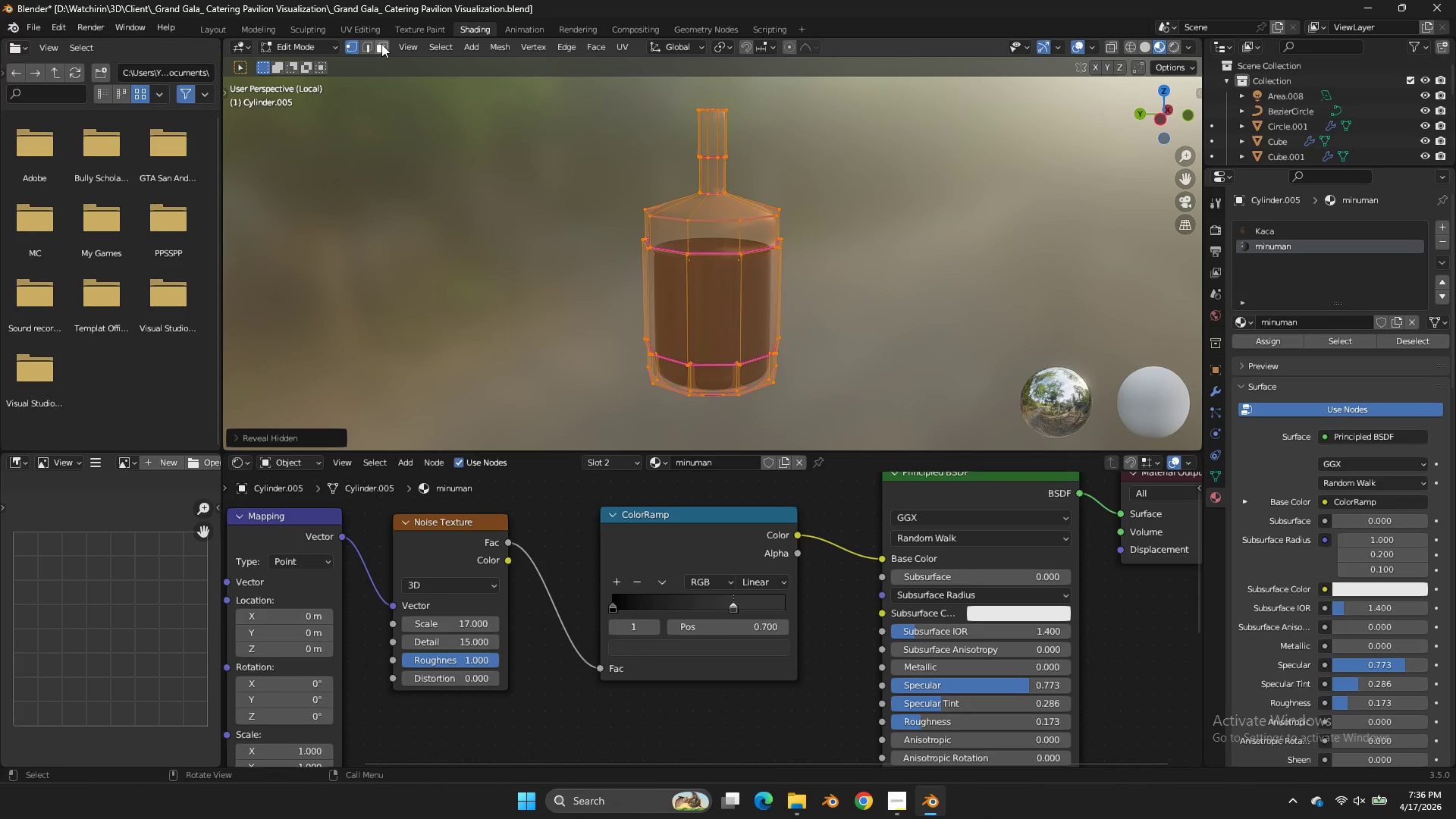 
hold_key(key=AltLeft, duration=1.11)
double_click([742, 130])
 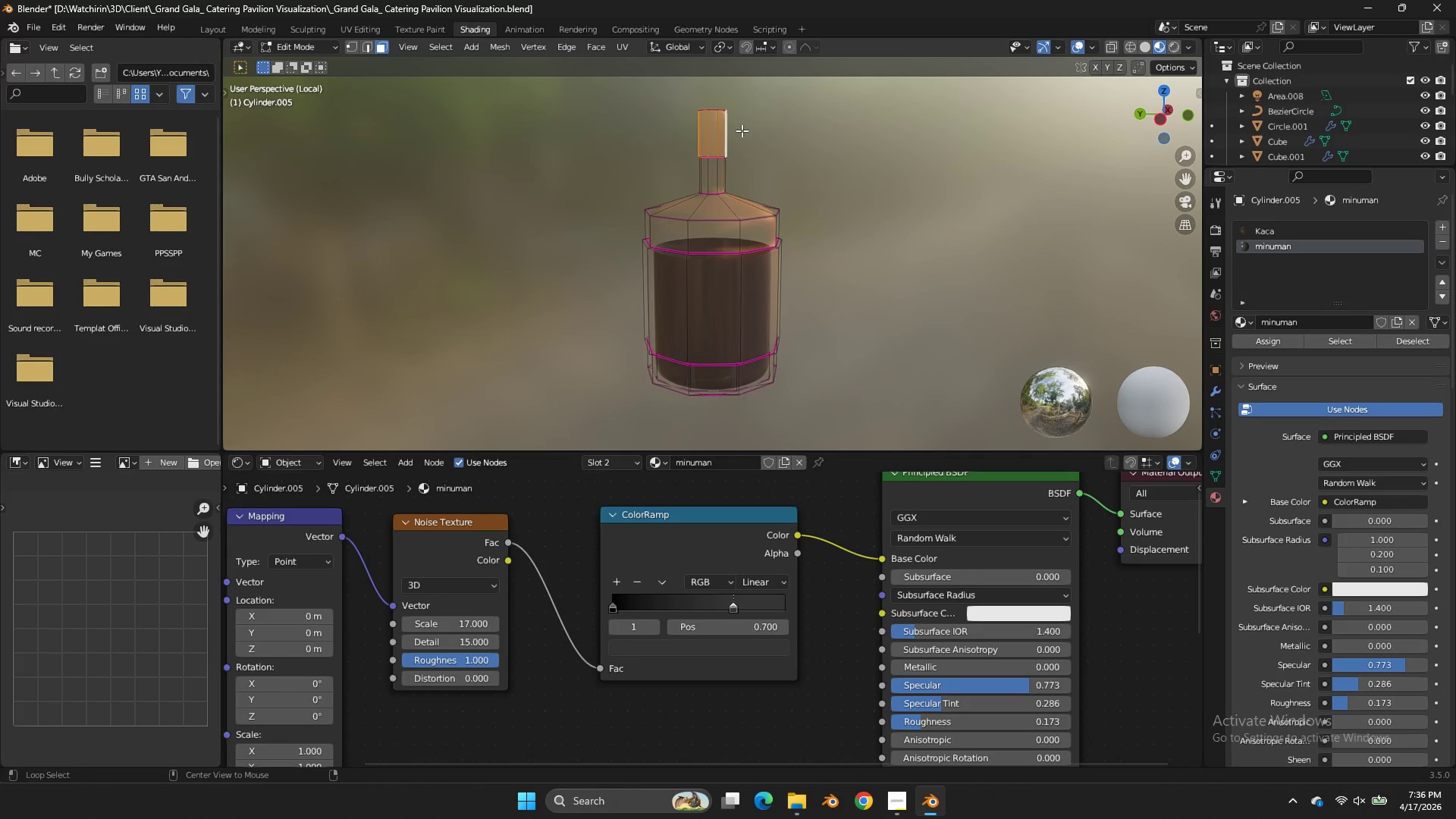 
triple_click([742, 130])
 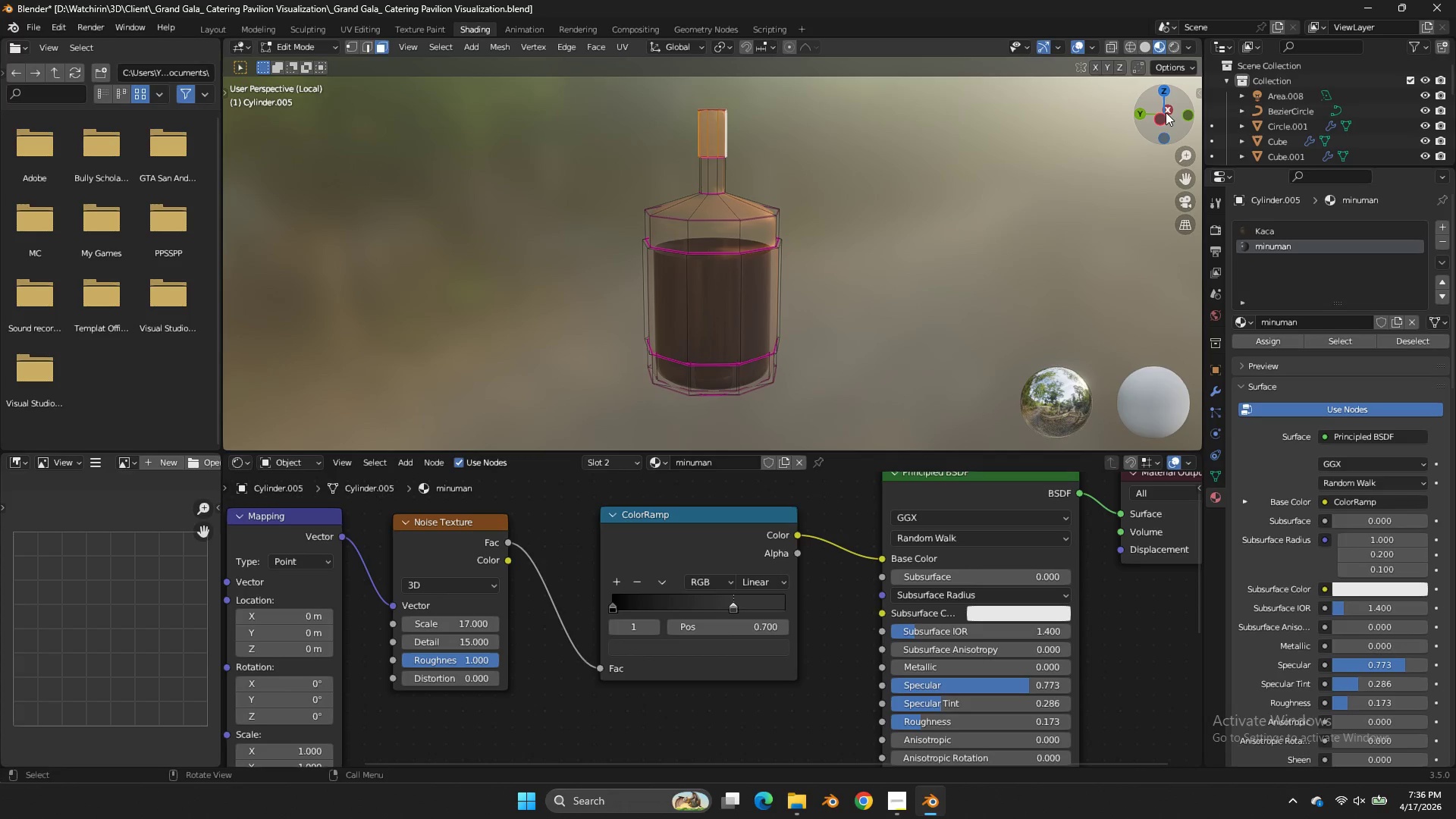 
left_click_drag(start_coordinate=[1167, 112], to_coordinate=[1169, 190])
 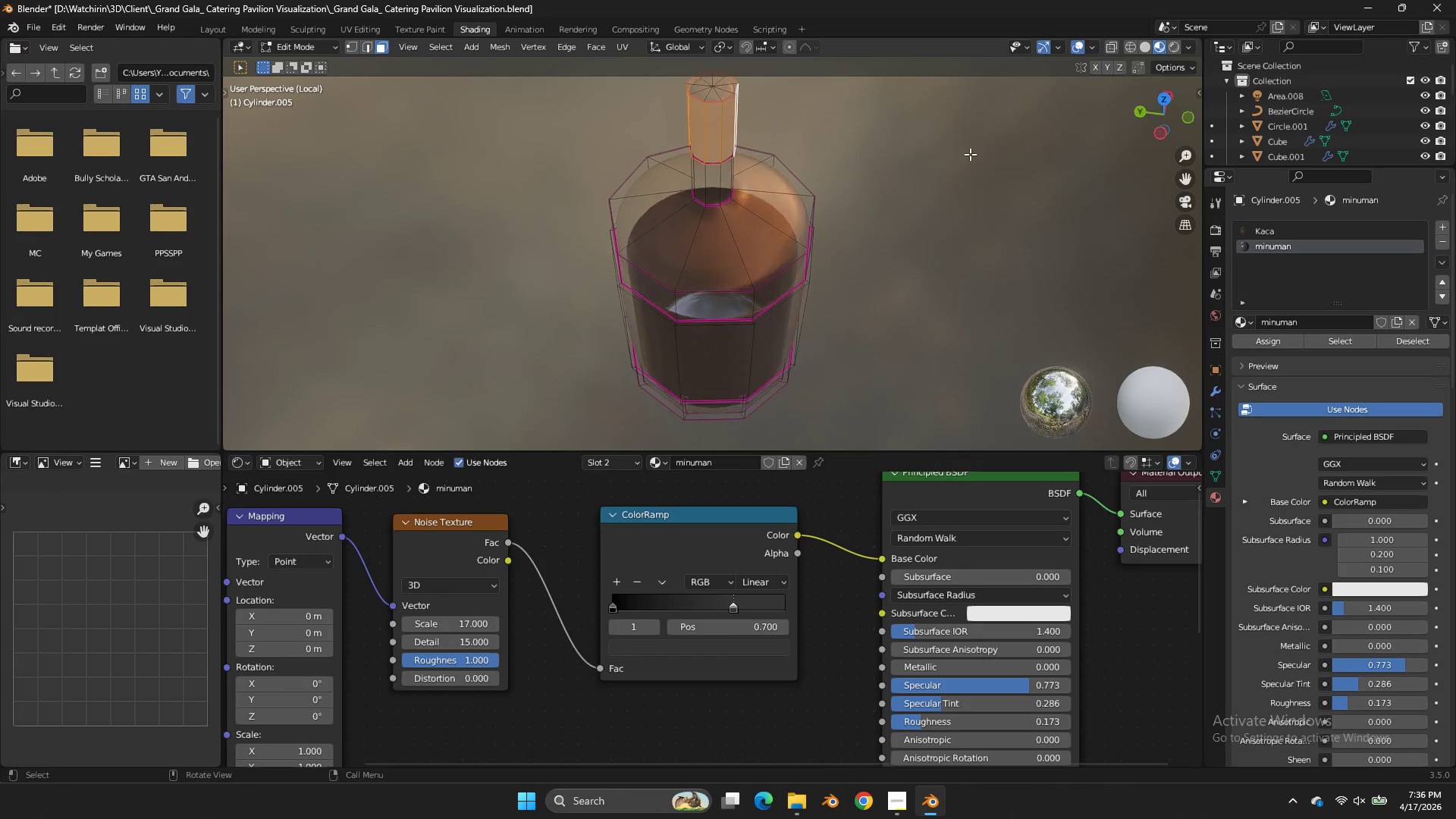 
scroll: coordinate [975, 157], scroll_direction: up, amount: 2.0
 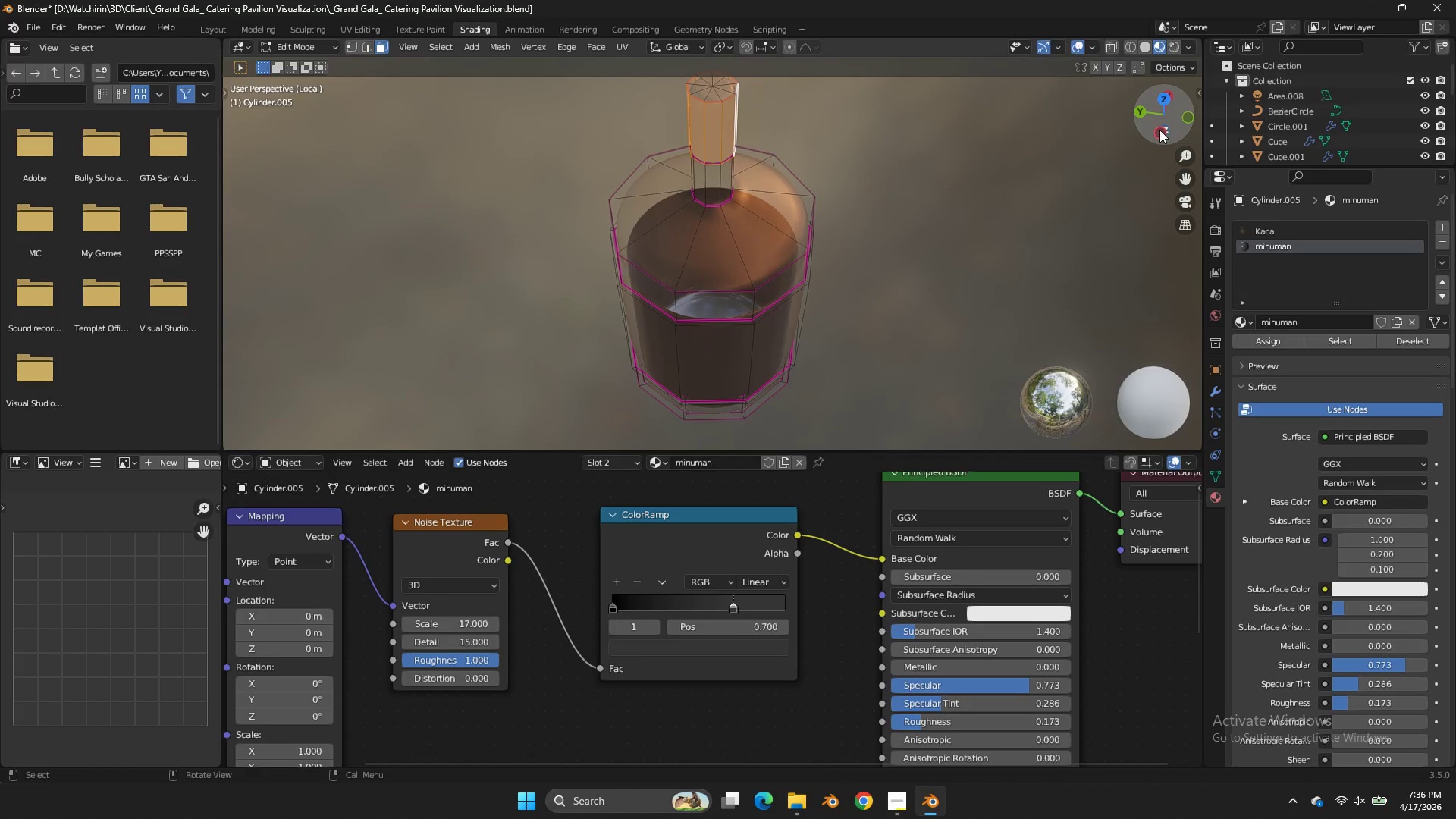 
double_click([1159, 130])
 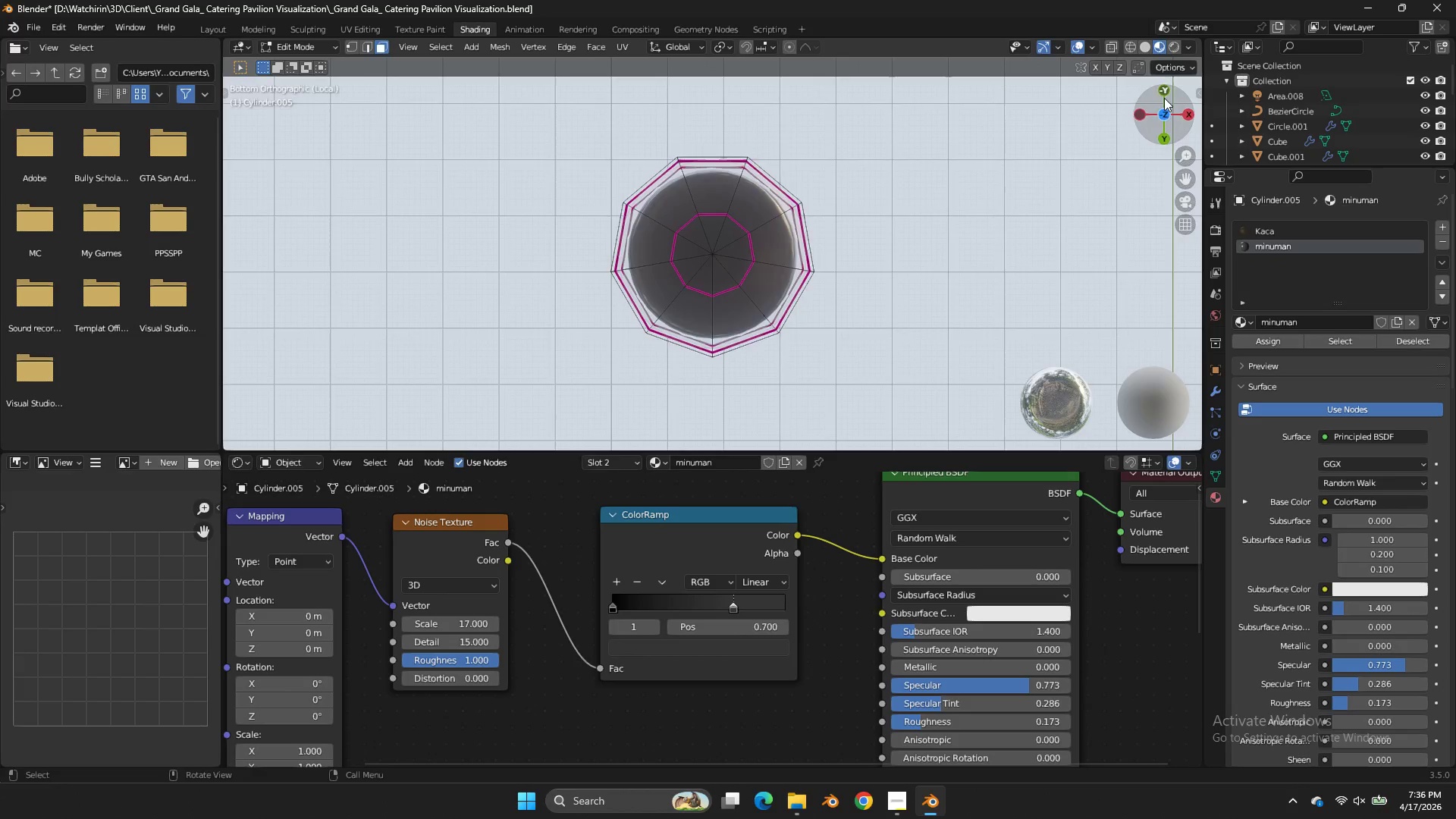 
middle_click([1165, 97])
 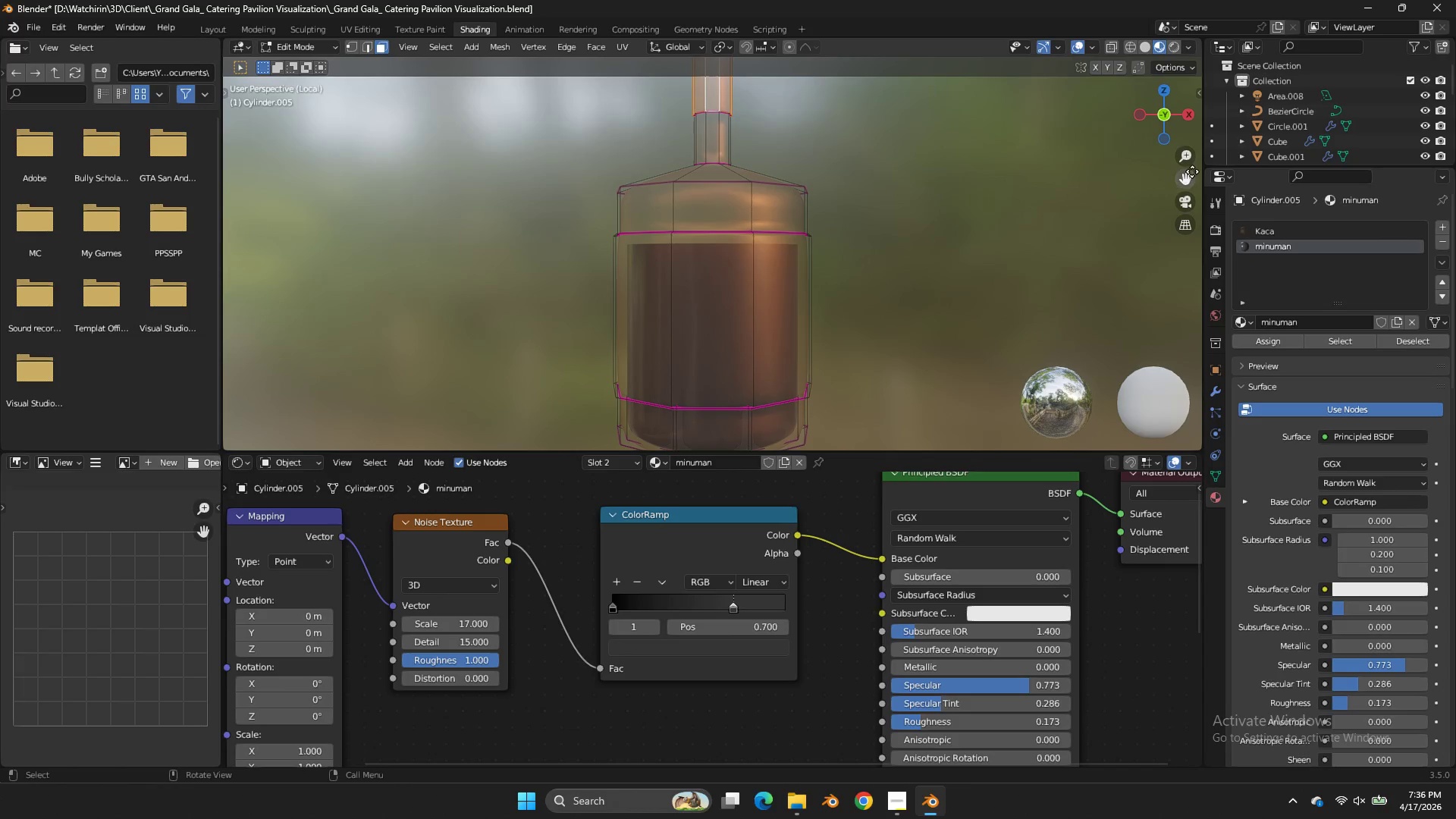 
left_click([1165, 97])
 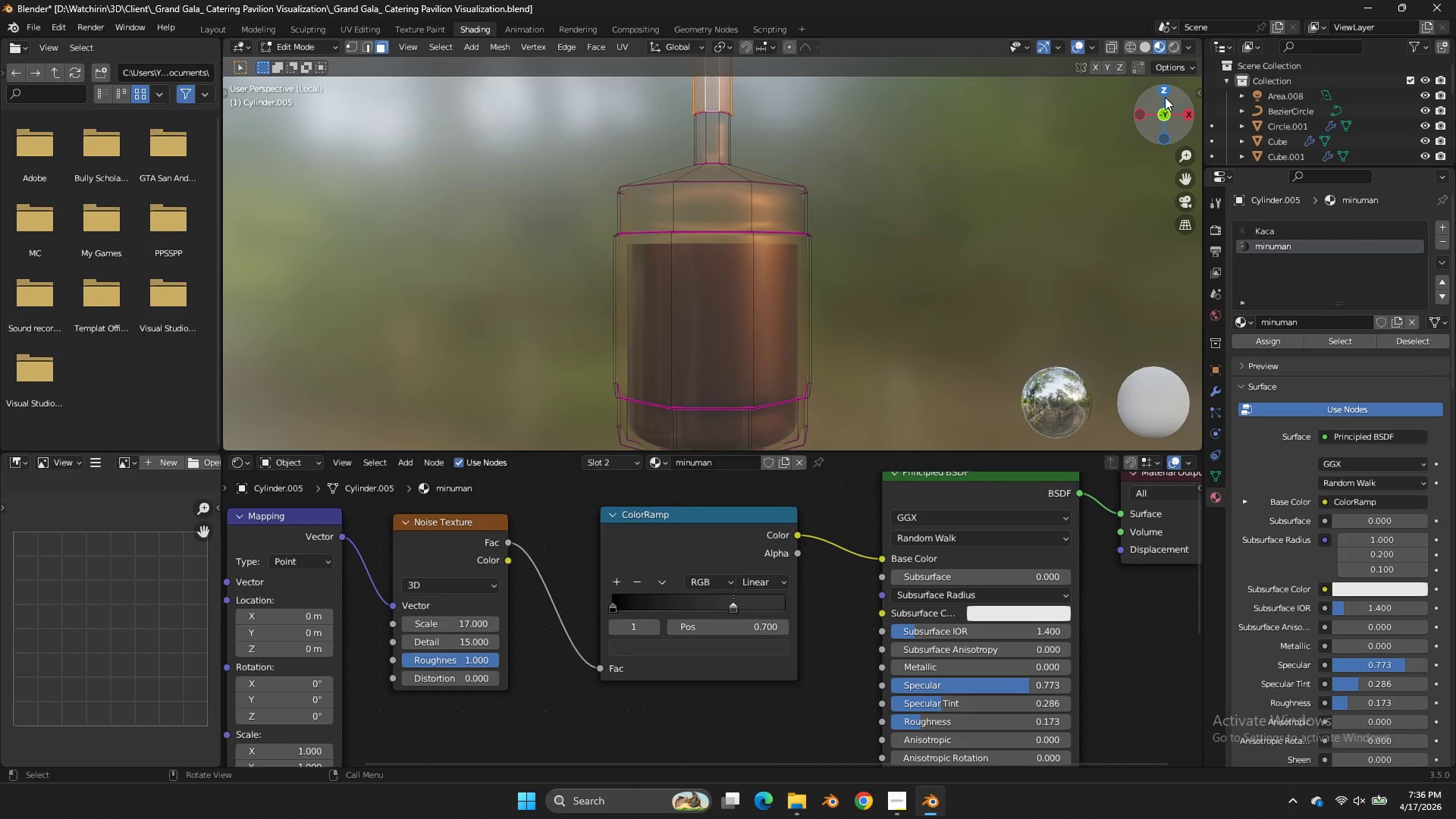 
middle_click([1165, 97])
 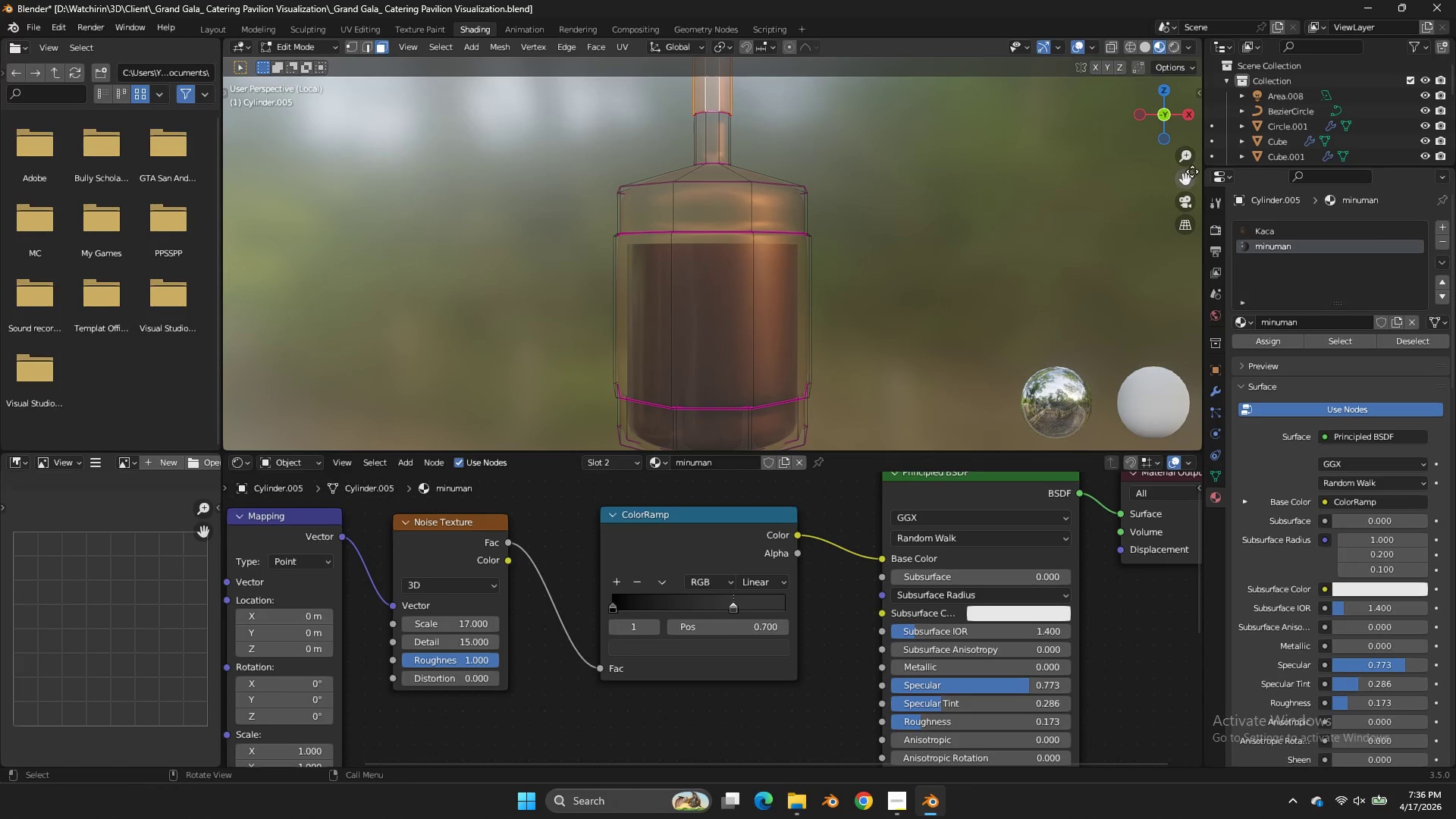 
left_click([1165, 97])
 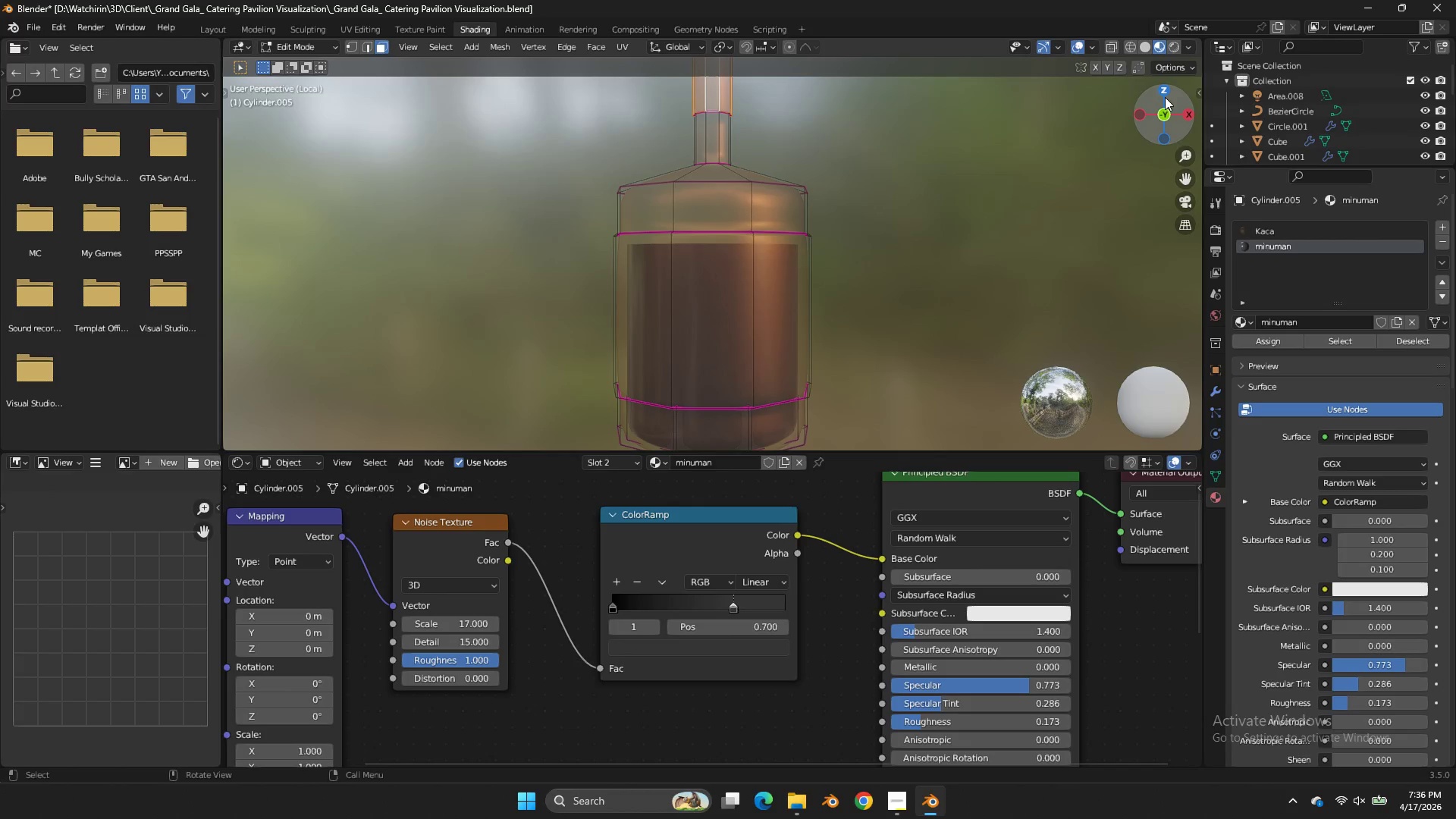 
double_click([1165, 97])
 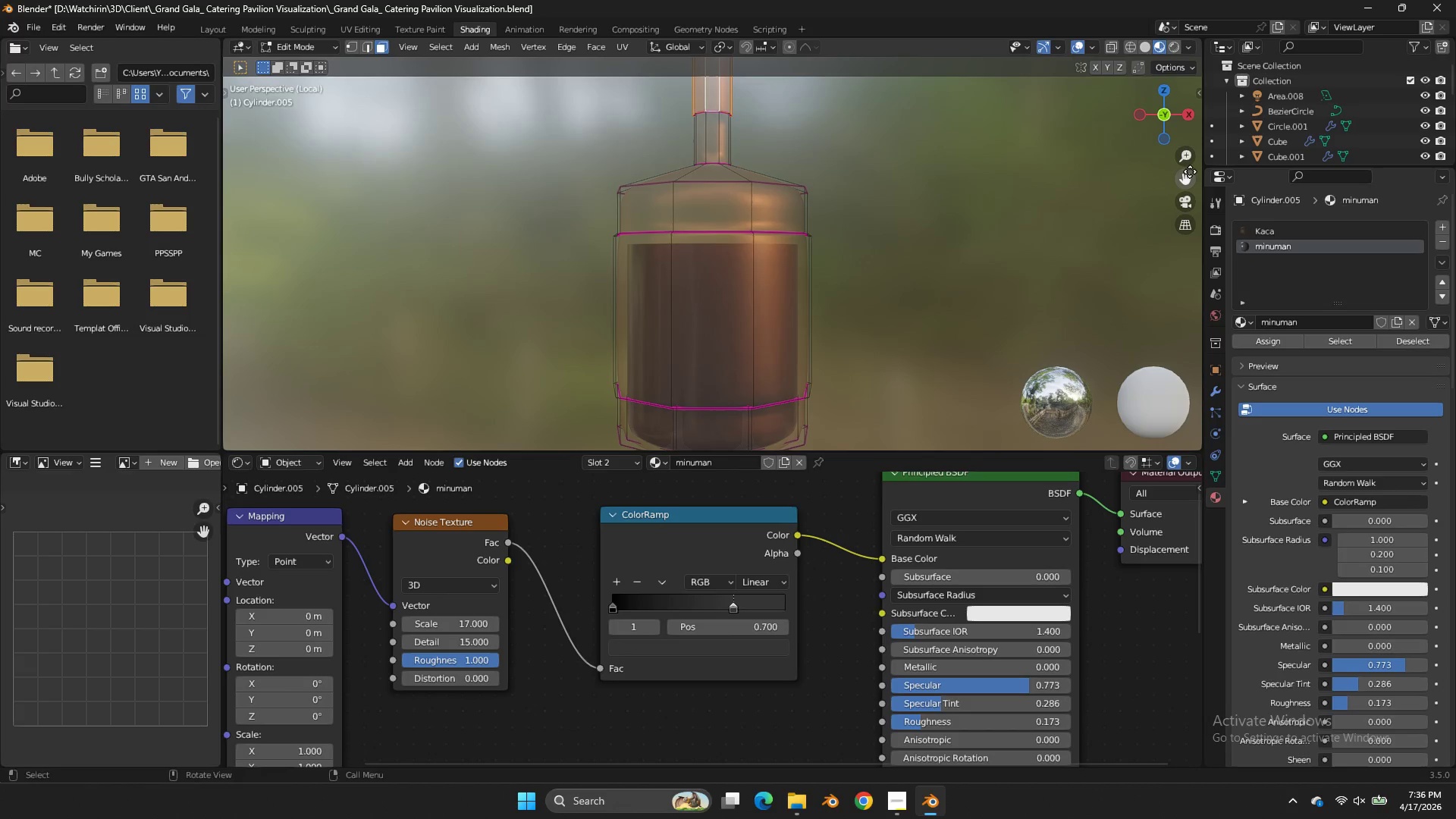 
left_click_drag(start_coordinate=[1190, 171], to_coordinate=[230, 368])
 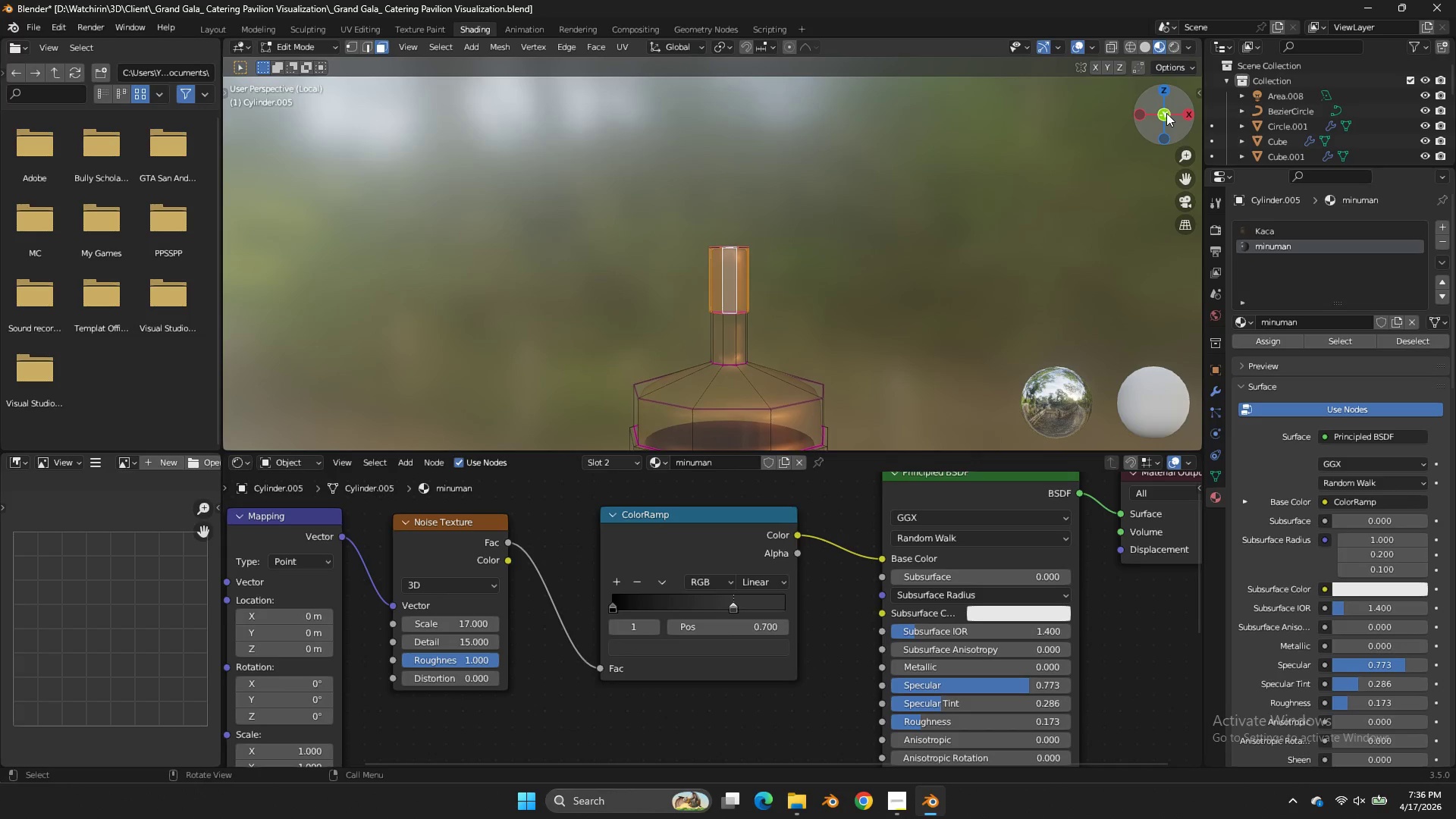 
left_click([1166, 113])
 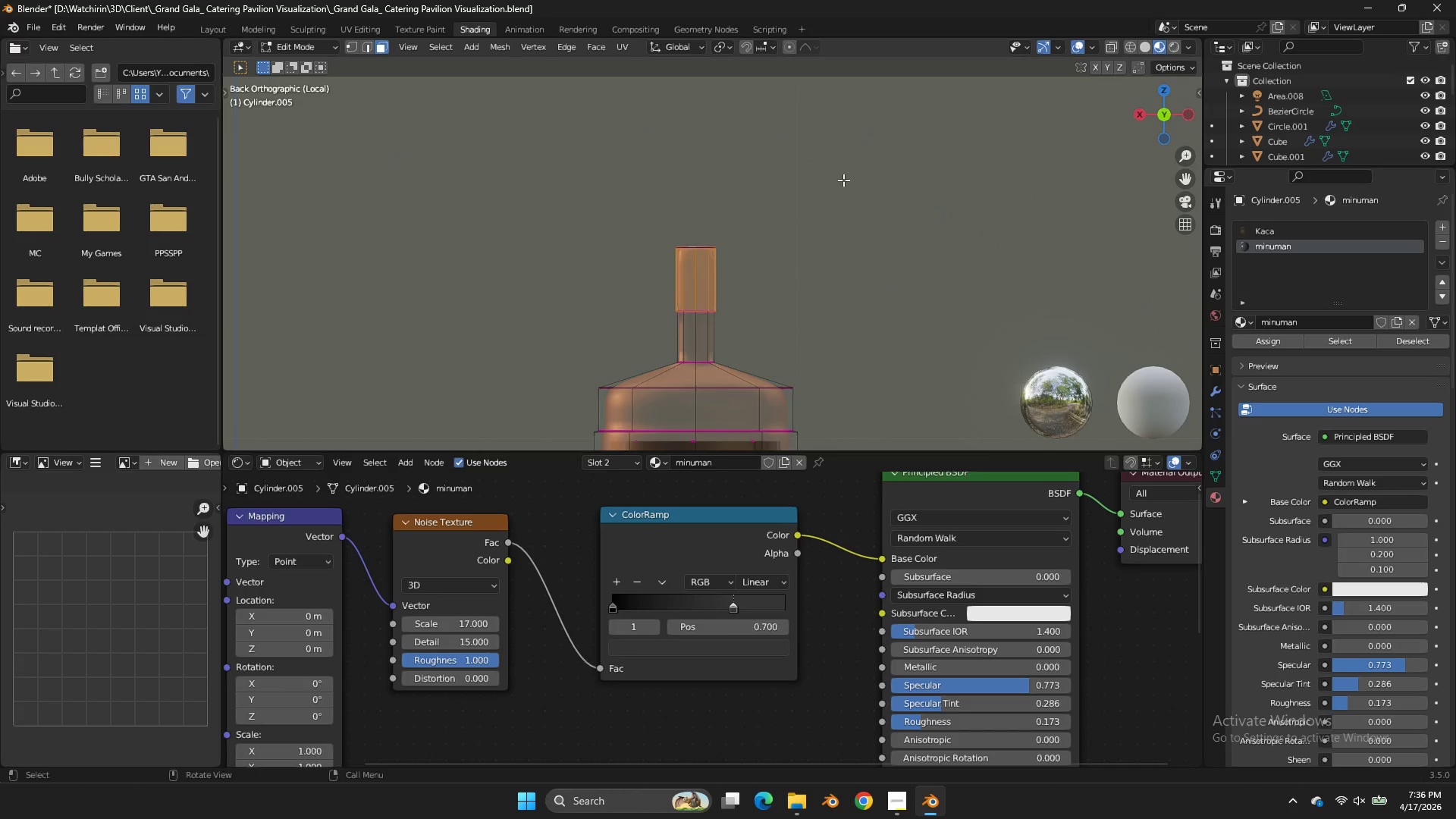 
key(Z)
 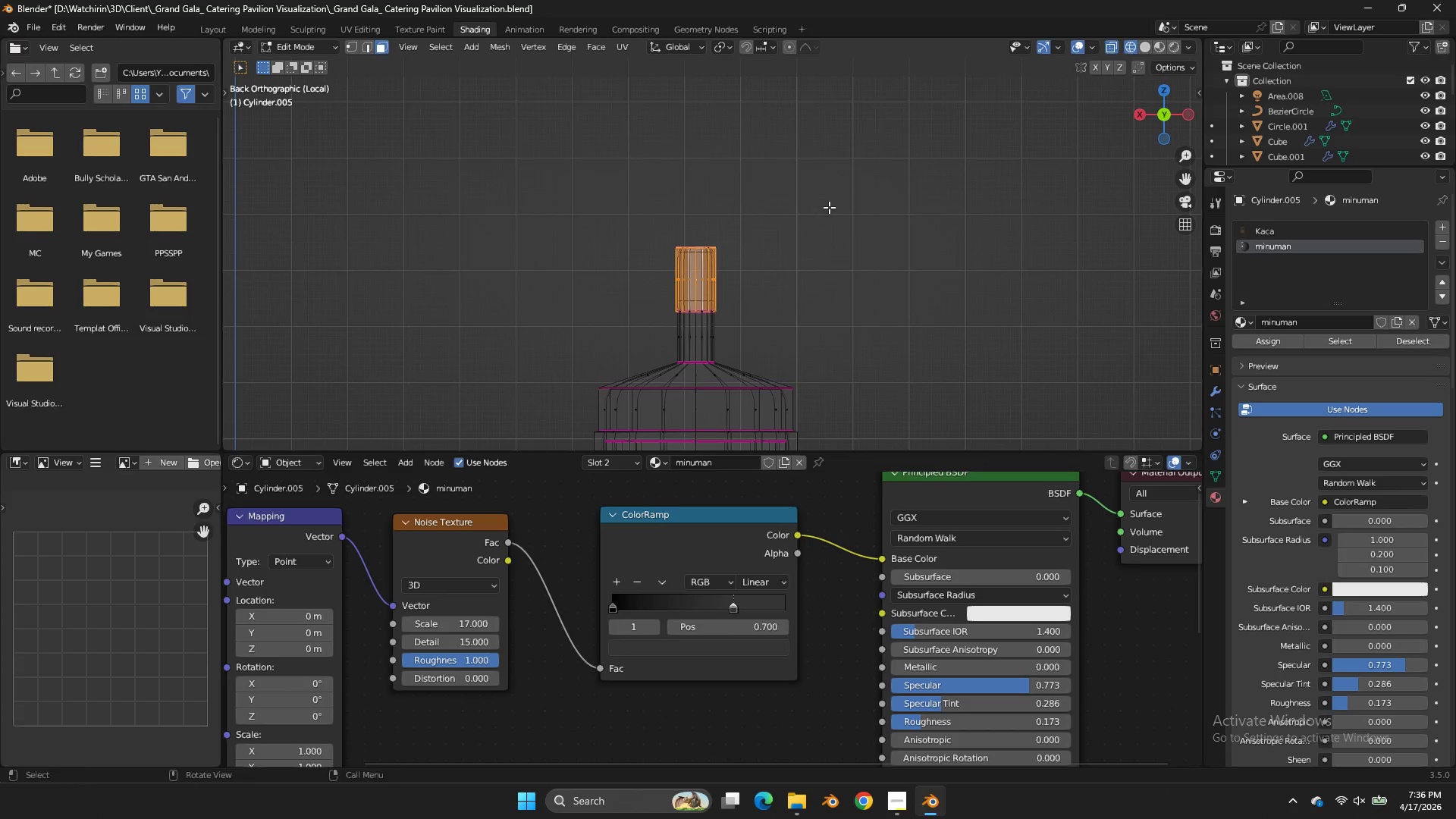 
hold_key(key=ShiftLeft, duration=0.7)
left_click_drag(start_coordinate=[827, 211], to_coordinate=[650, 257])
 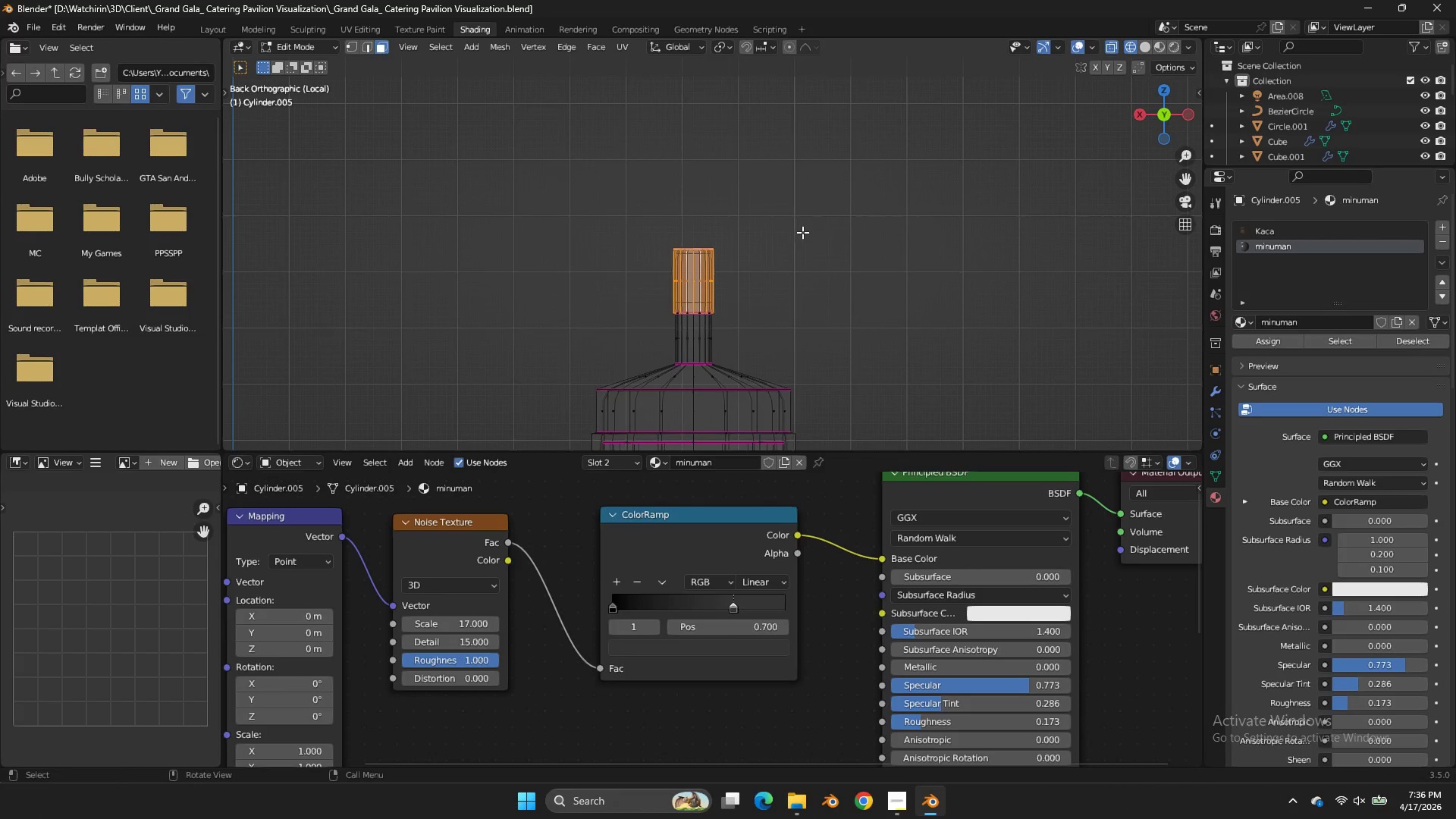 
middle_click([648, 259])
 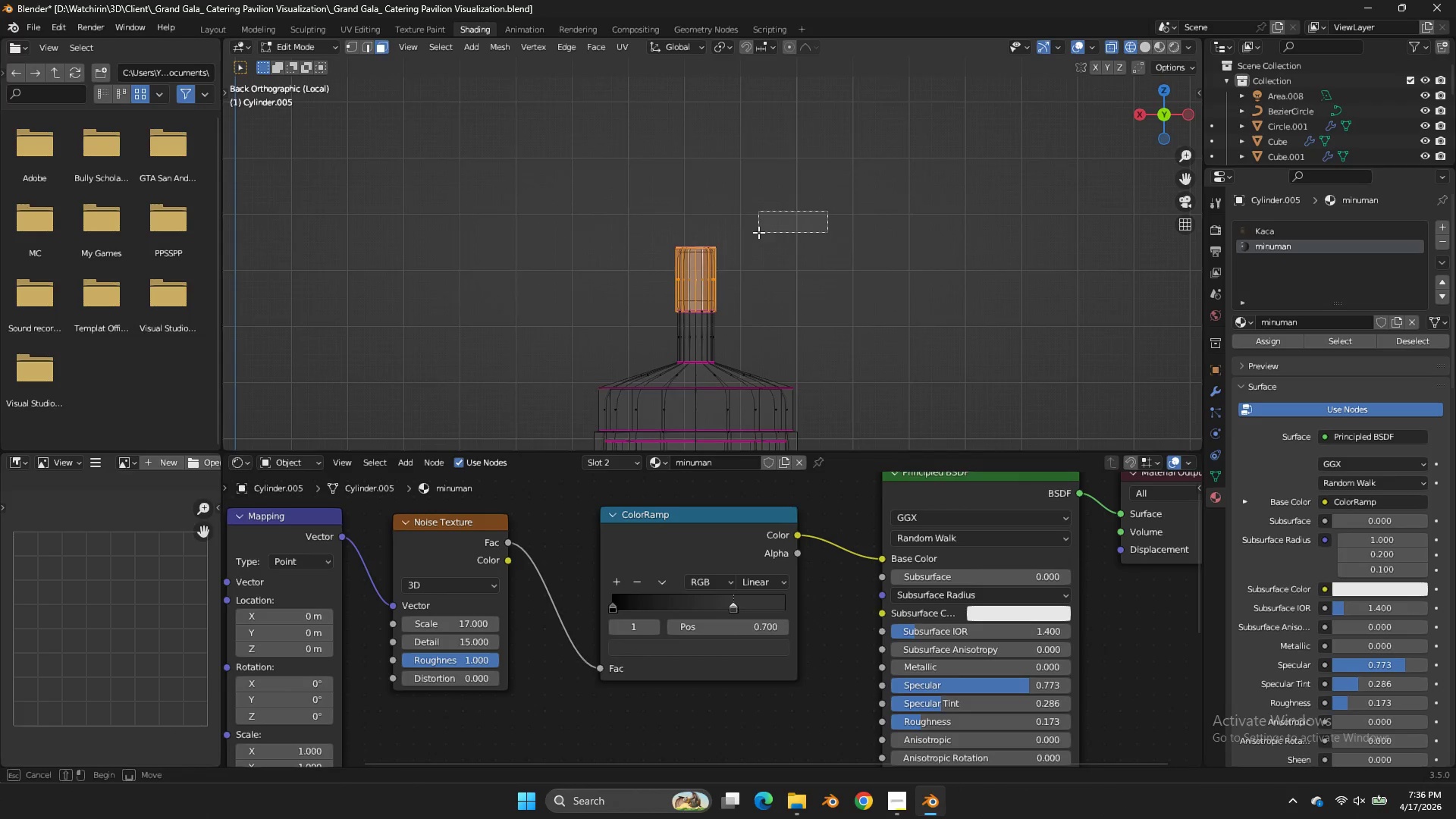 
hold_key(key=ShiftLeft, duration=0.58)
left_click_drag(start_coordinate=[796, 201], to_coordinate=[549, 271])
 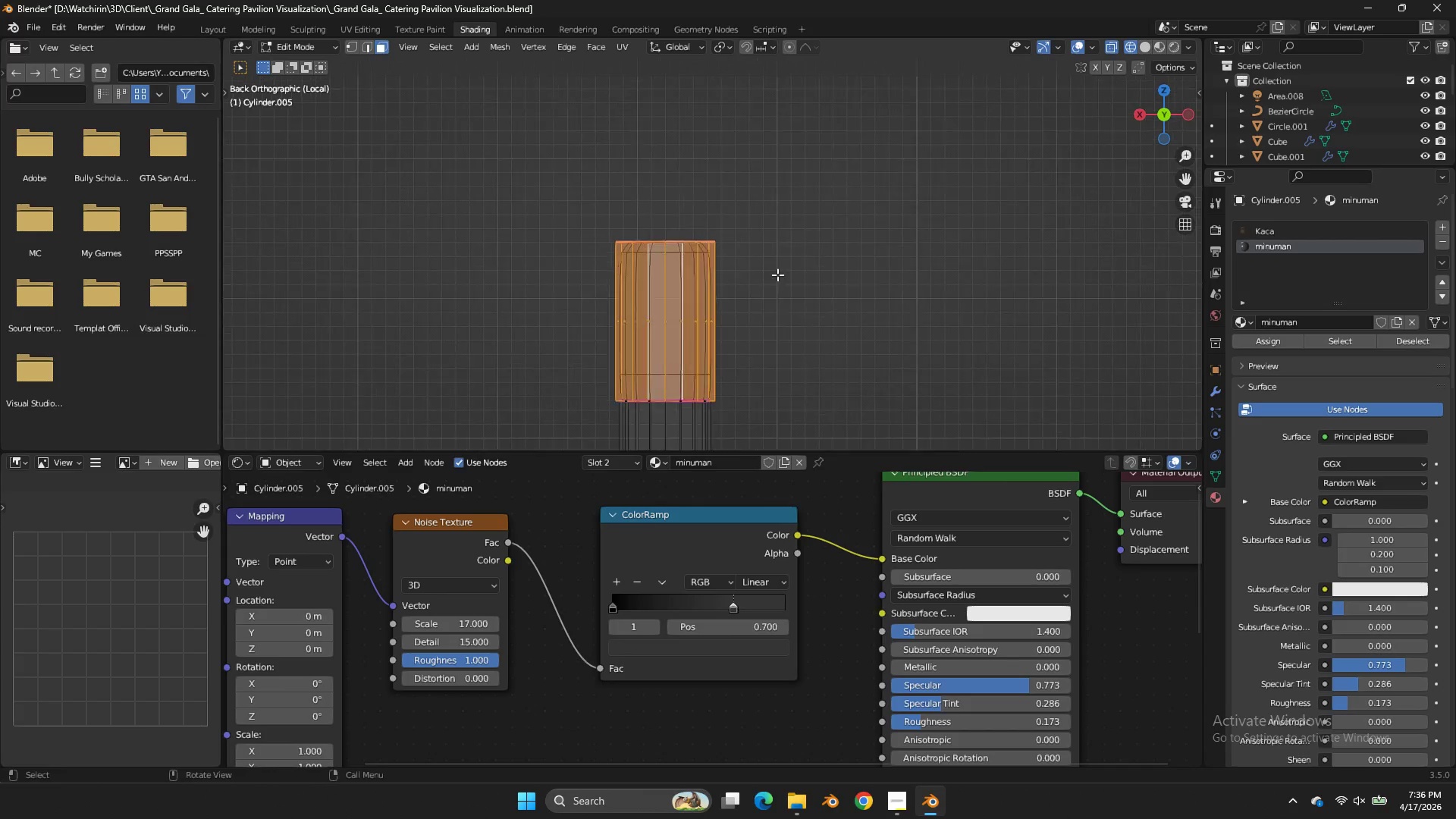 
scroll: coordinate [804, 232], scroll_direction: up, amount: 3.0
 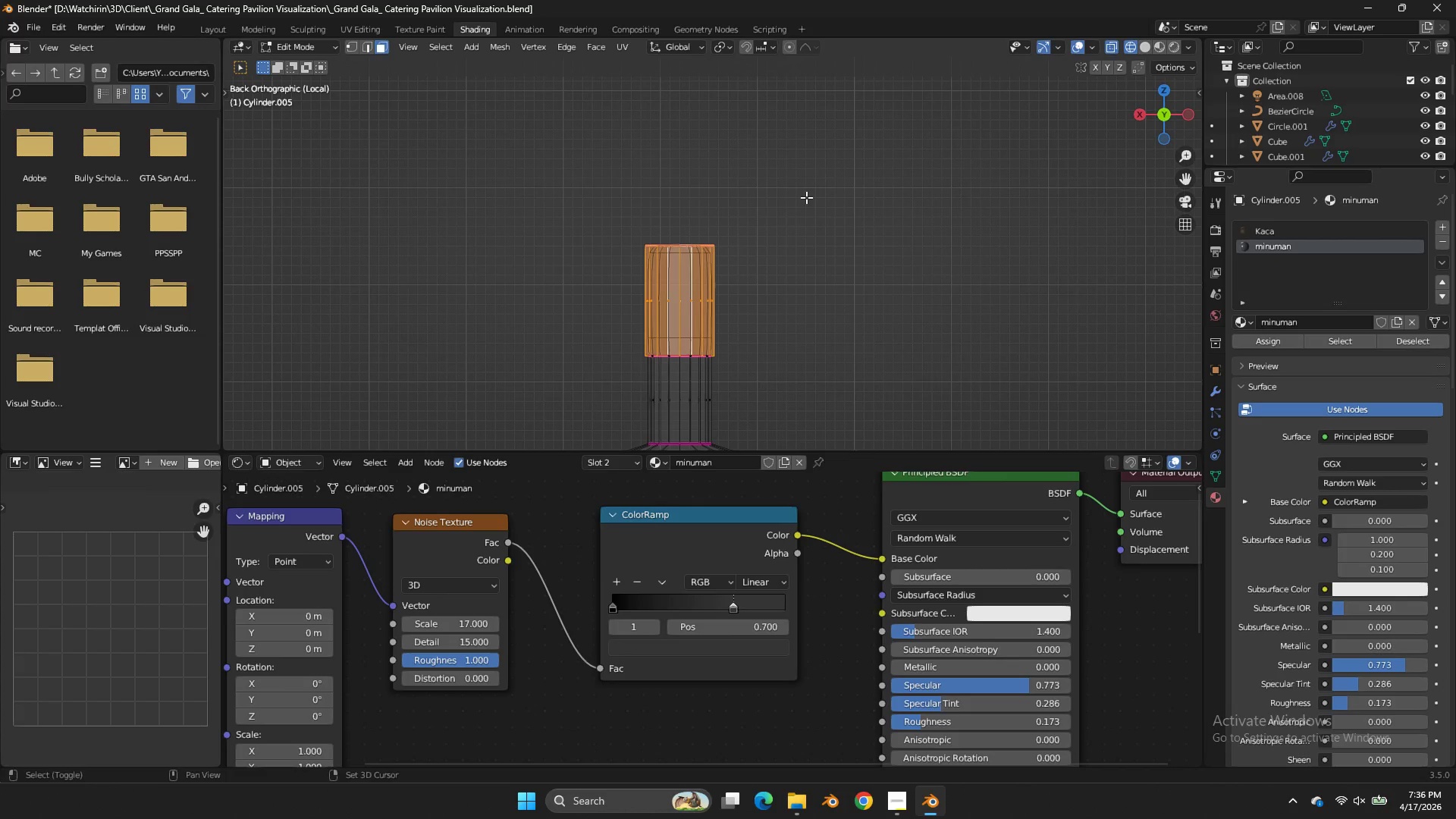 
left_click_drag(start_coordinate=[1168, 123], to_coordinate=[1181, 434])
 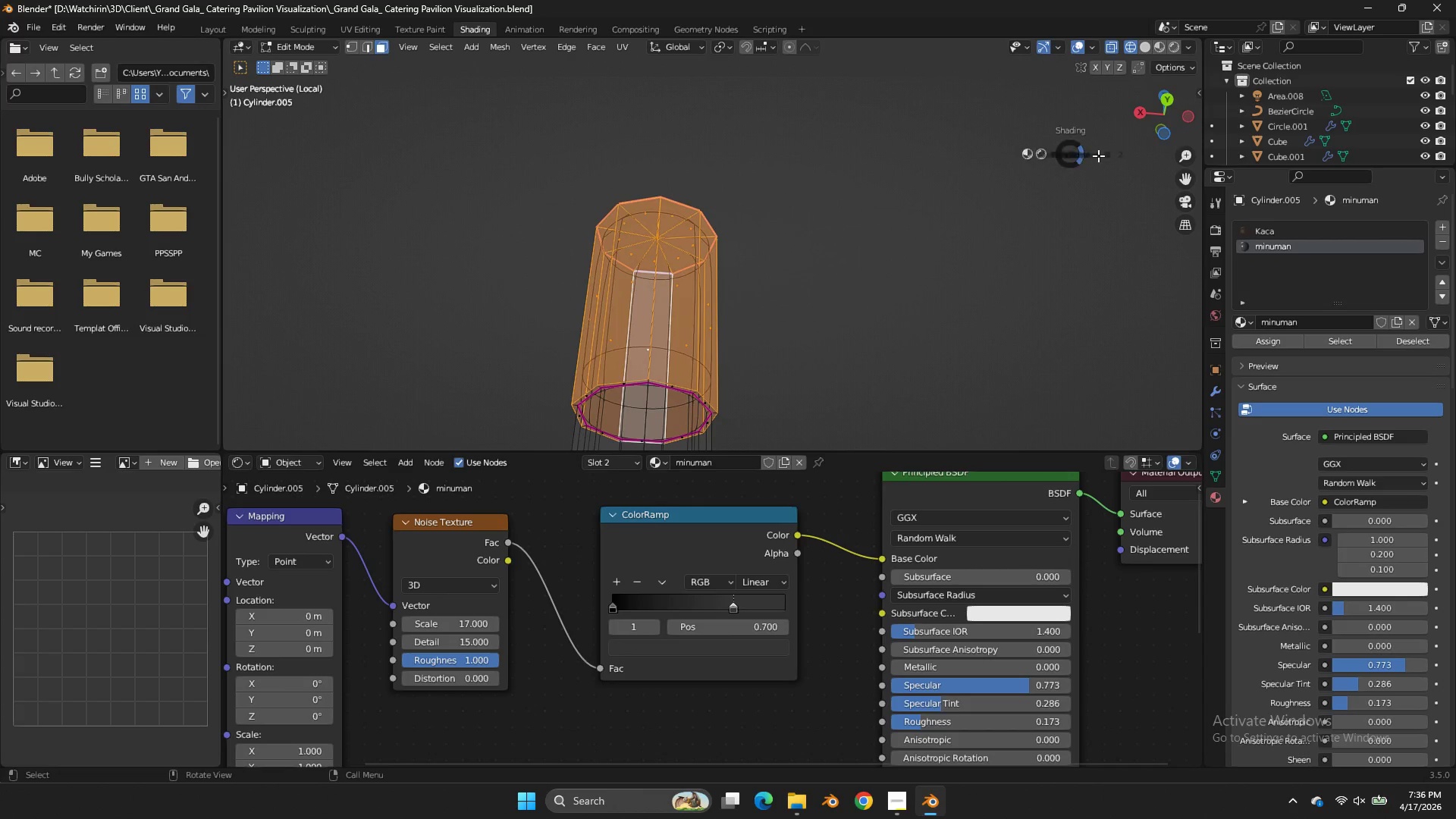 
scroll: coordinate [785, 270], scroll_direction: up, amount: 3.0
 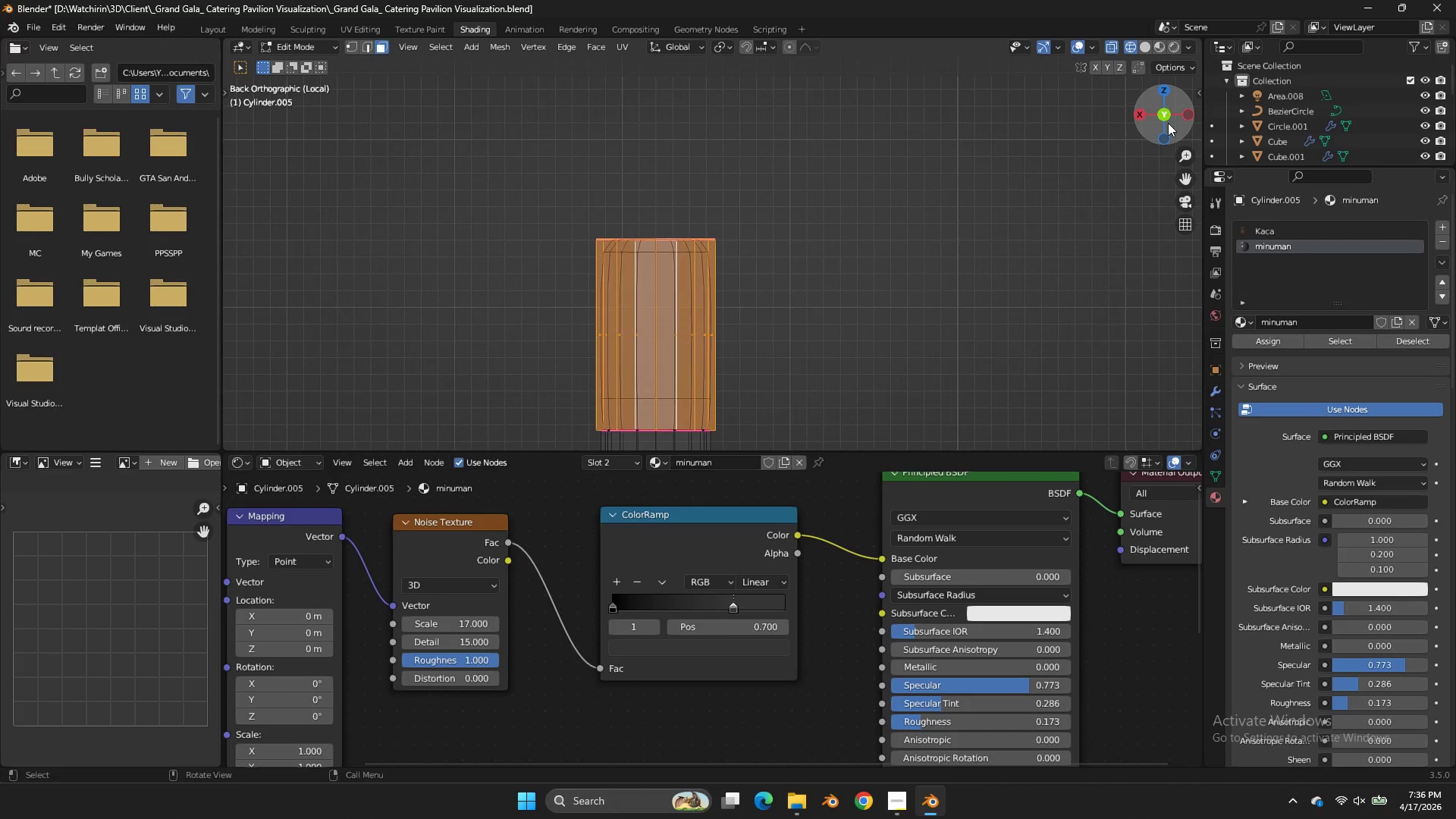 
key(Z)
 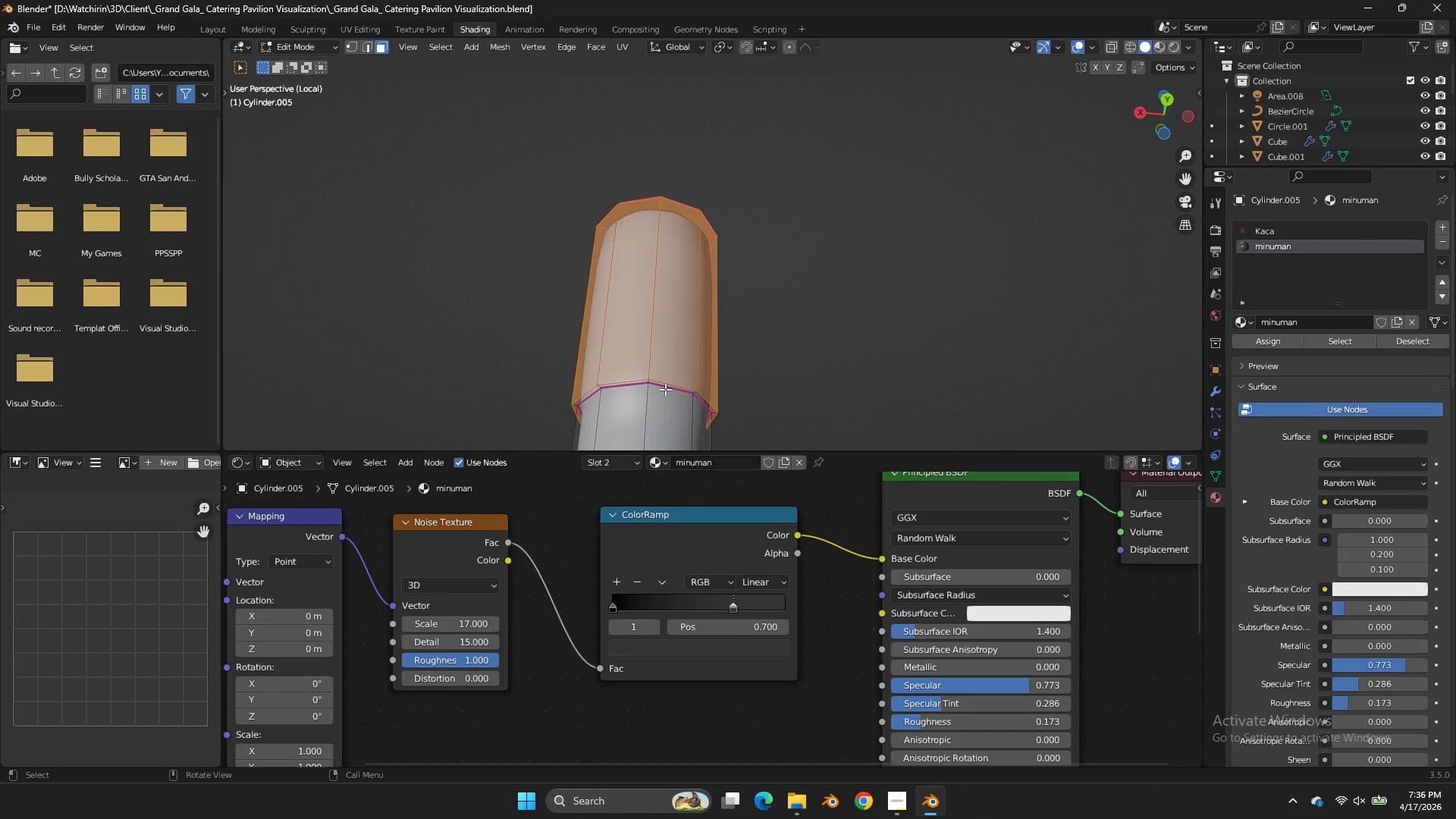 
hold_key(key=ShiftLeft, duration=1.81)
hold_key(key=AltLeft, duration=1.73)
left_click([648, 381])
 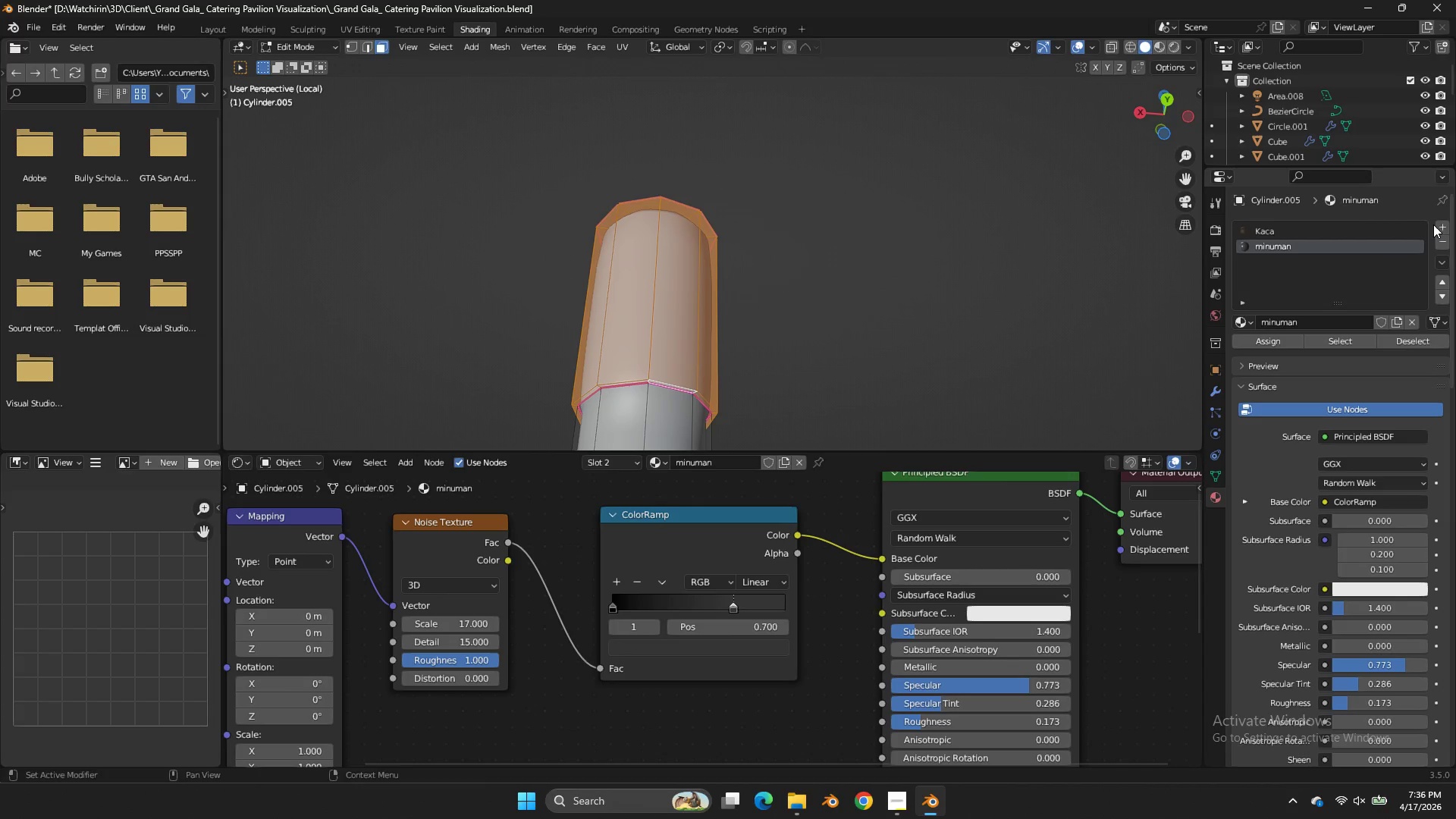 
left_click([1437, 227])
 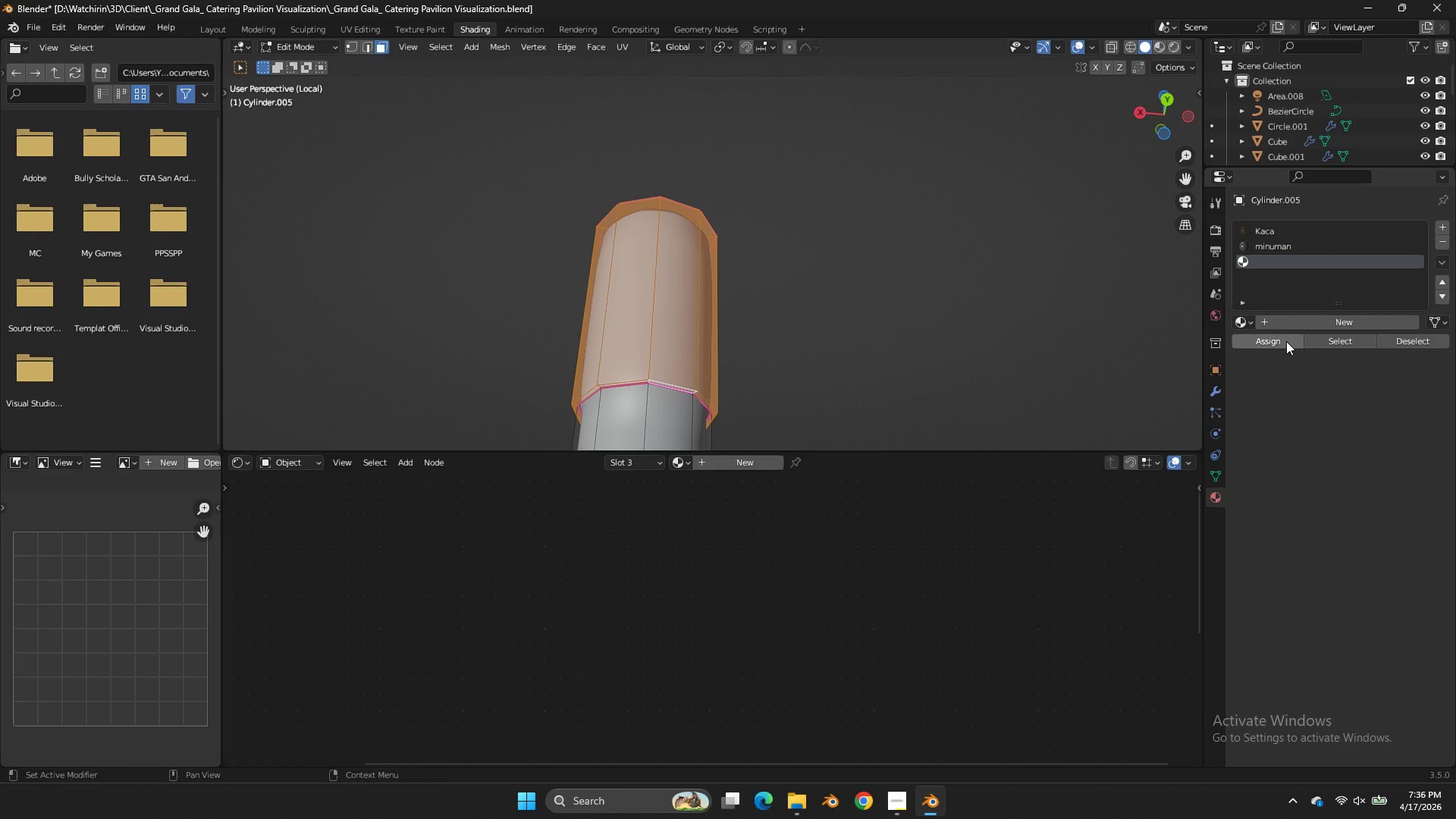 
left_click([1286, 343])
 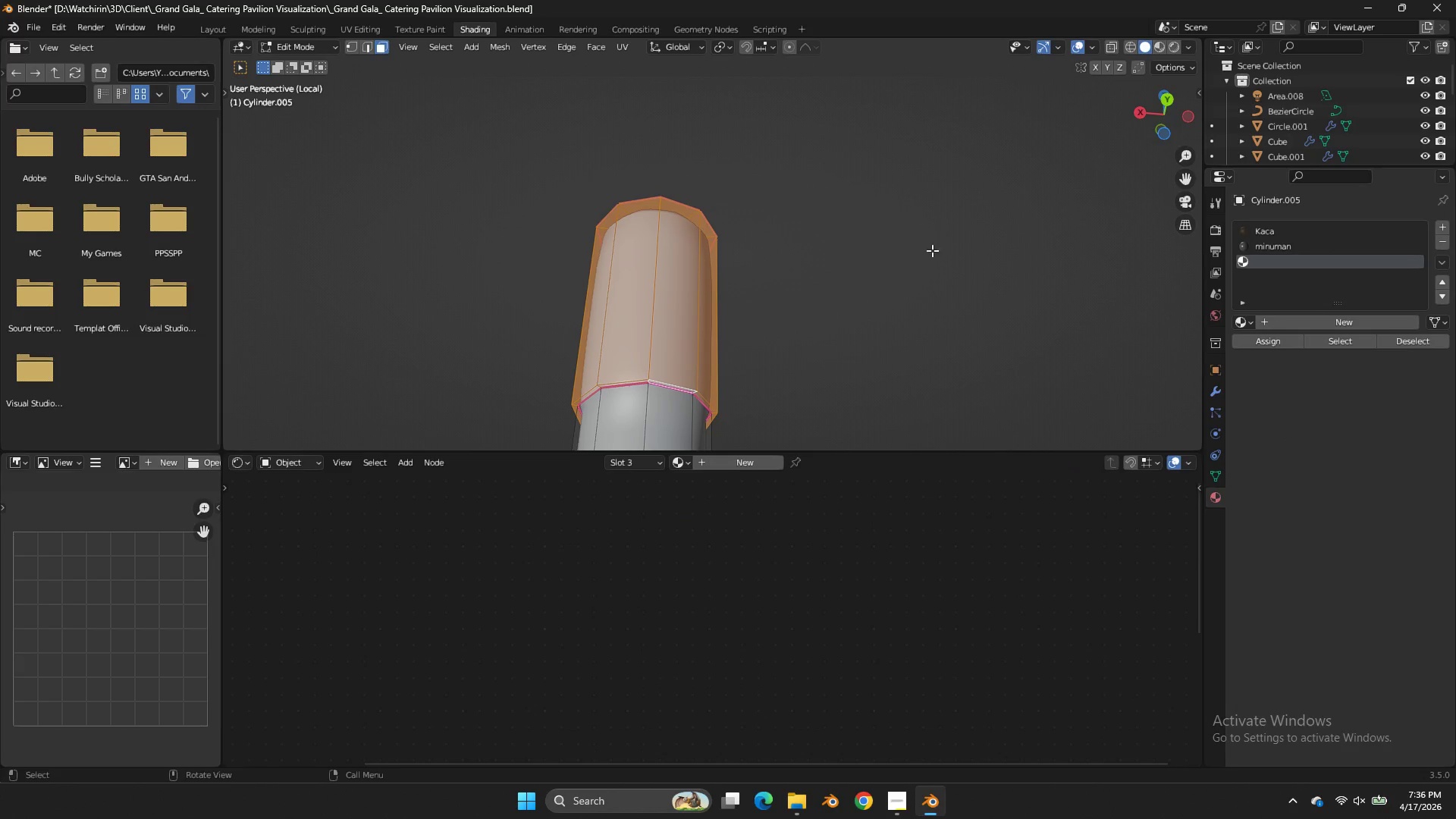 
key(Z)
 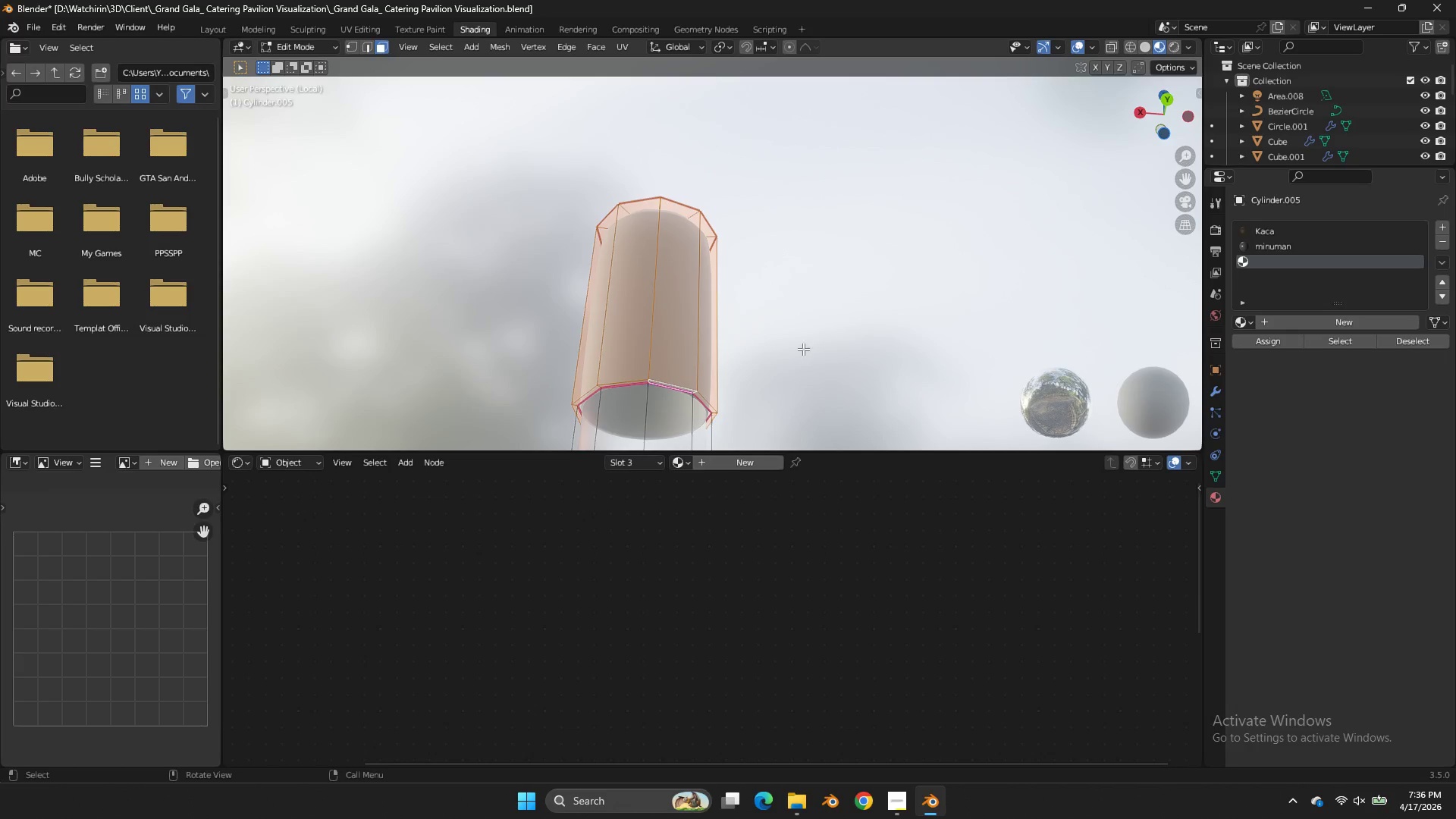 
key(Tab)
 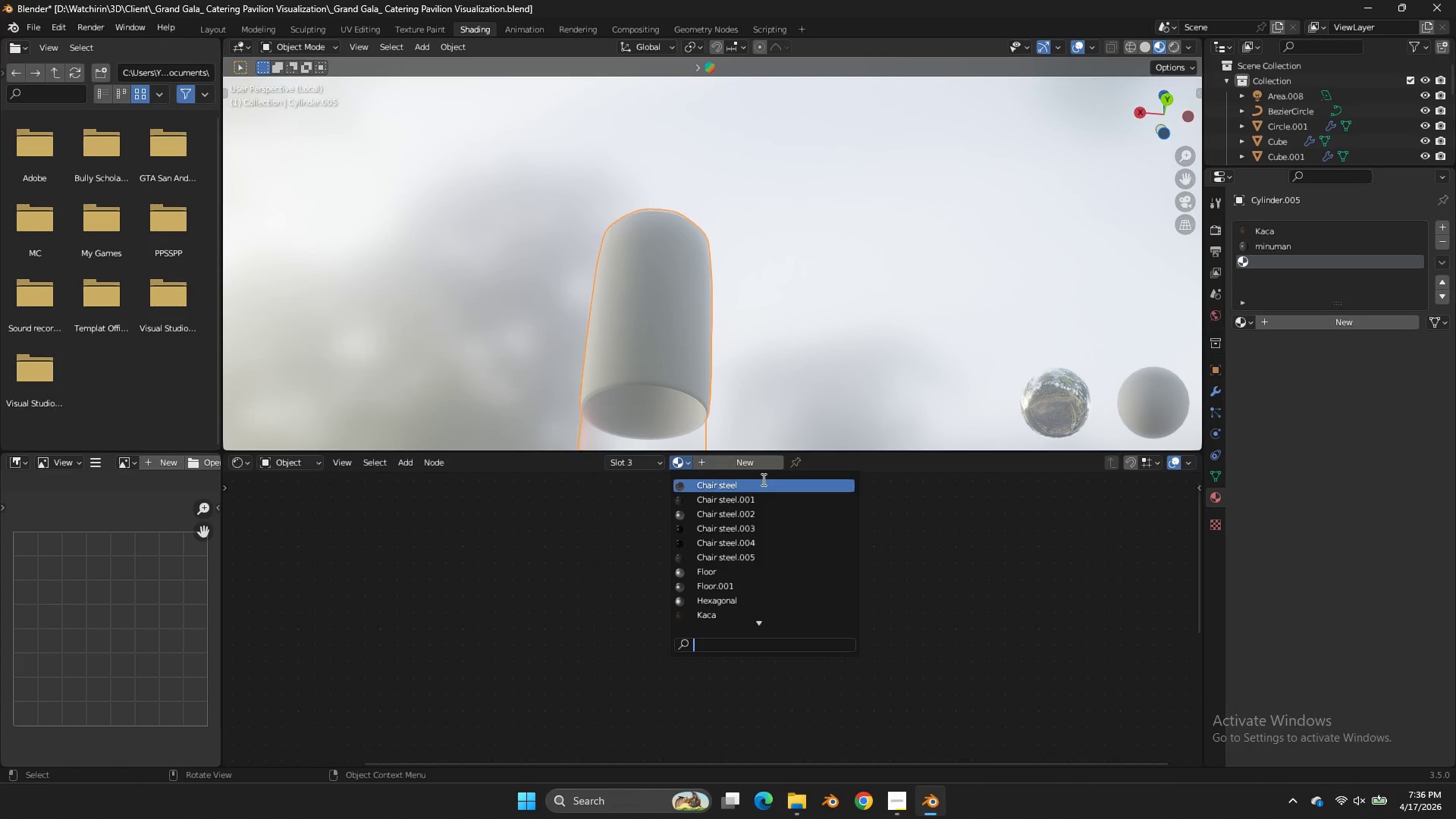 
scroll: coordinate [767, 586], scroll_direction: down, amount: 6.0
 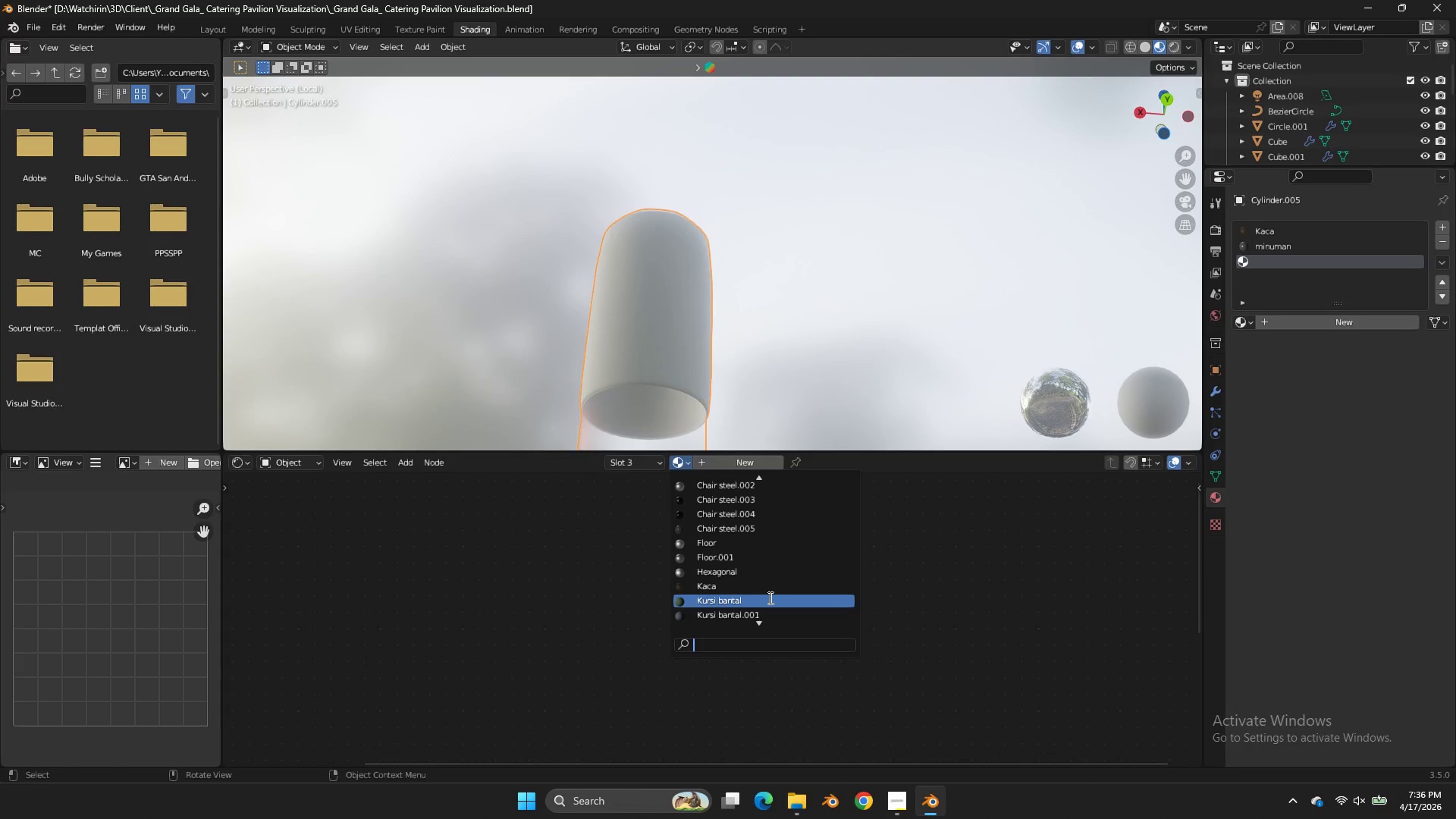 
double_click([769, 598])
 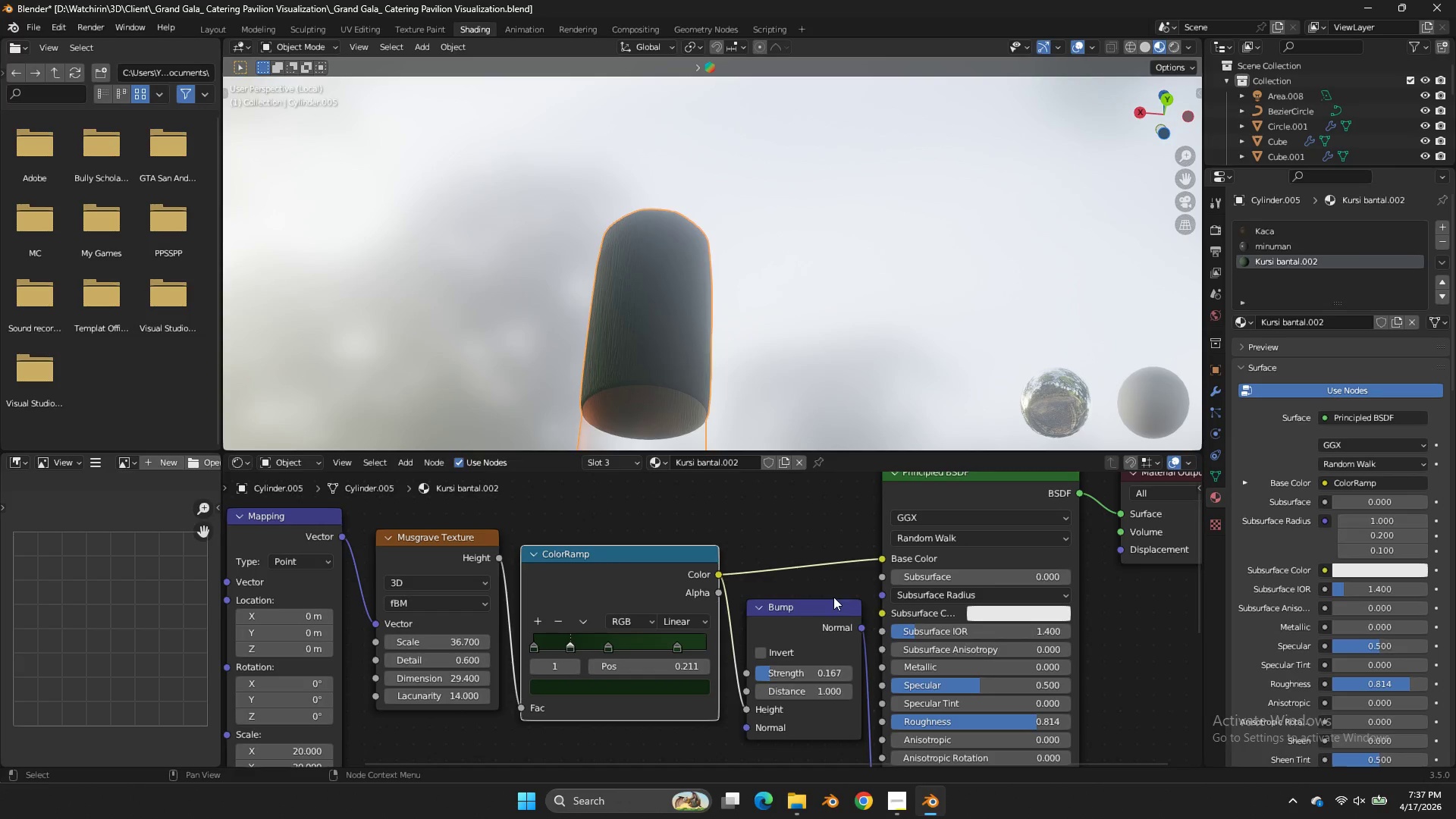 
double_click([814, 626])
 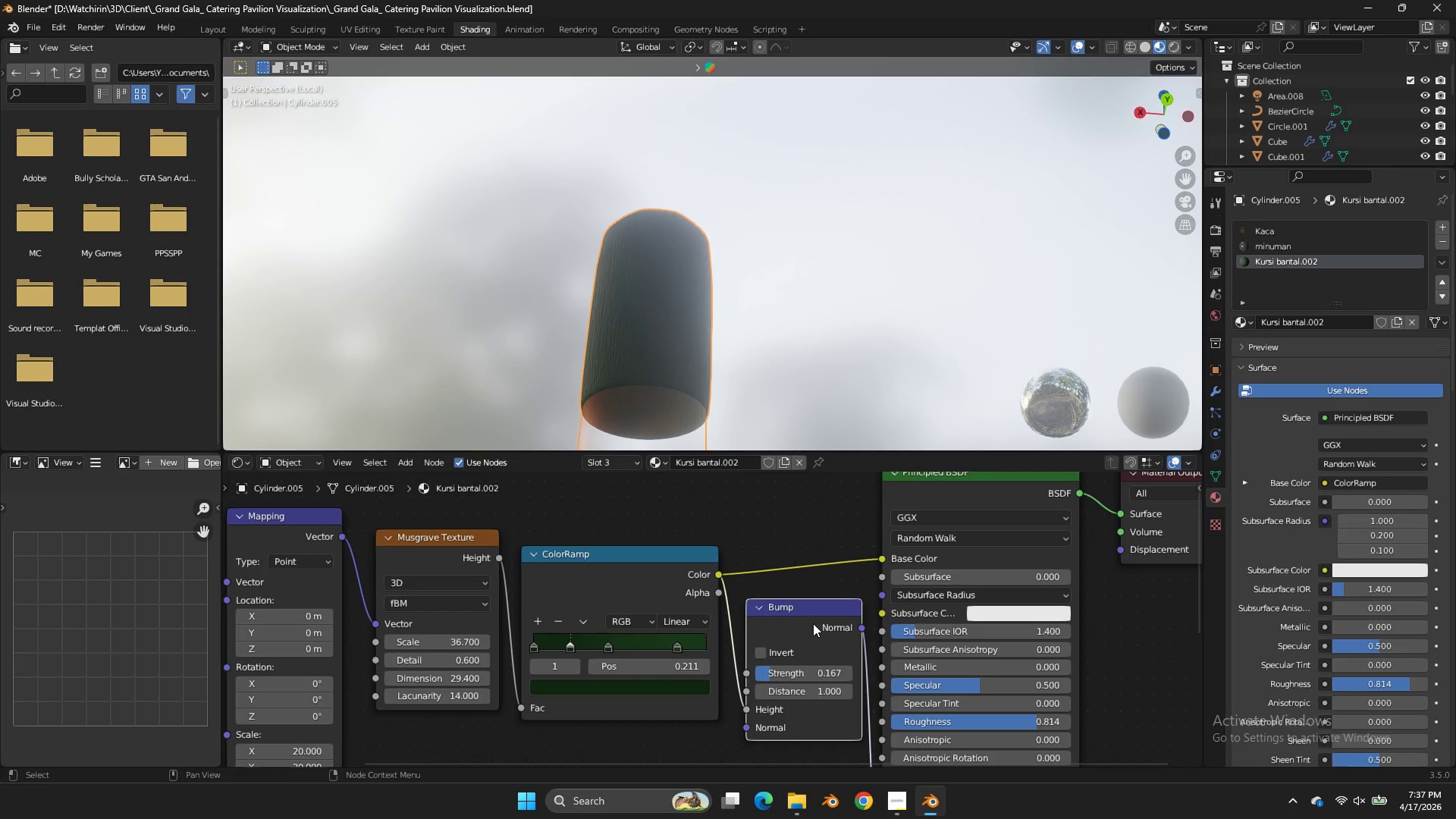 
key(X)
 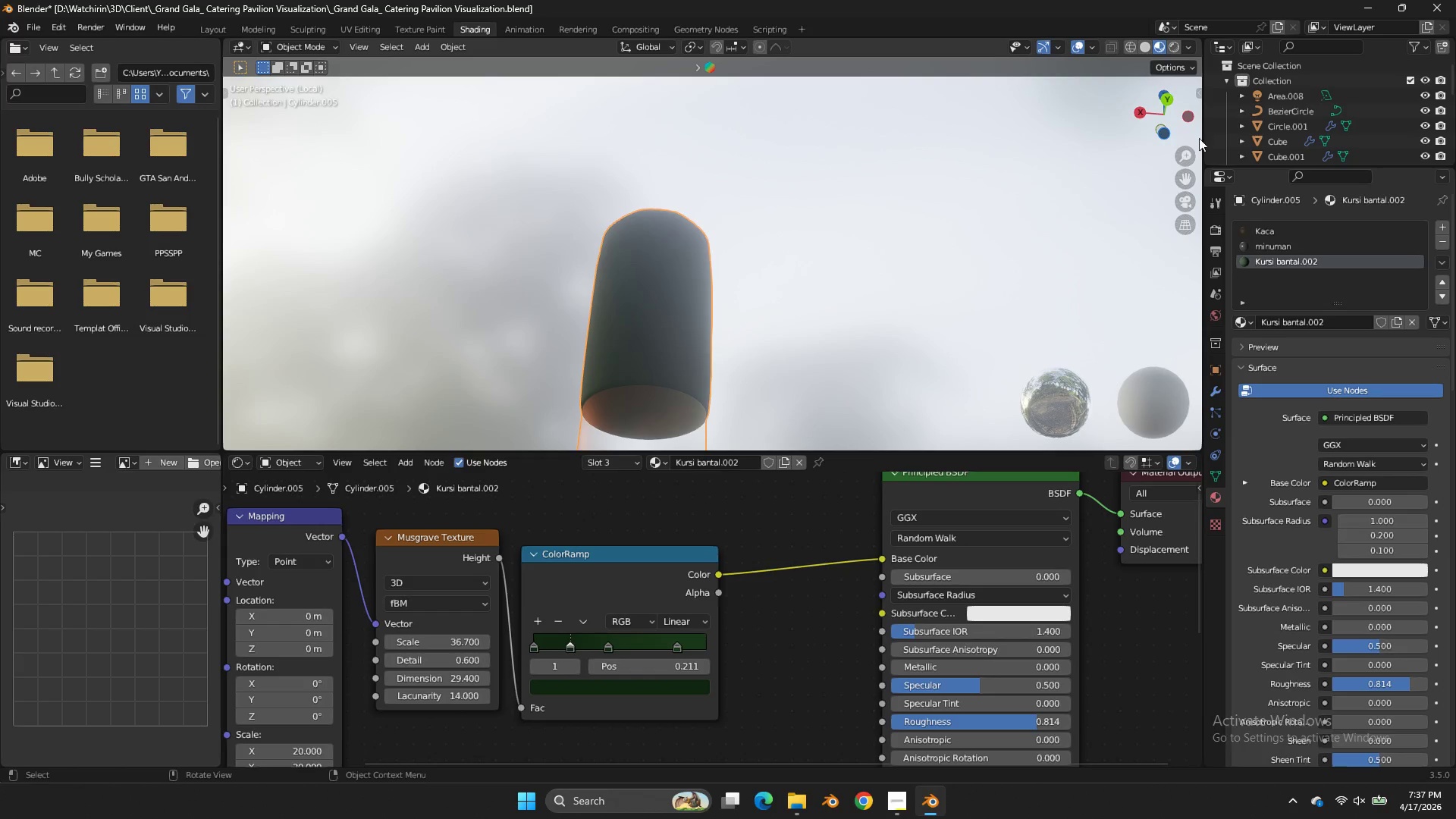 
left_click_drag(start_coordinate=[1166, 123], to_coordinate=[280, 261])
 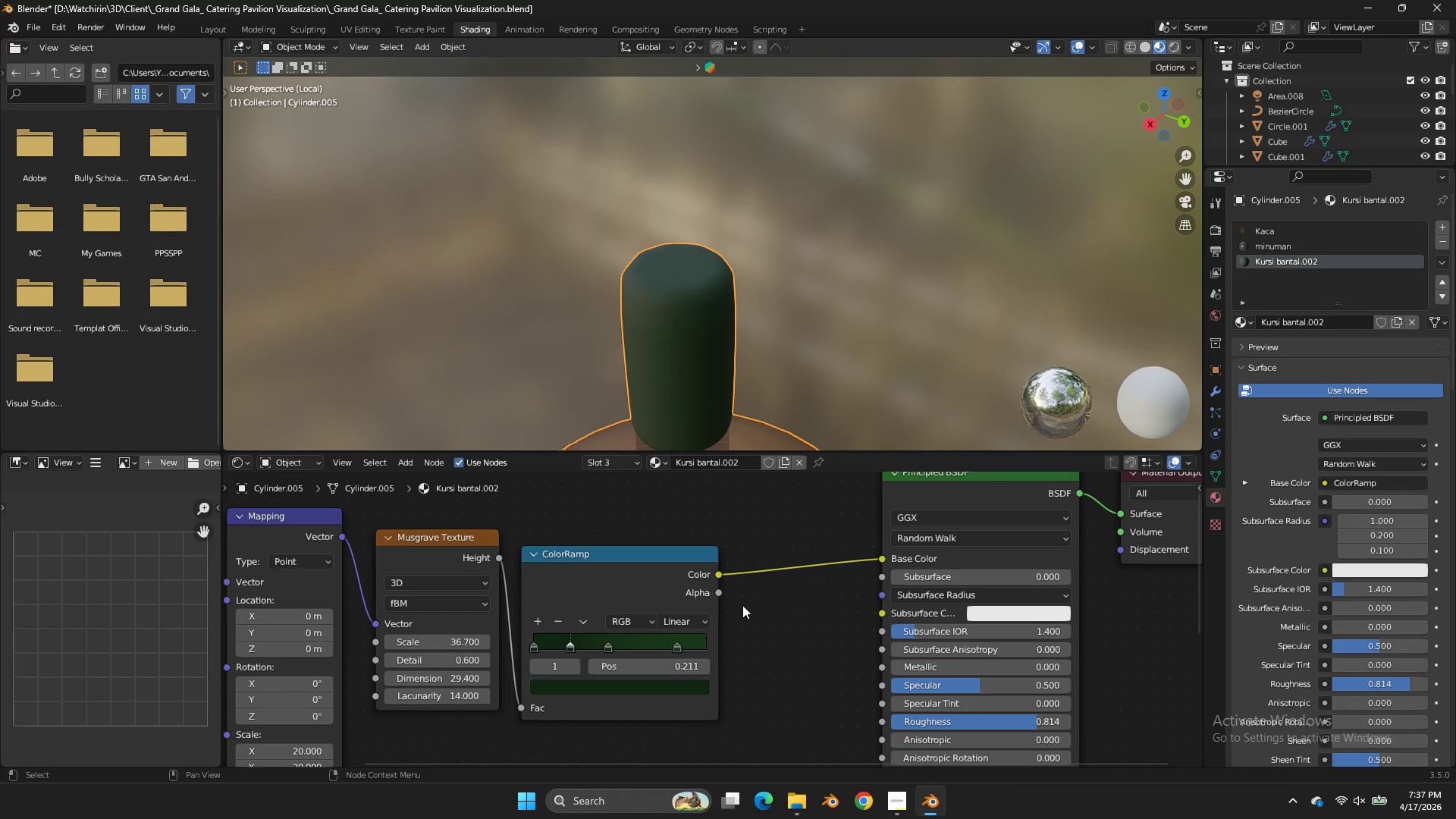 
scroll: coordinate [728, 609], scroll_direction: up, amount: 1.0
 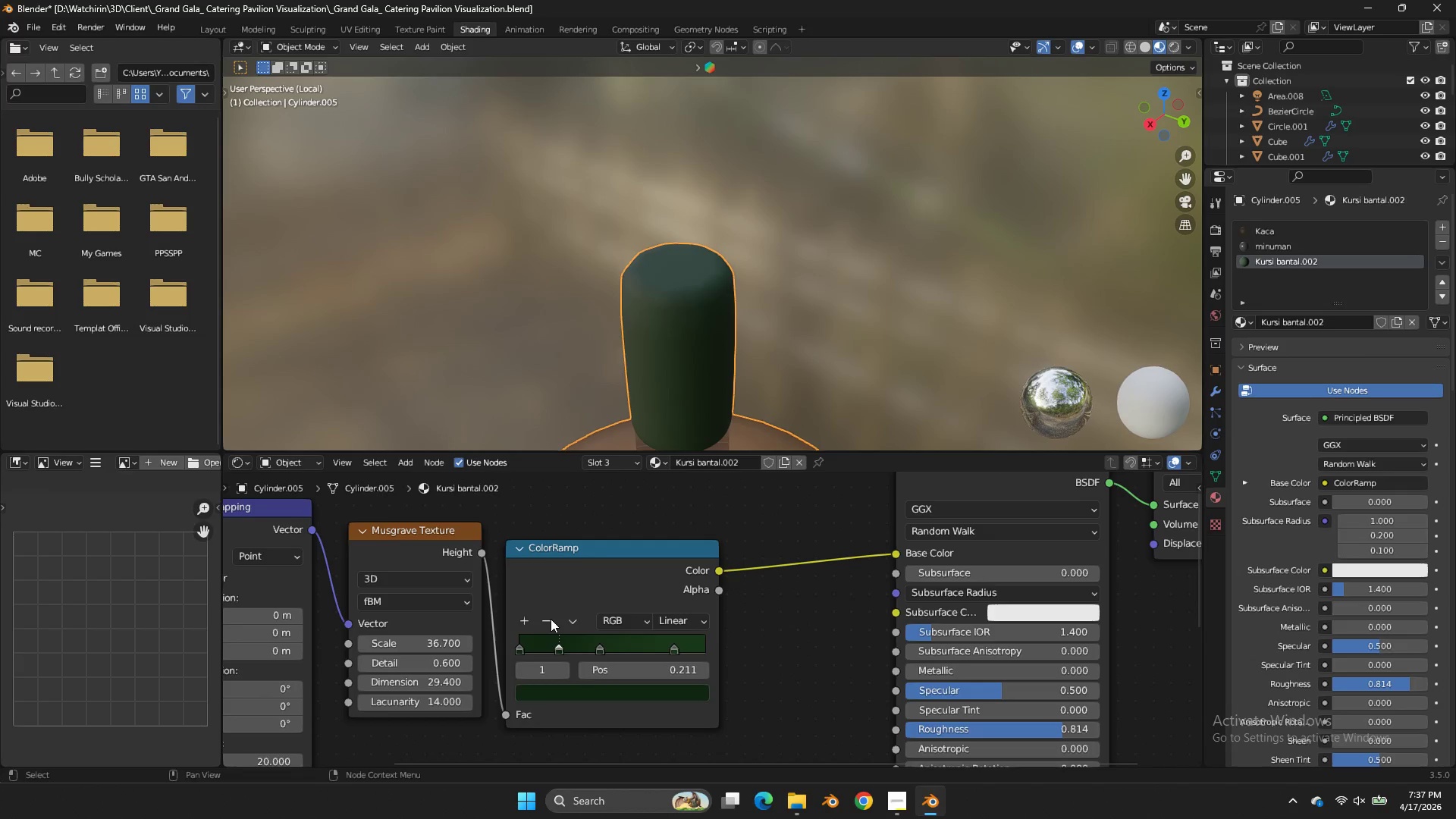 
double_click([549, 620])
 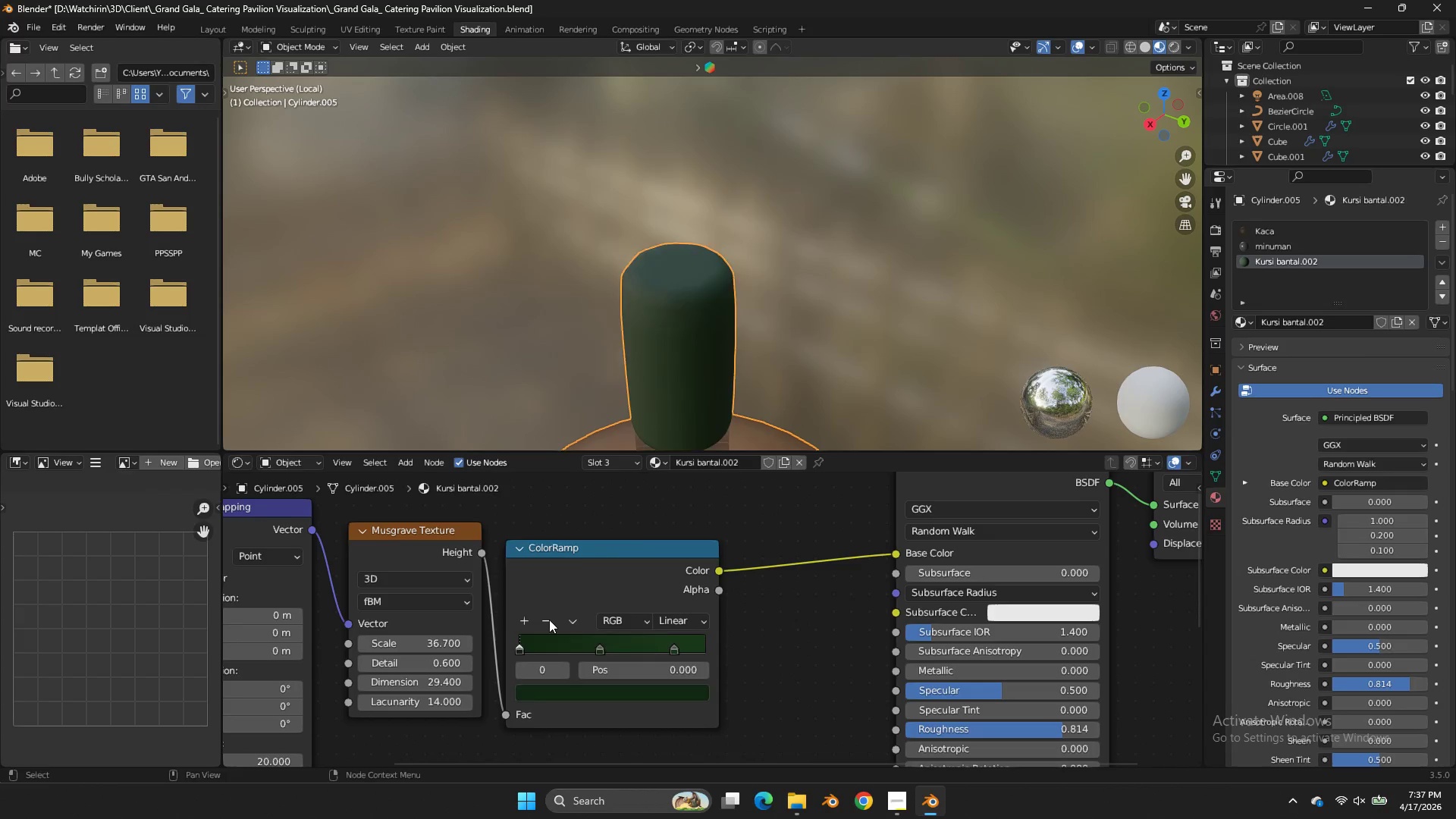 
triple_click([549, 620])
 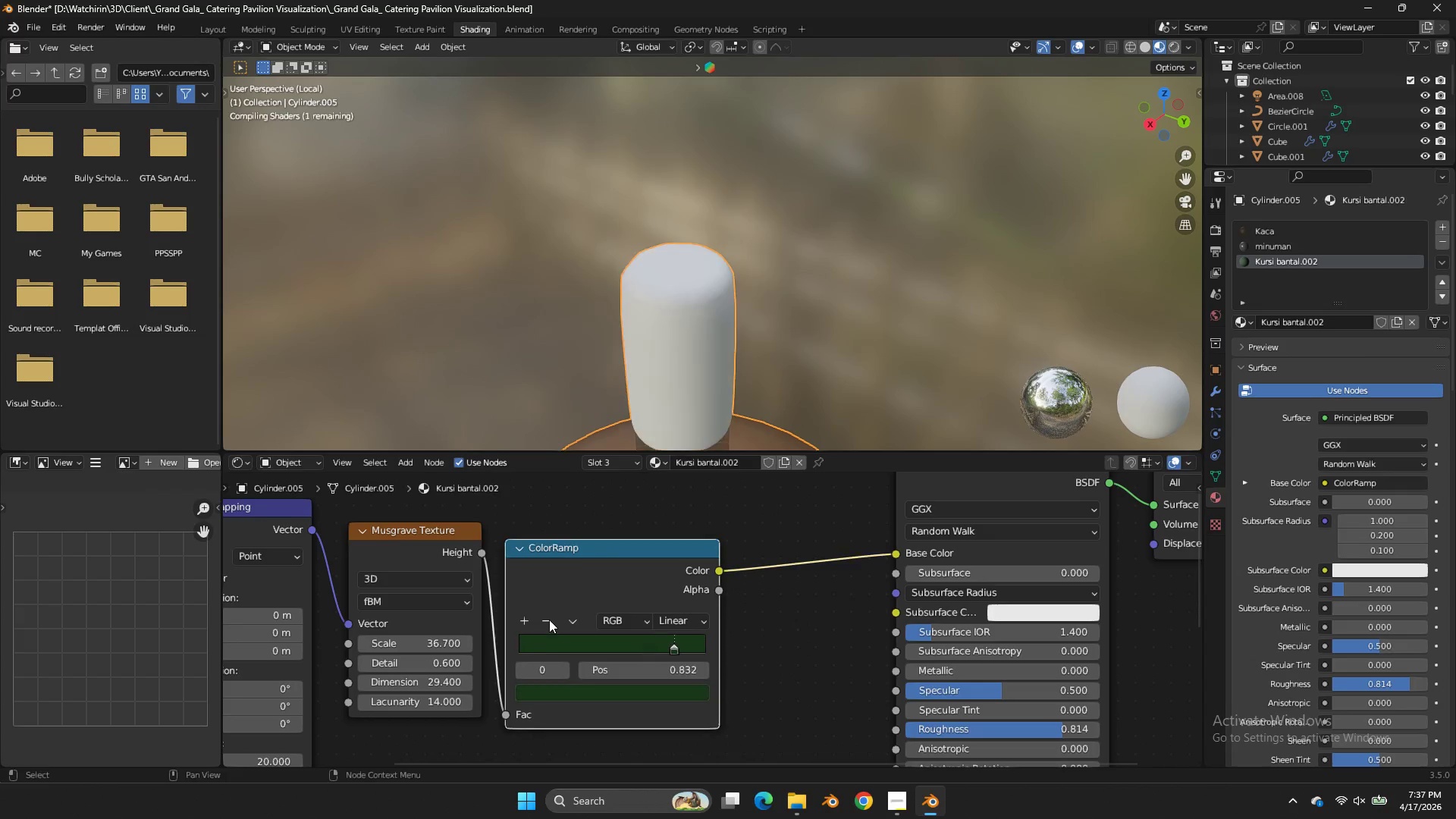 
triple_click([549, 620])
 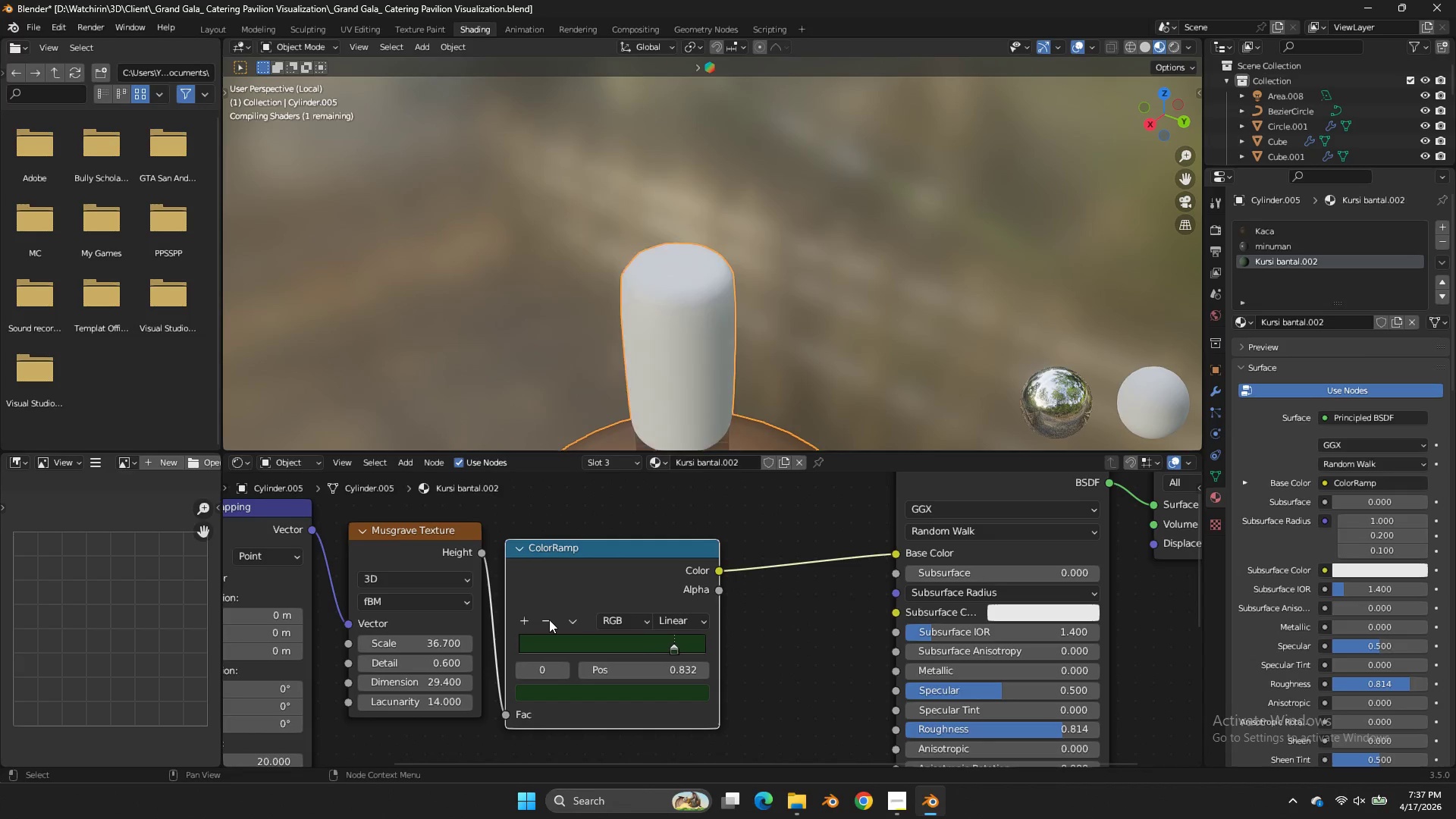 
triple_click([549, 620])
 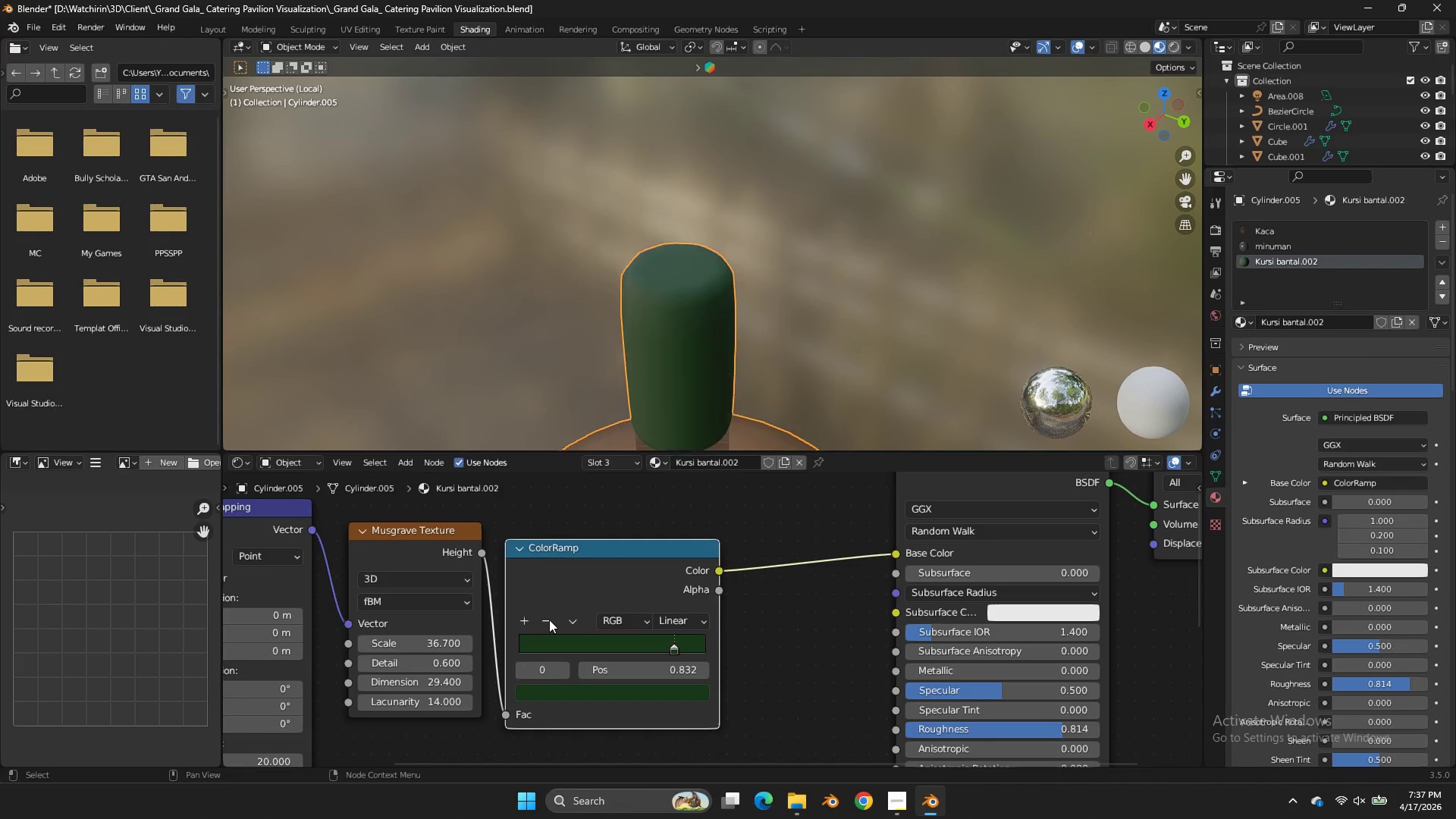 
triple_click([549, 620])
 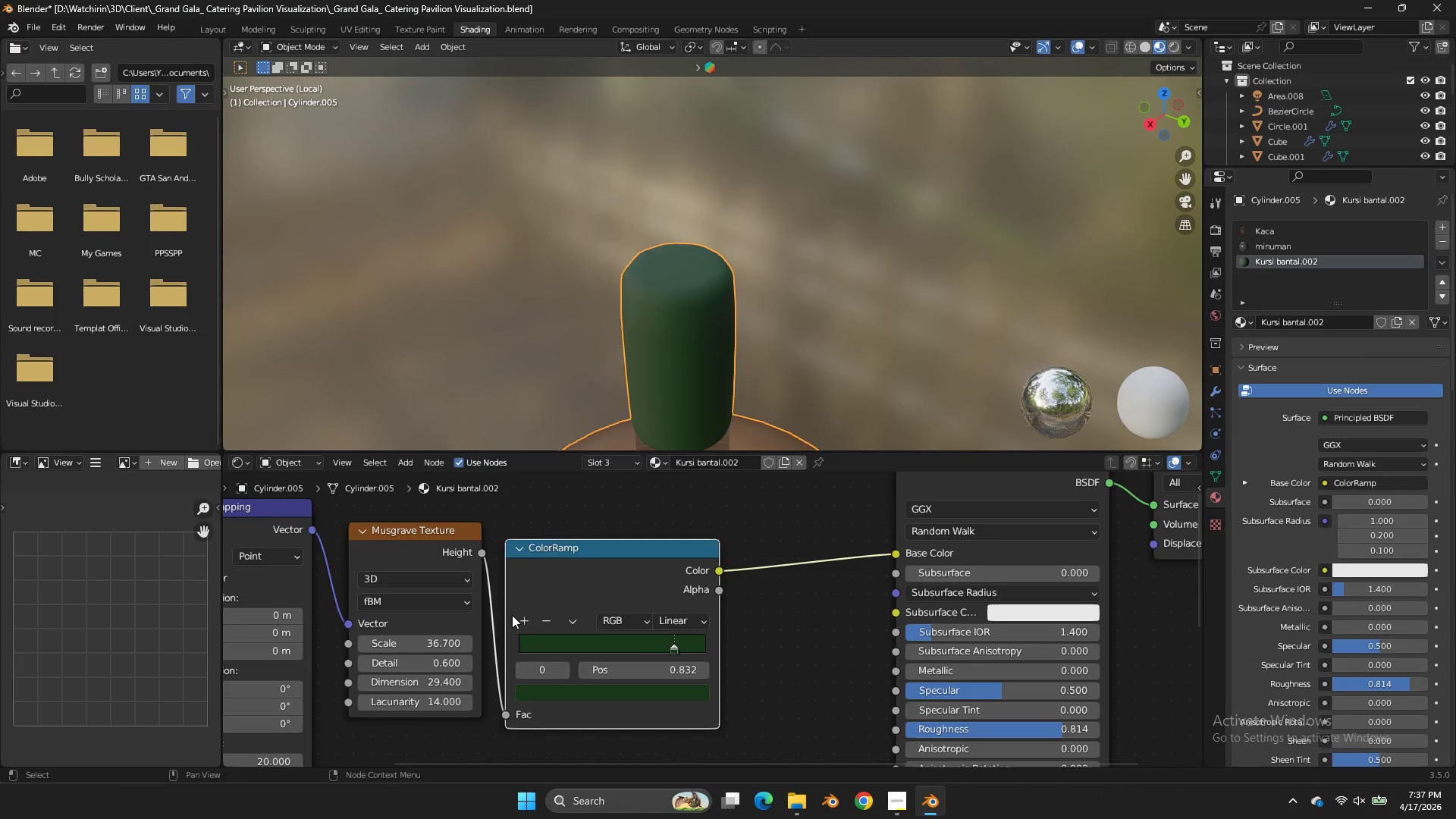 
double_click([520, 619])
 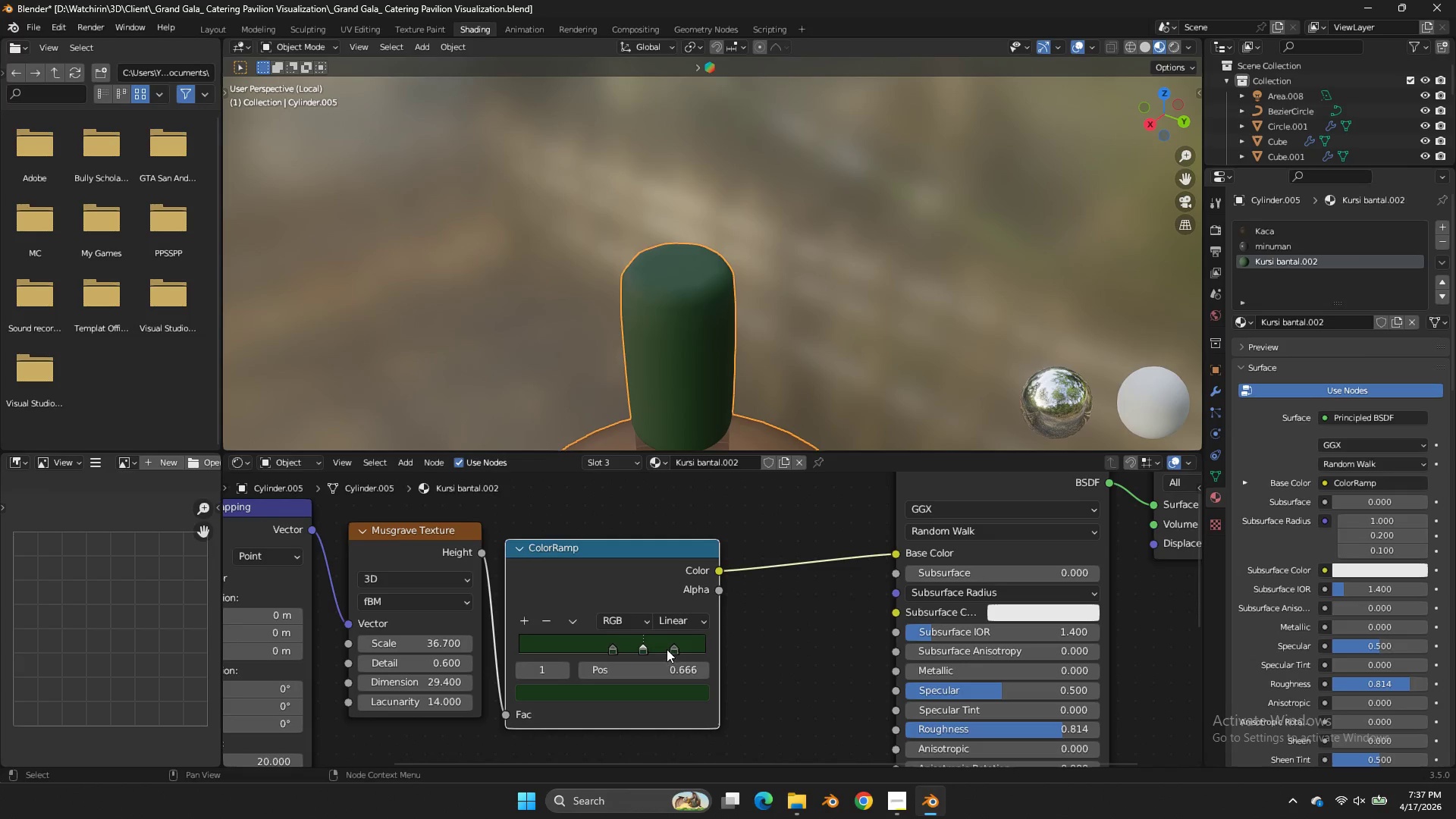 
left_click_drag(start_coordinate=[667, 649], to_coordinate=[650, 653])
 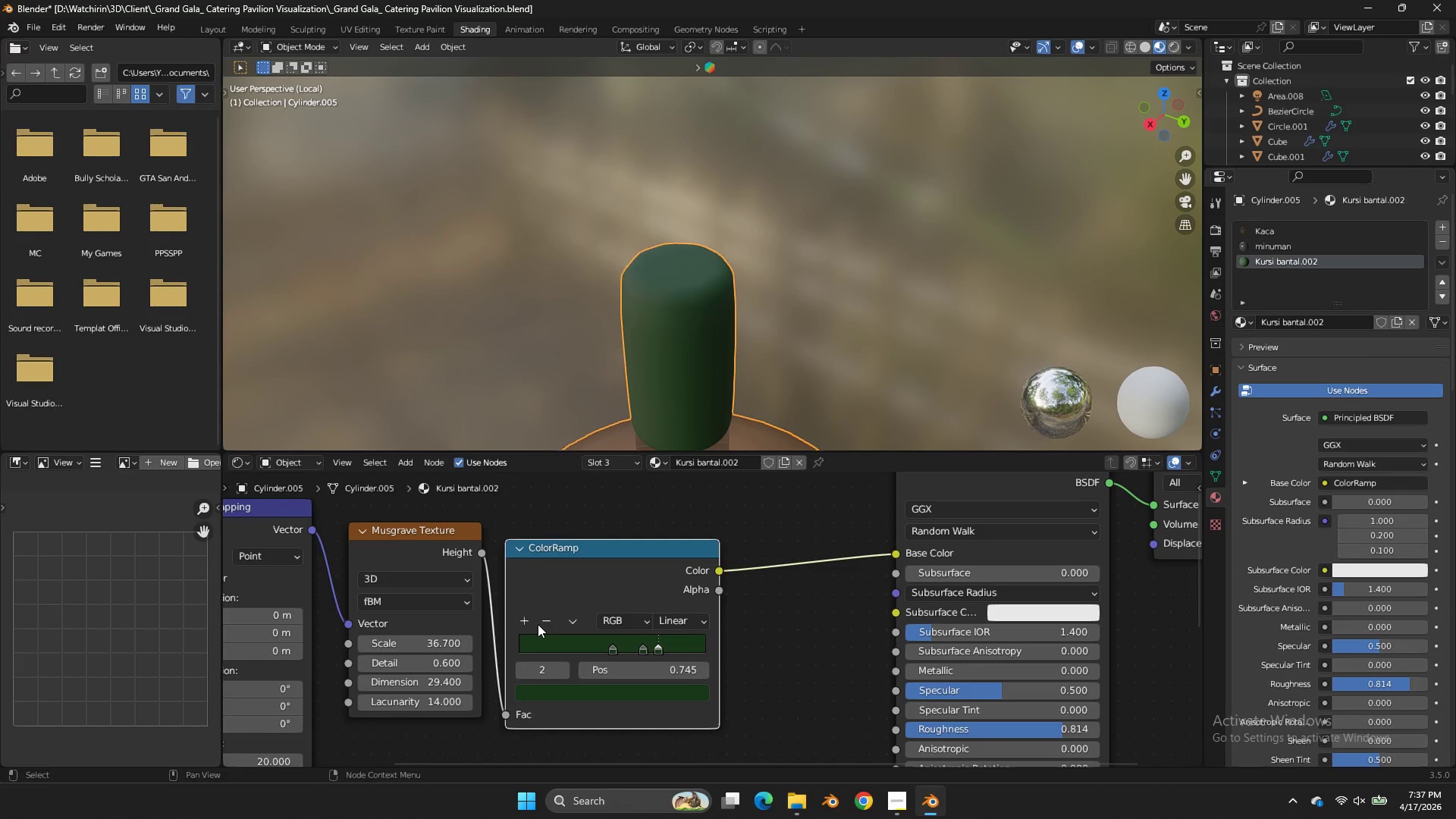 
double_click([650, 653])
 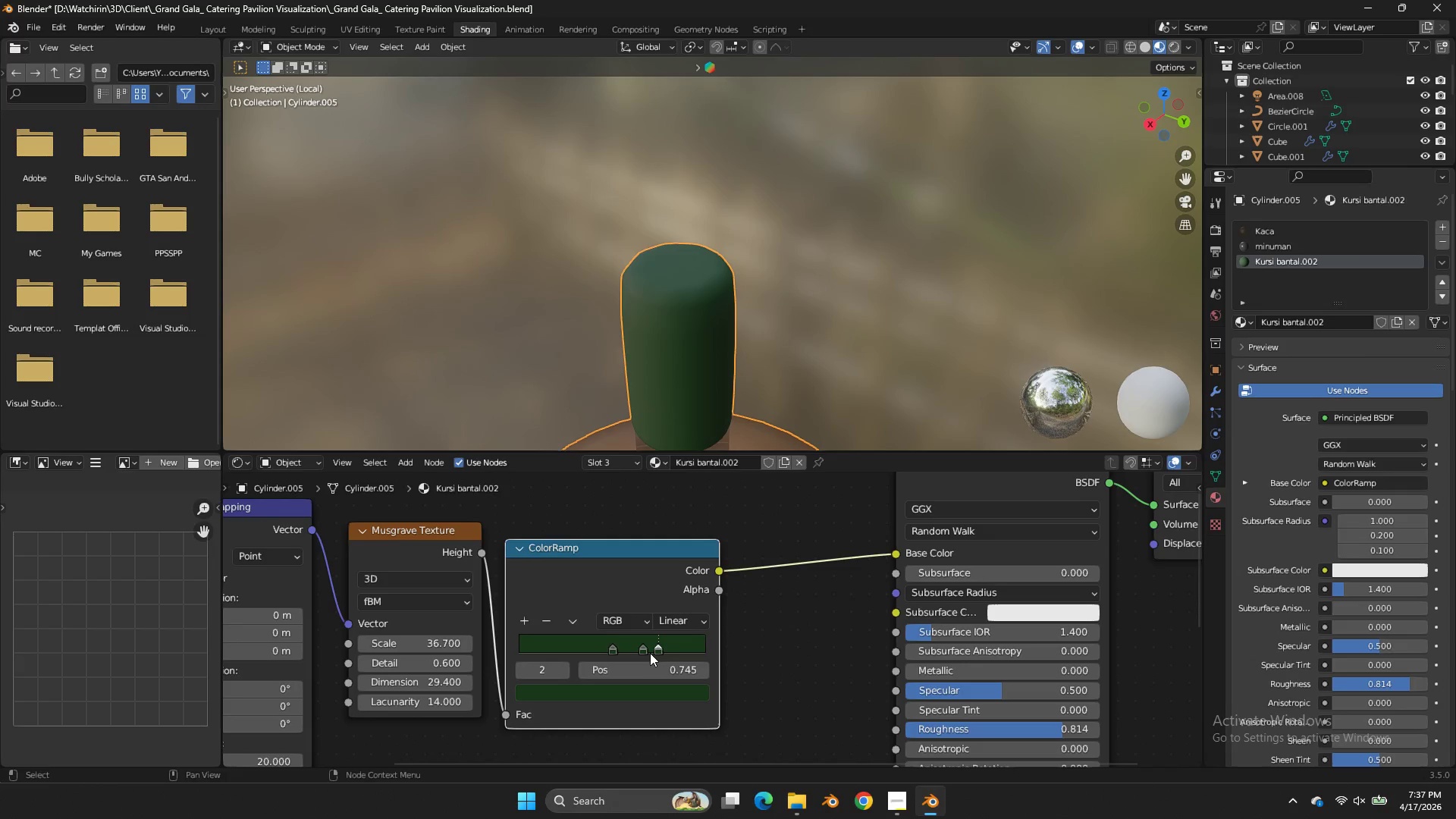 
triple_click([650, 653])
 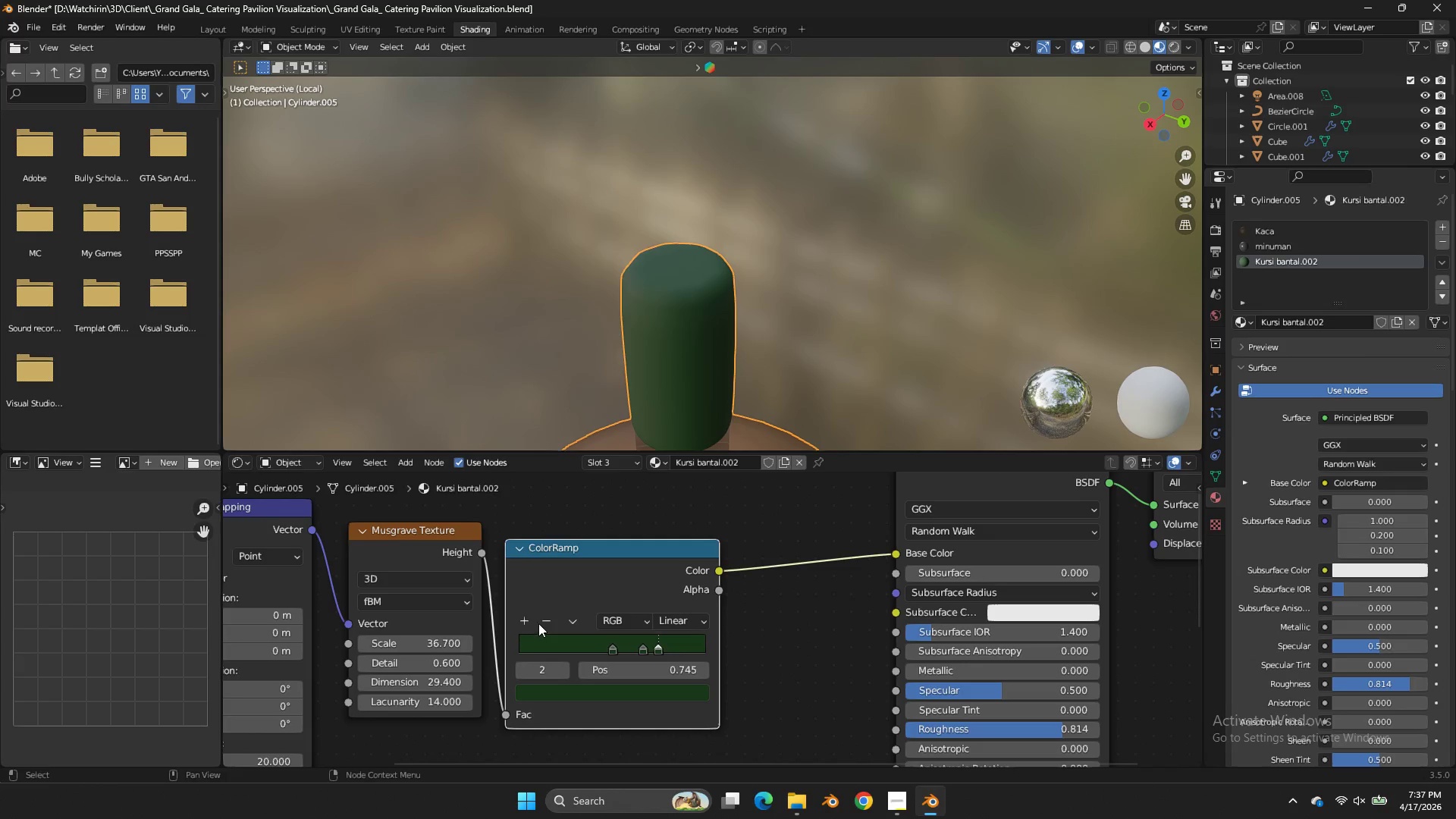 
double_click([540, 622])
 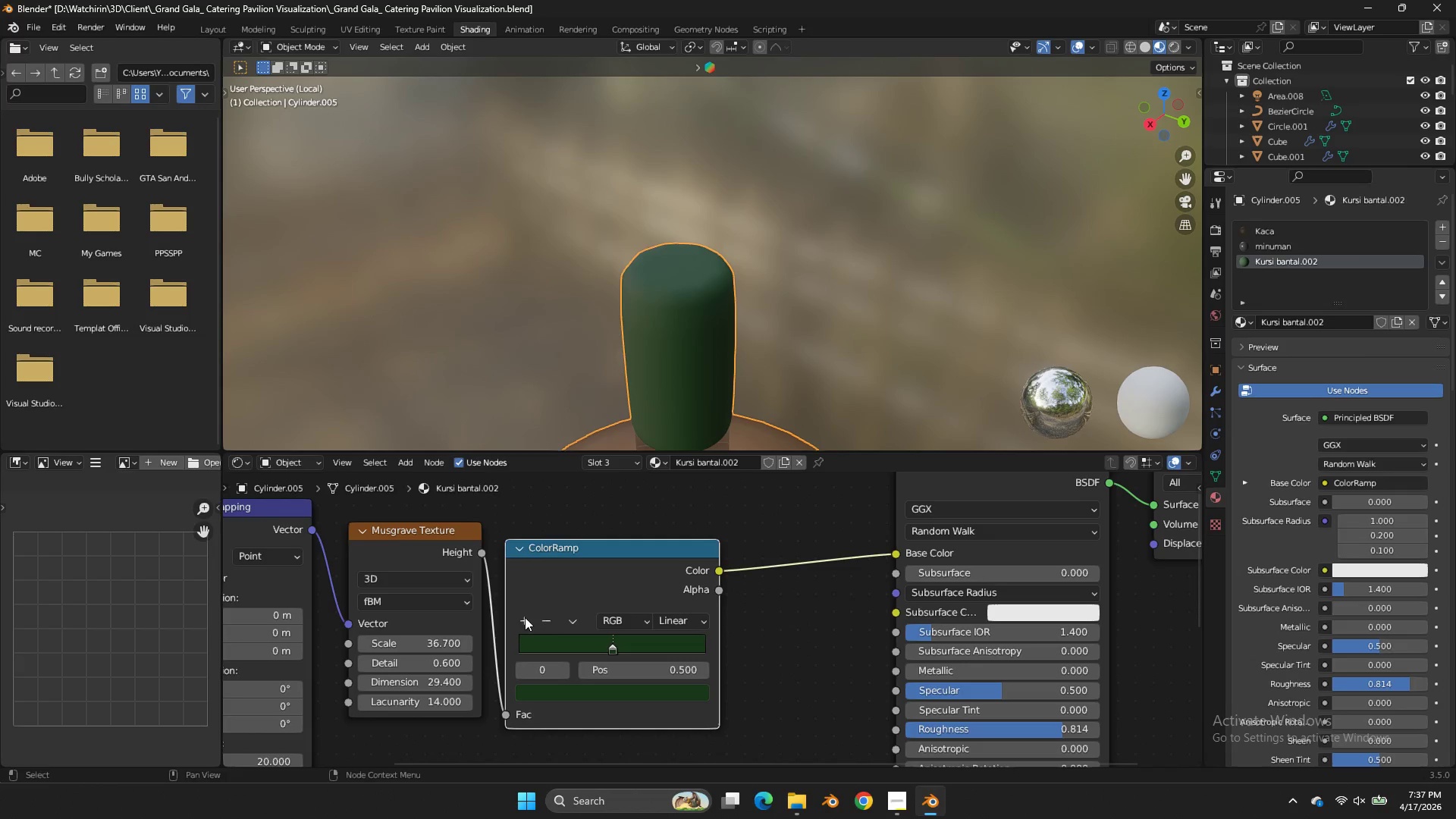 
double_click([525, 617])
 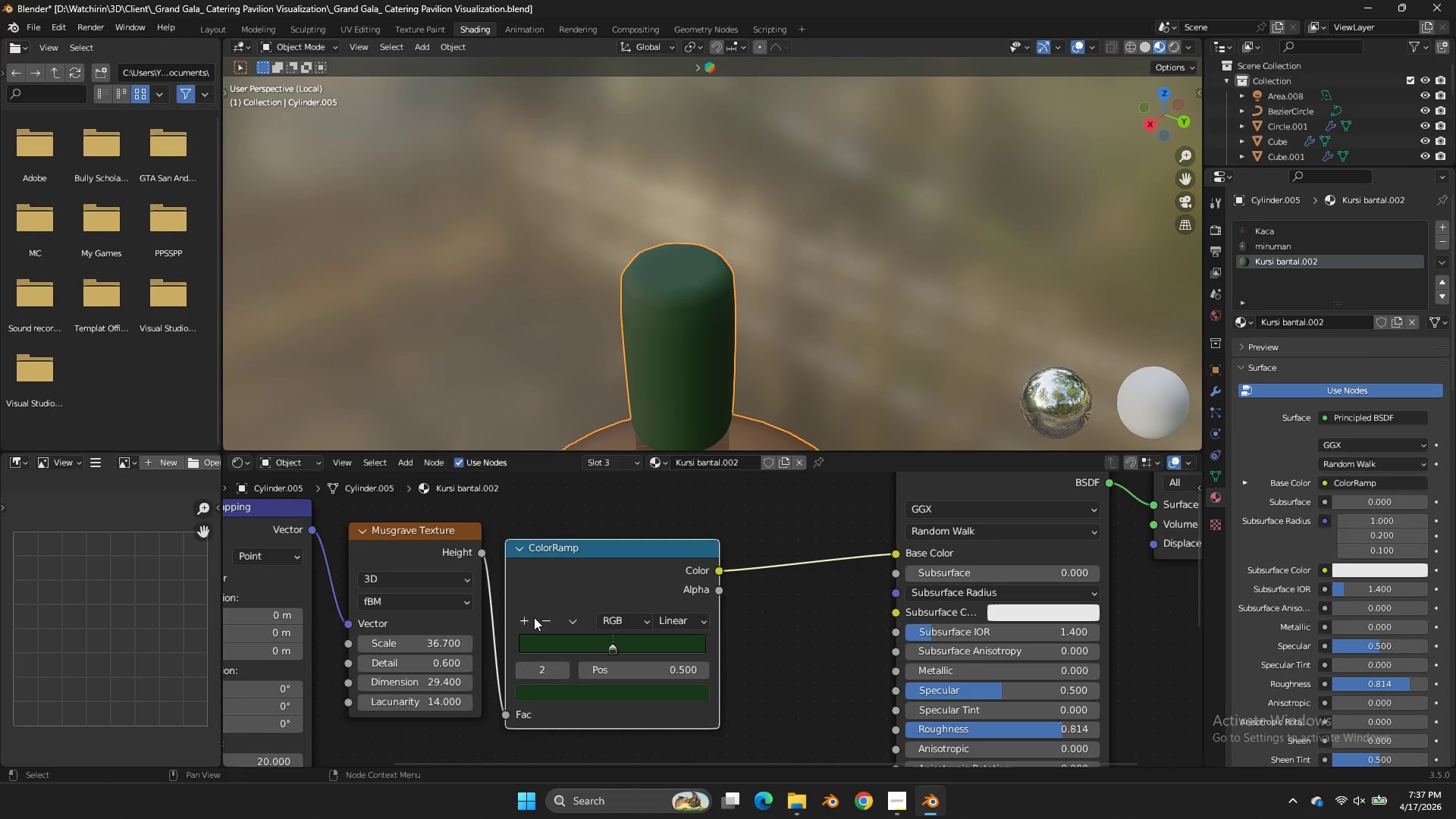 
triple_click([525, 617])
 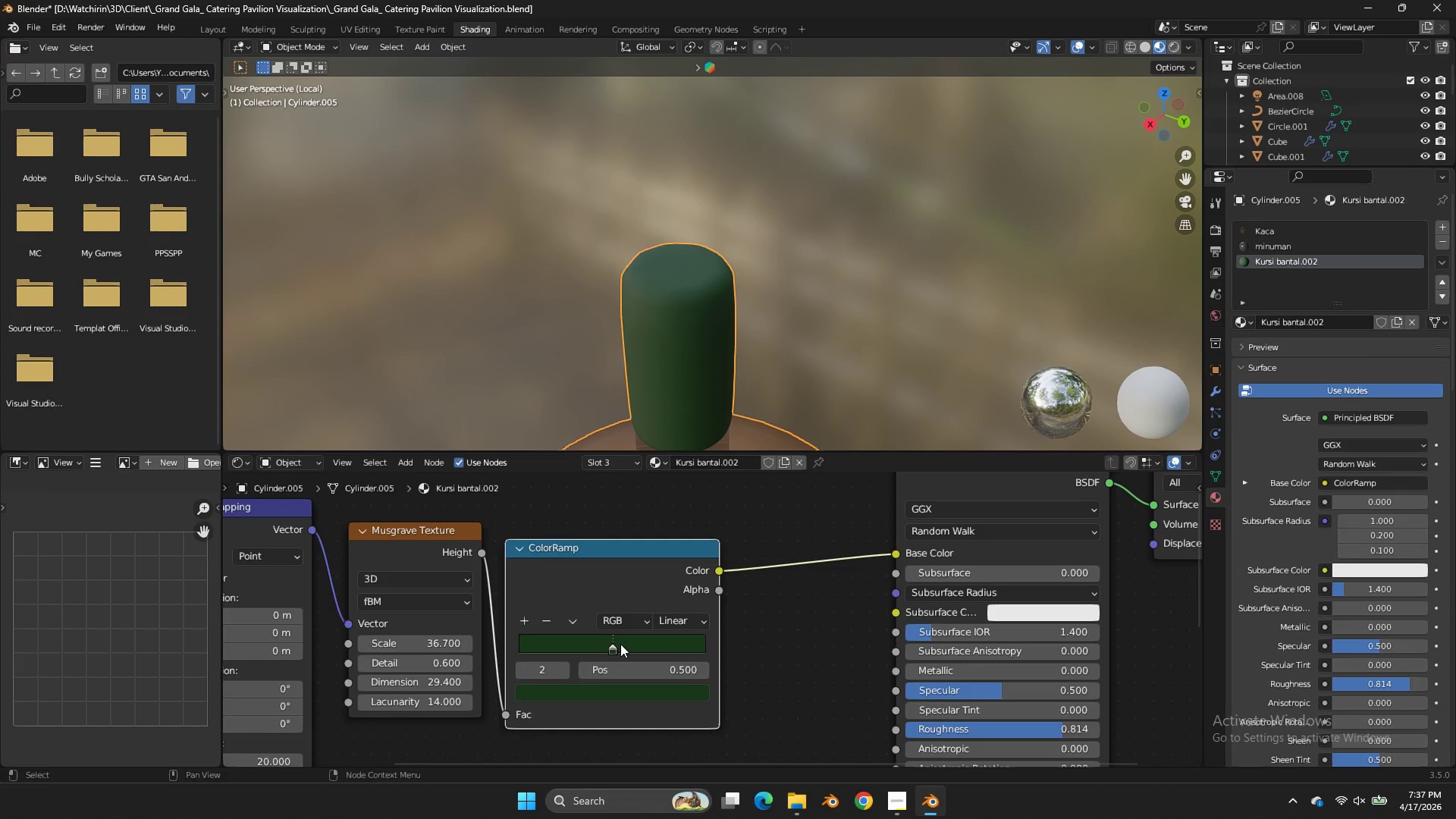 
left_click_drag(start_coordinate=[619, 644], to_coordinate=[590, 652])
 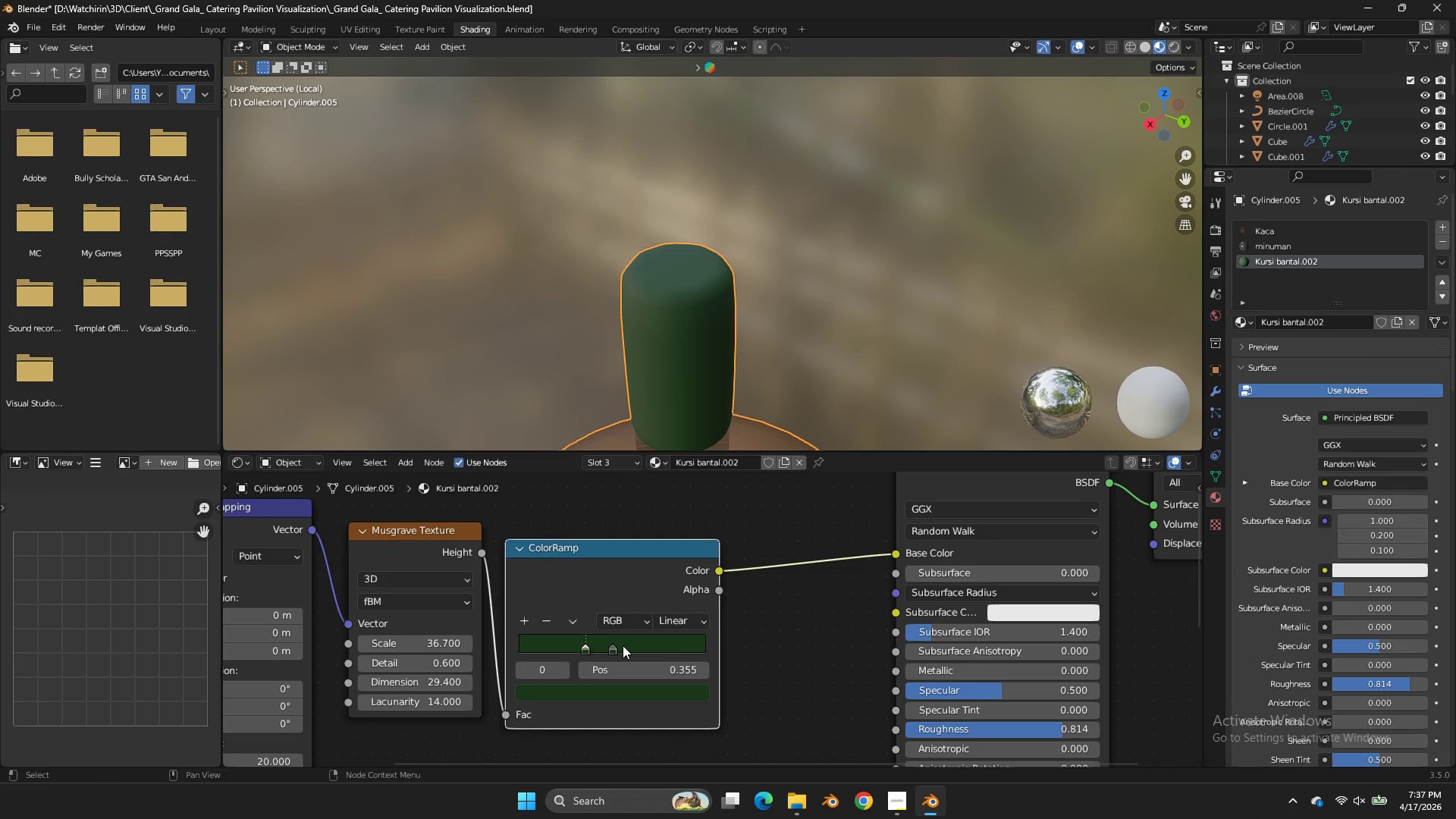 
left_click_drag(start_coordinate=[623, 645], to_coordinate=[652, 645])
 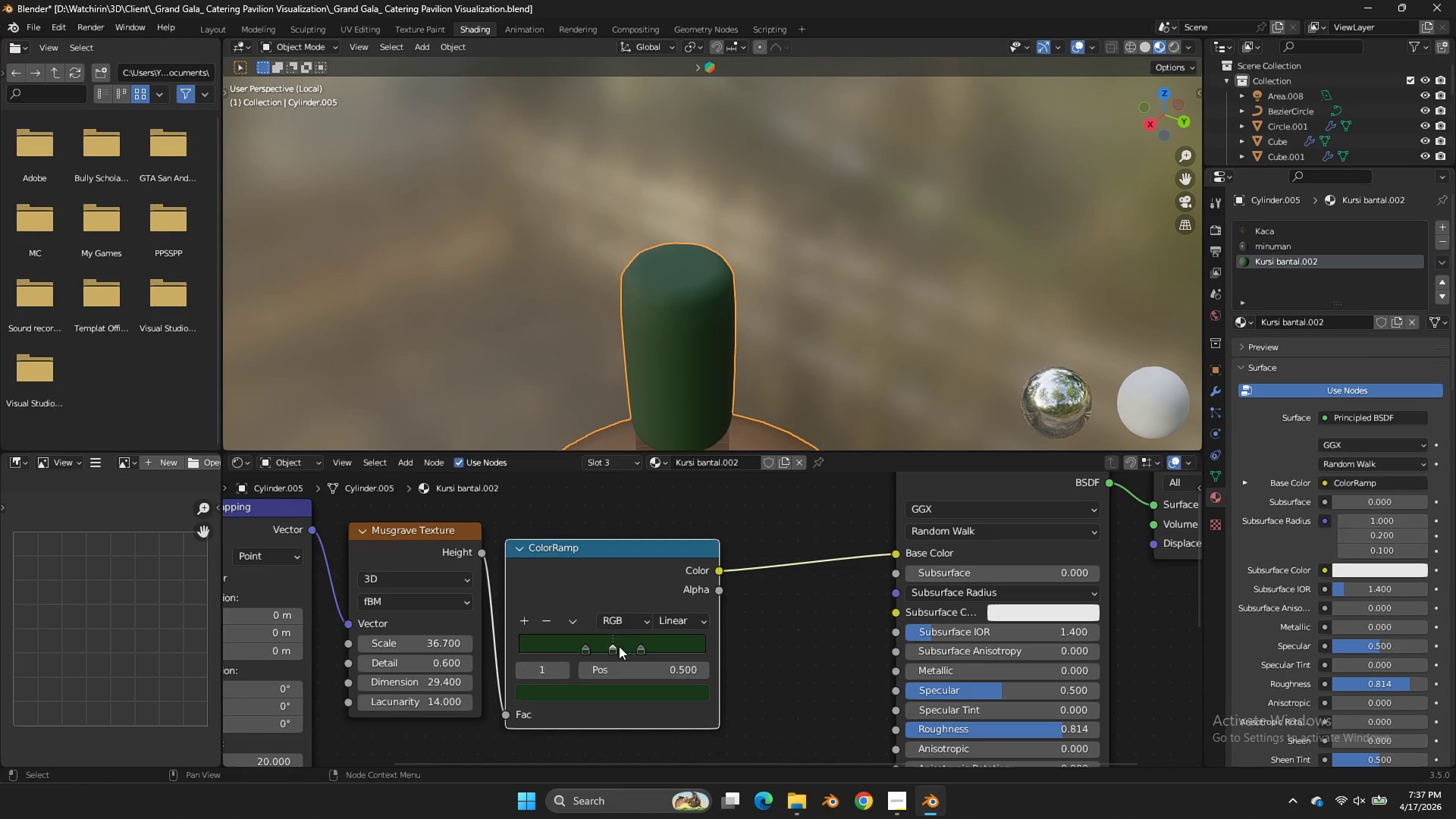 
left_click_drag(start_coordinate=[619, 646], to_coordinate=[644, 647])
 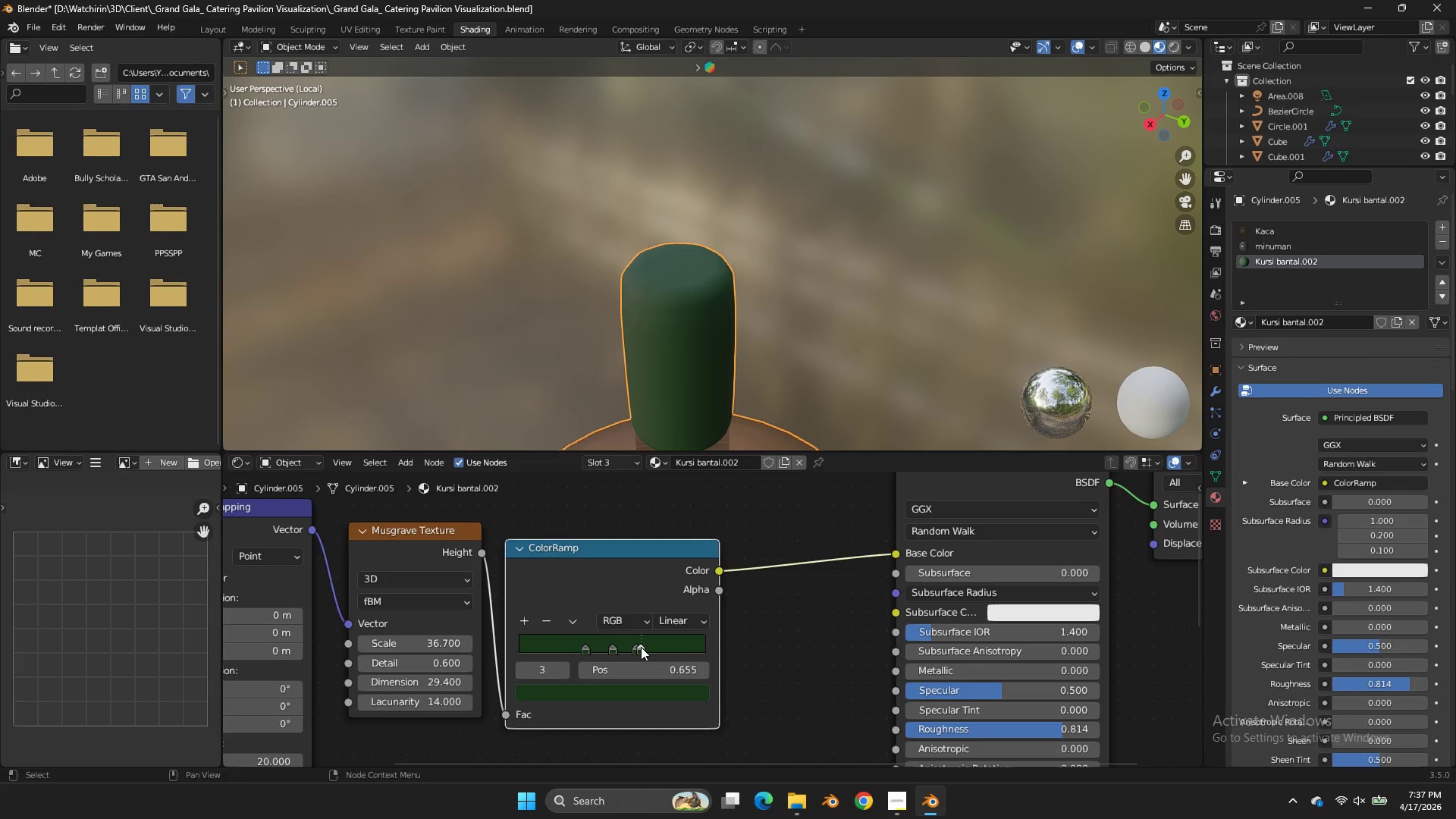 
double_click([645, 647])
 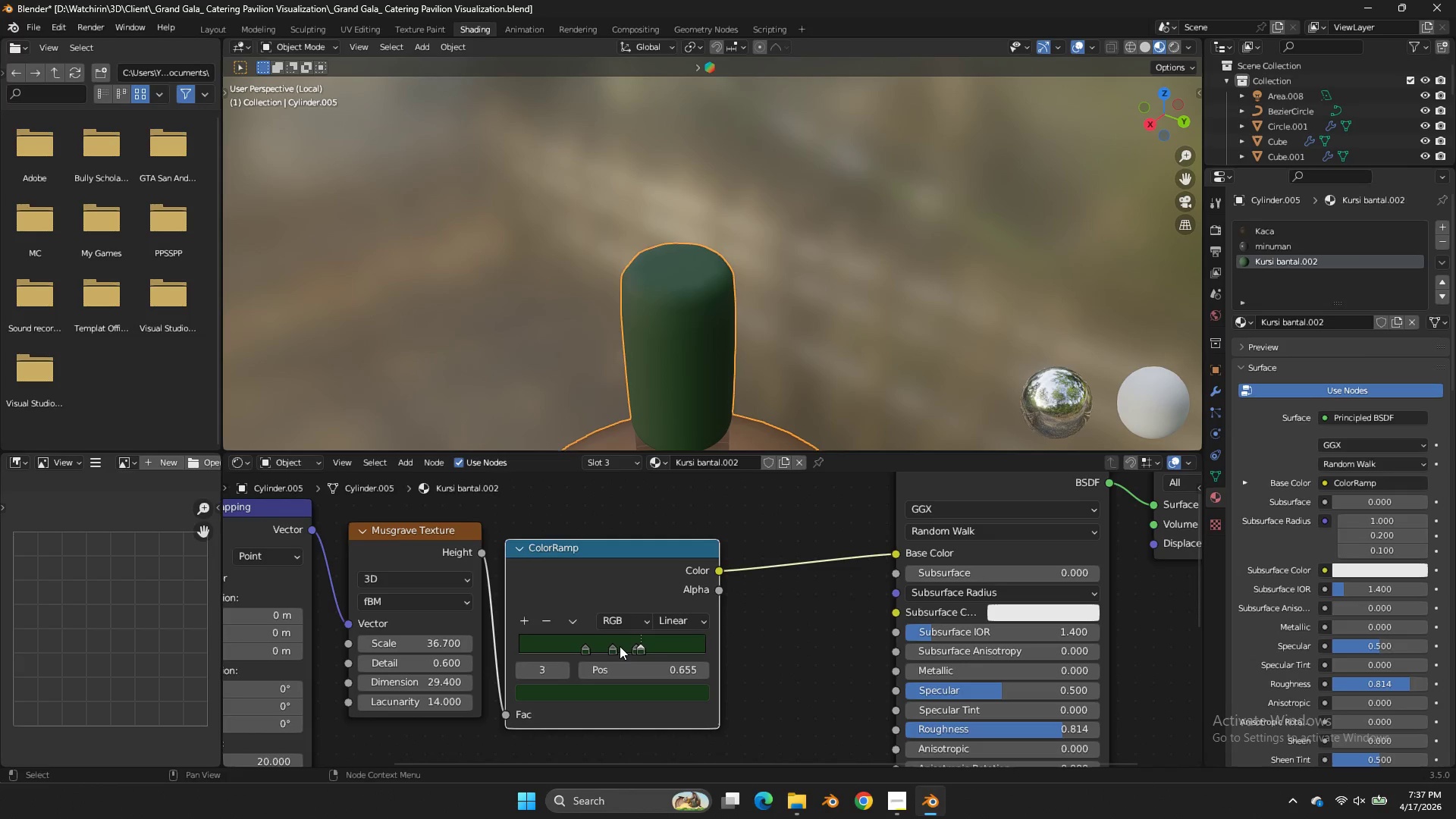 
left_click_drag(start_coordinate=[613, 646], to_coordinate=[629, 646])
 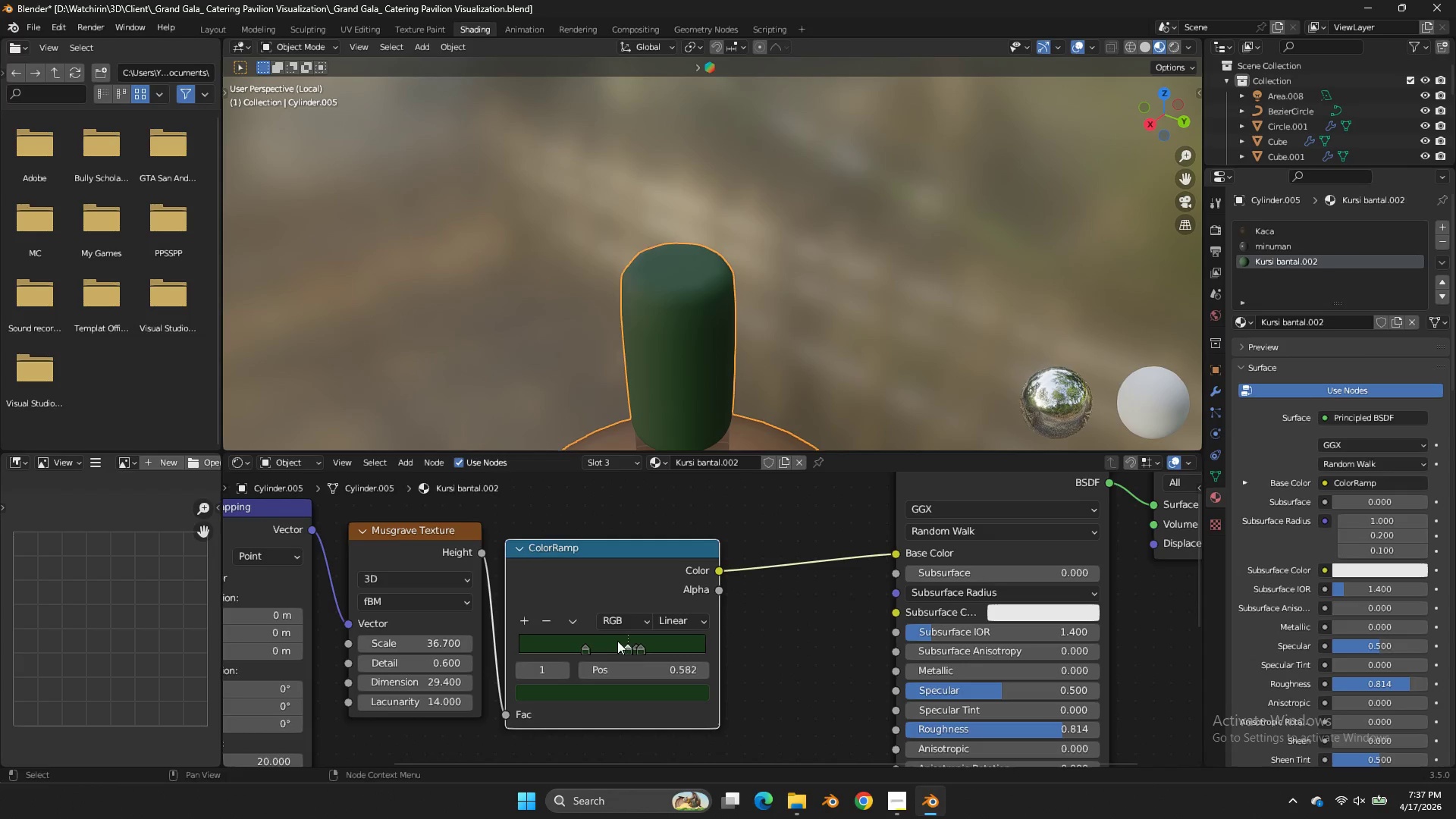 
triple_click([629, 646])
 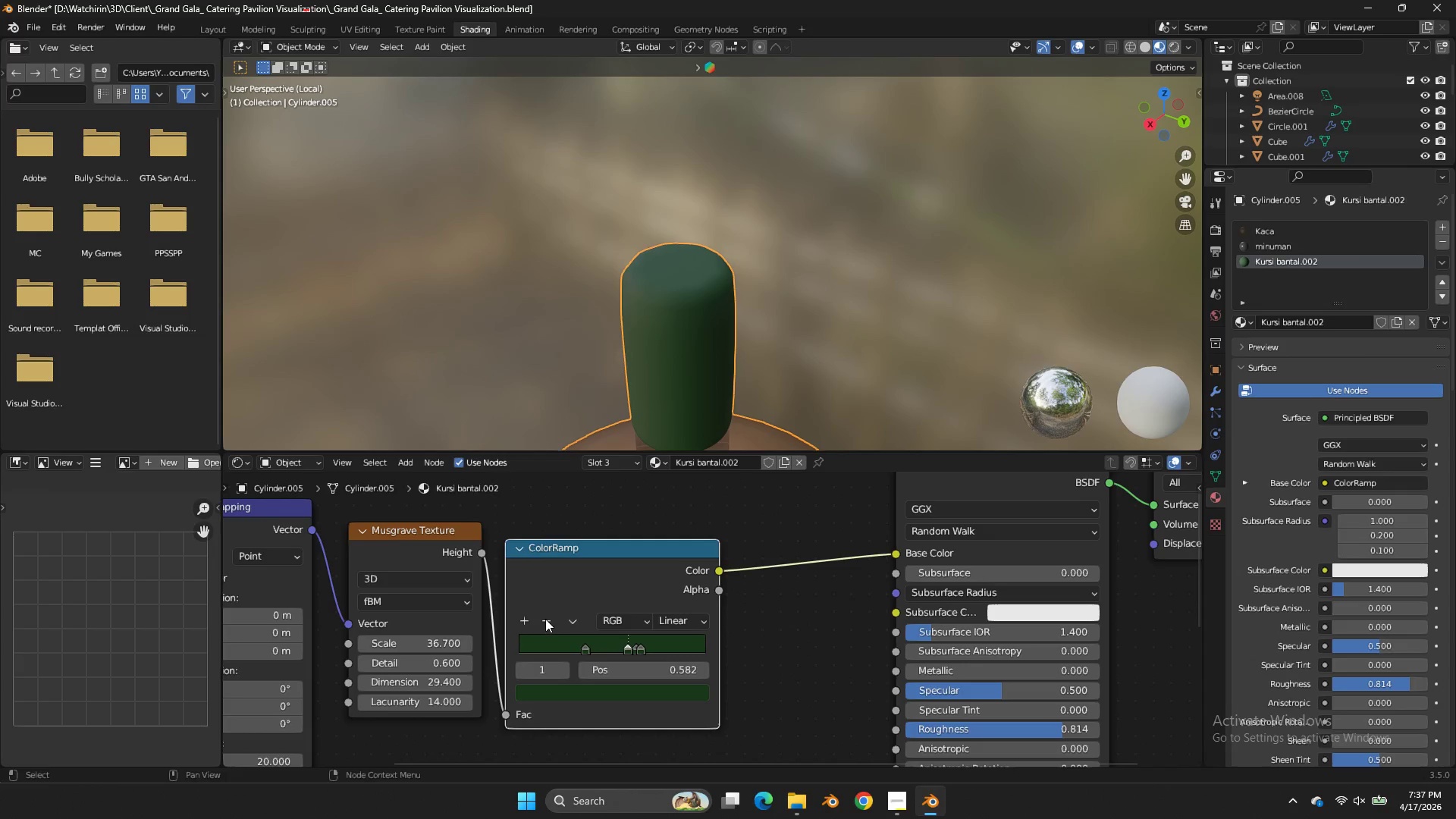 
double_click([545, 619])
 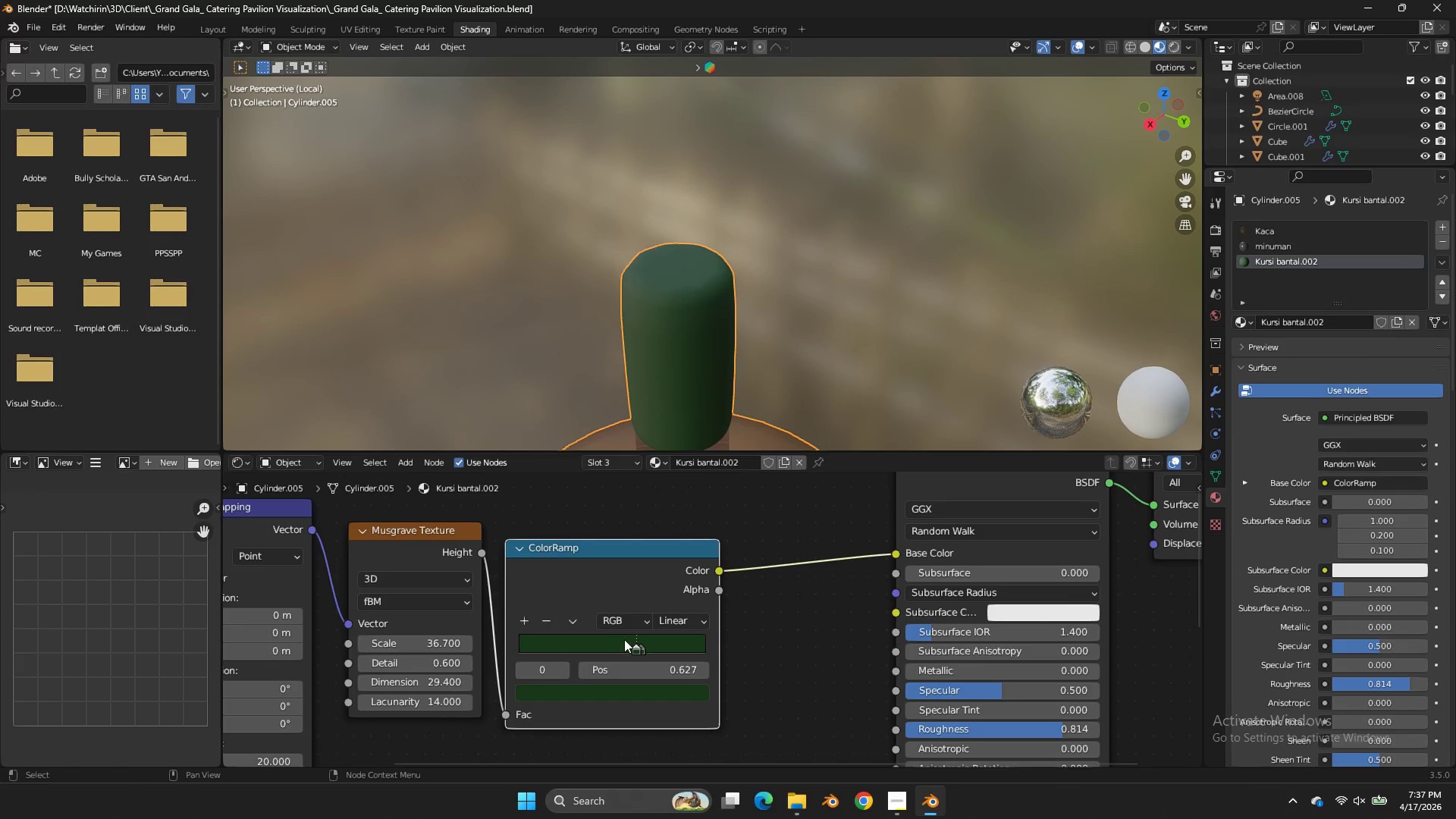 
left_click_drag(start_coordinate=[626, 640], to_coordinate=[580, 654])
 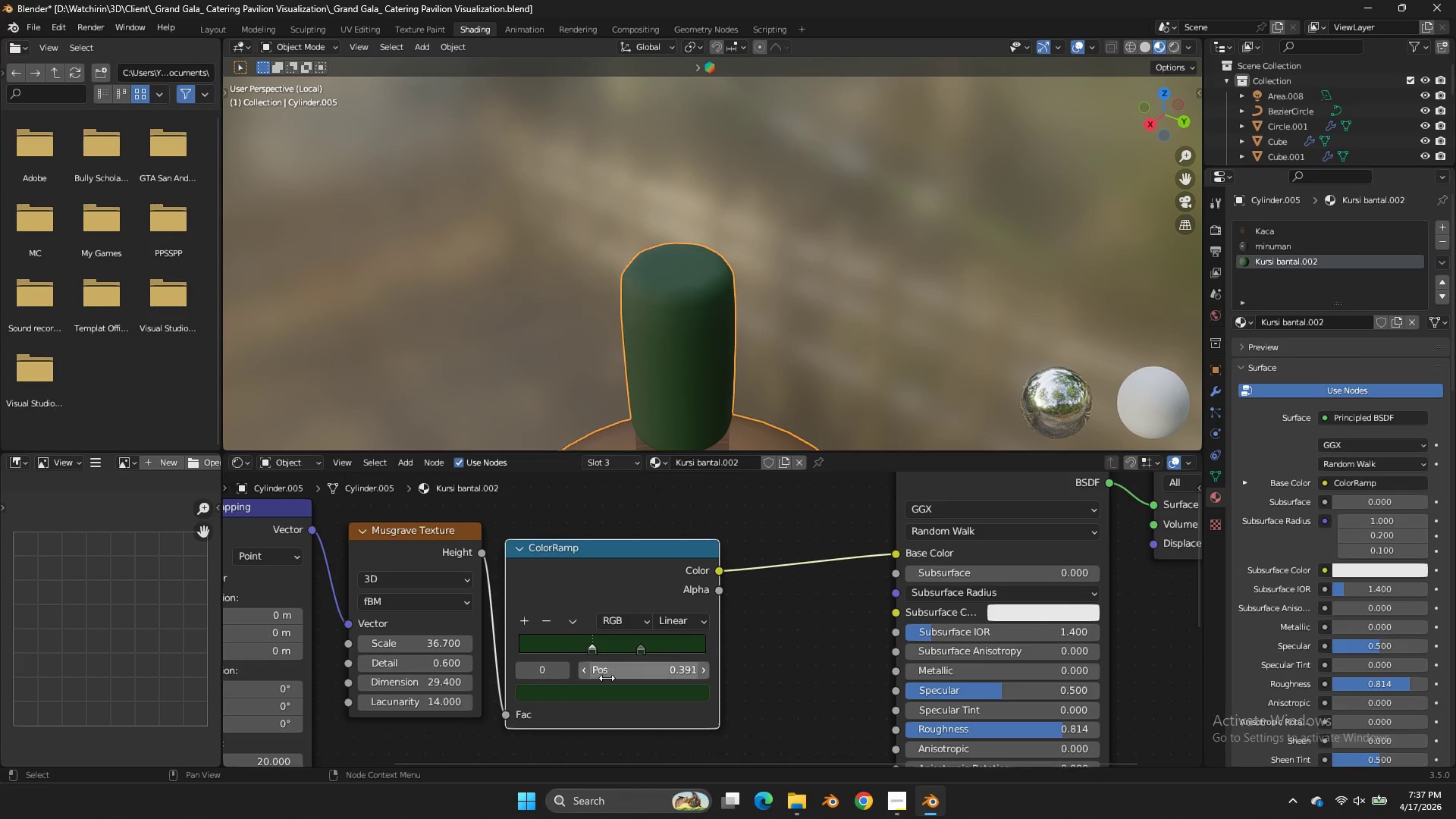 
left_click_drag(start_coordinate=[607, 678], to_coordinate=[607, 488])
 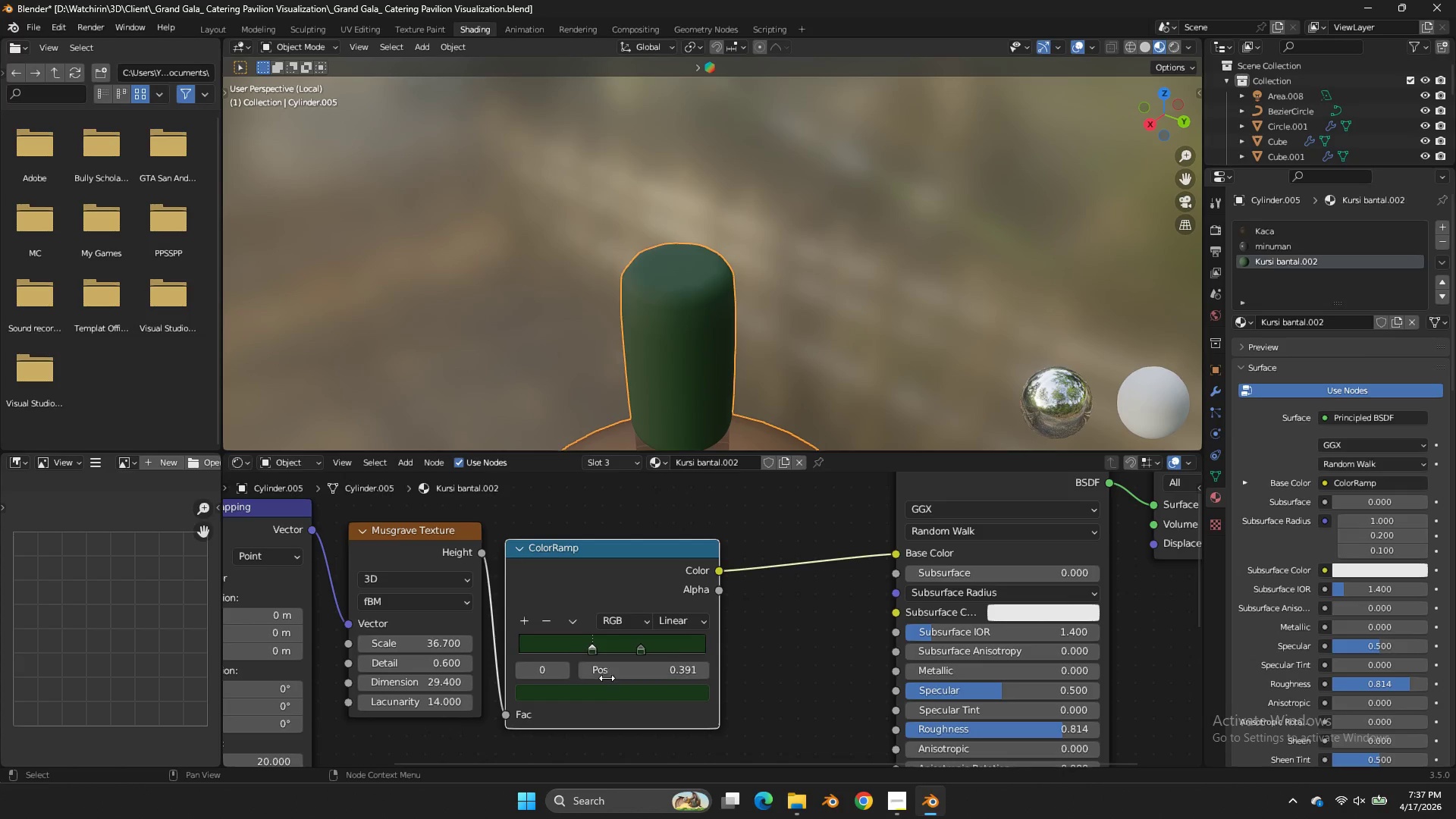 
double_click([607, 678])
 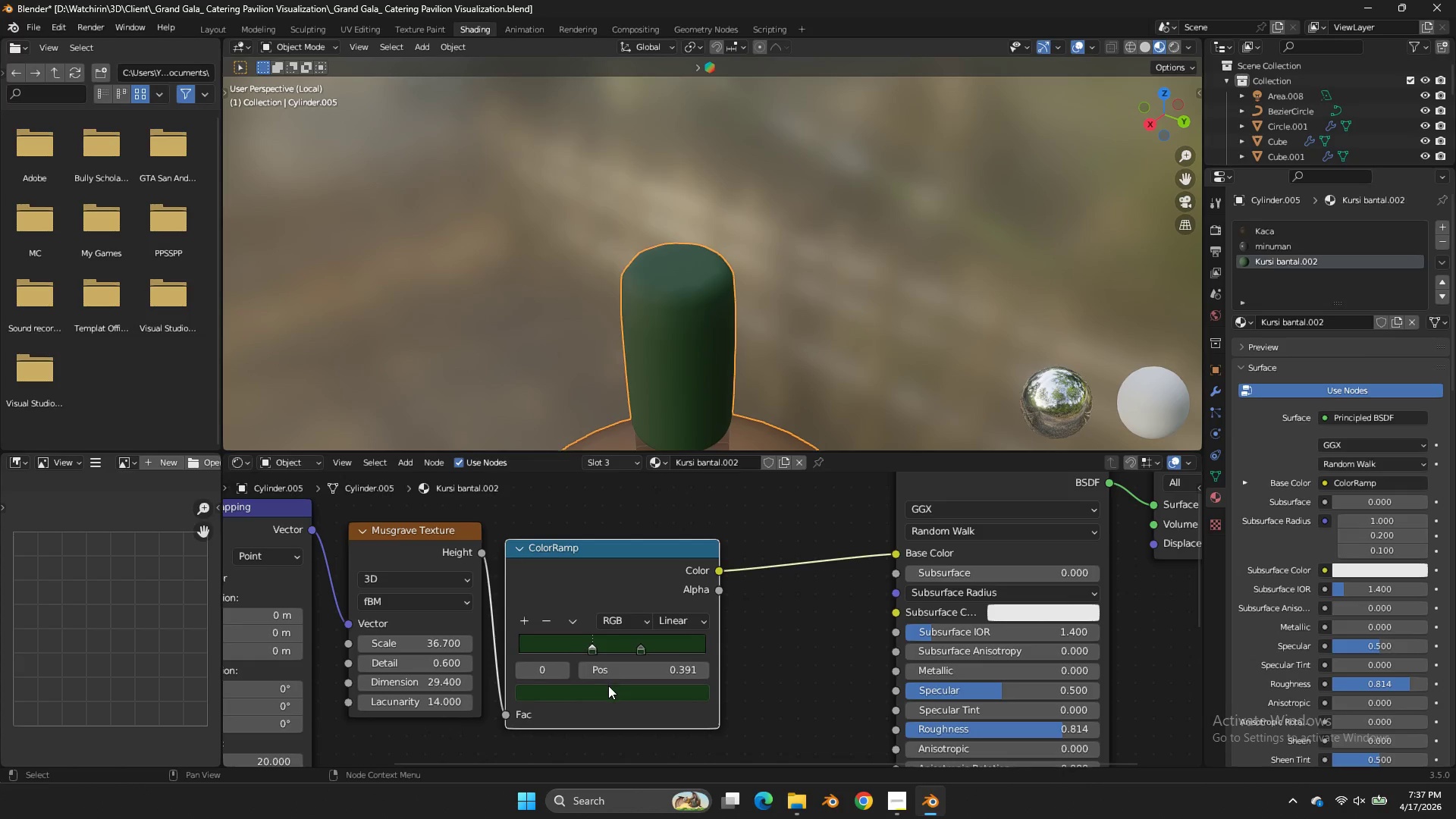 
triple_click([608, 686])
 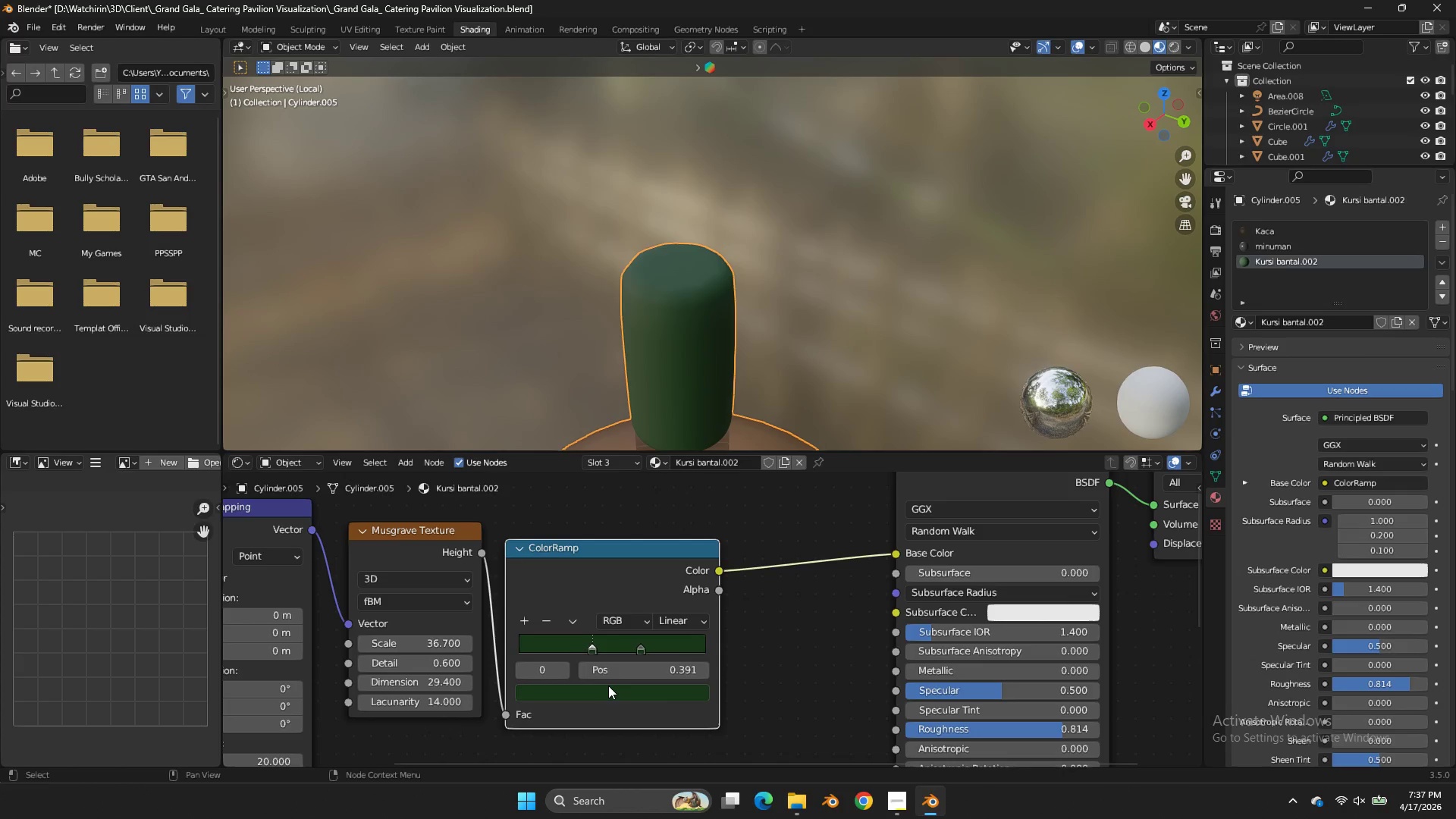 
triple_click([608, 686])
 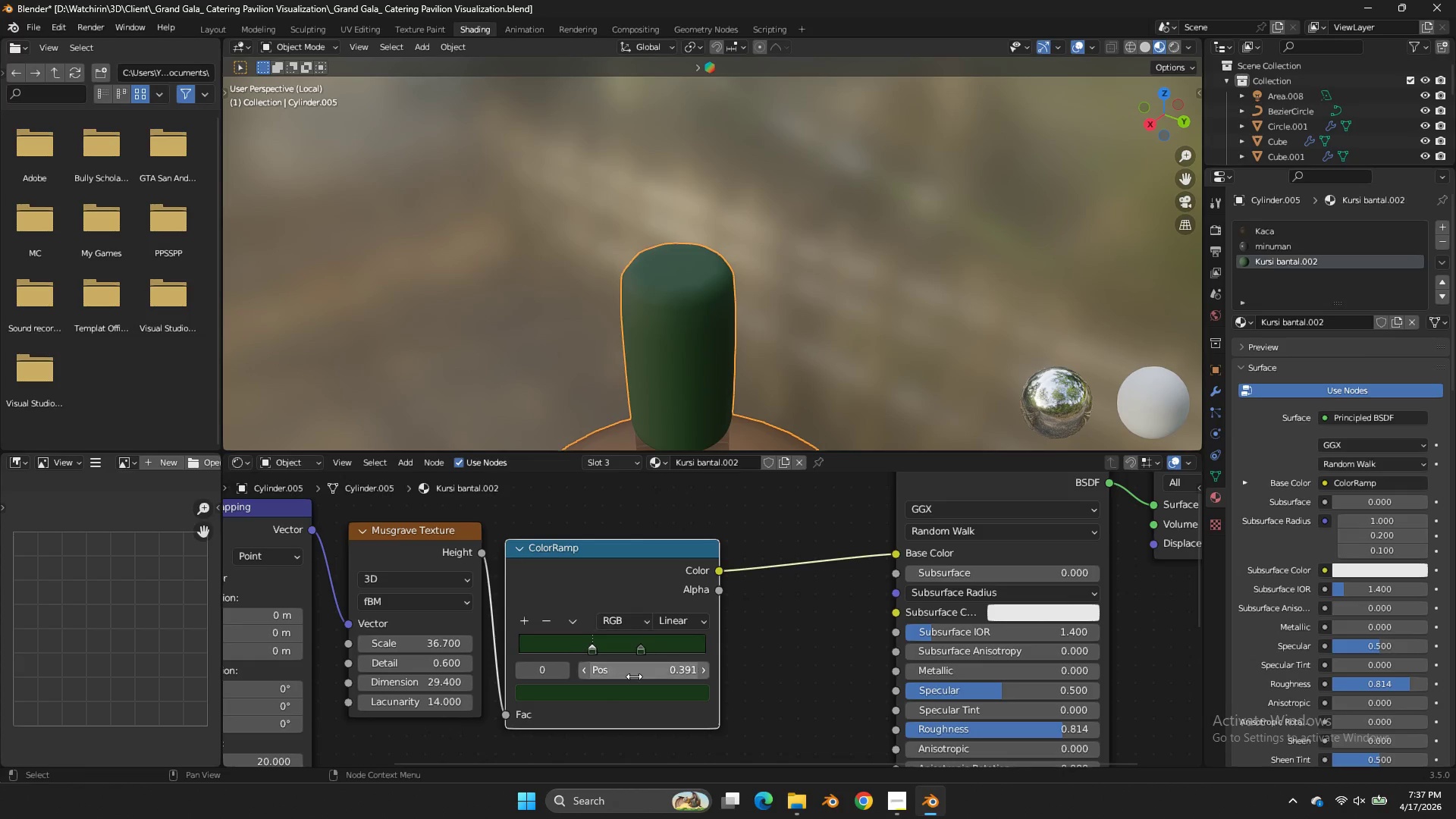 
mouse_move([629, 667])
 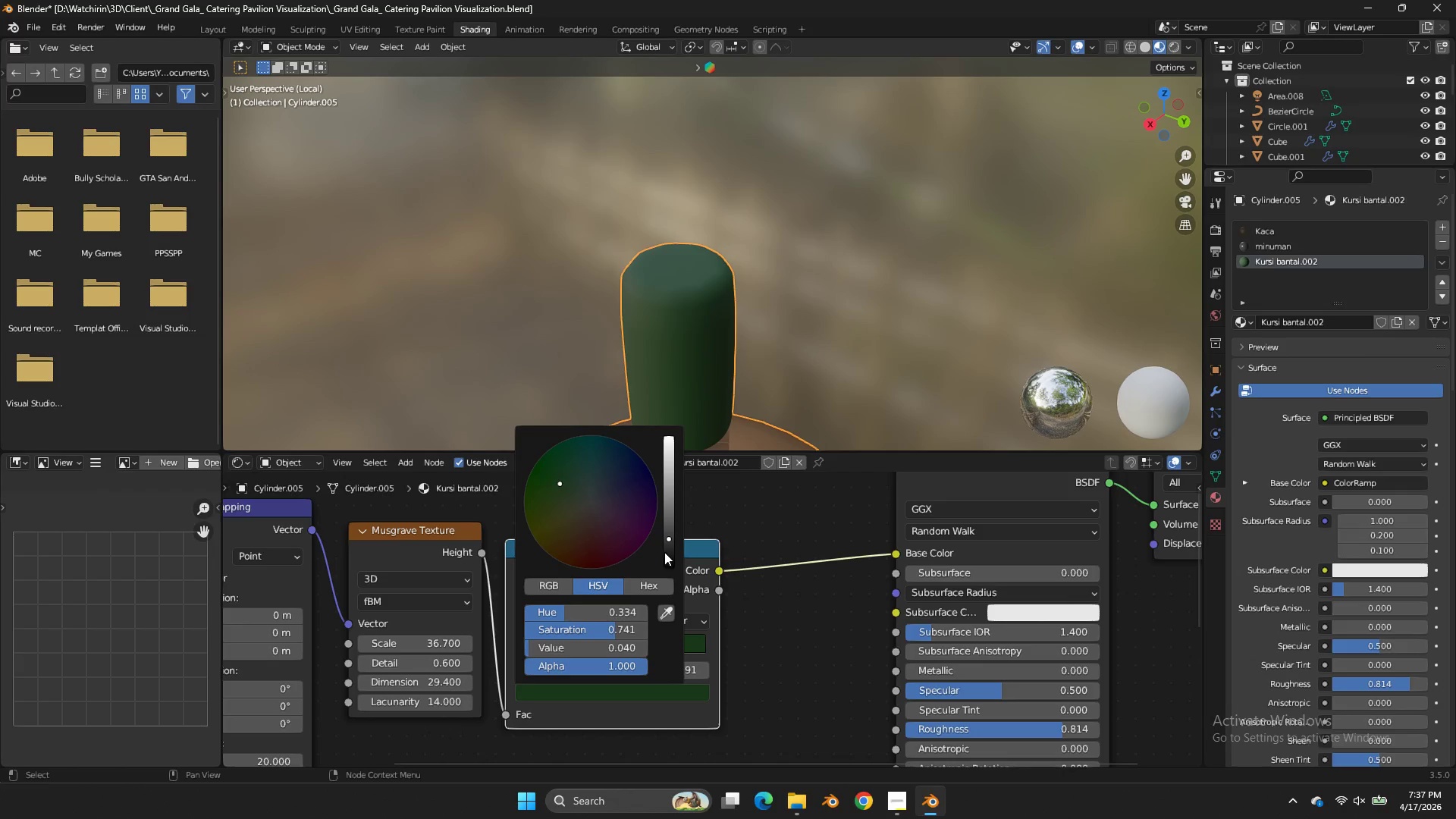 
left_click_drag(start_coordinate=[665, 552], to_coordinate=[670, 369])
 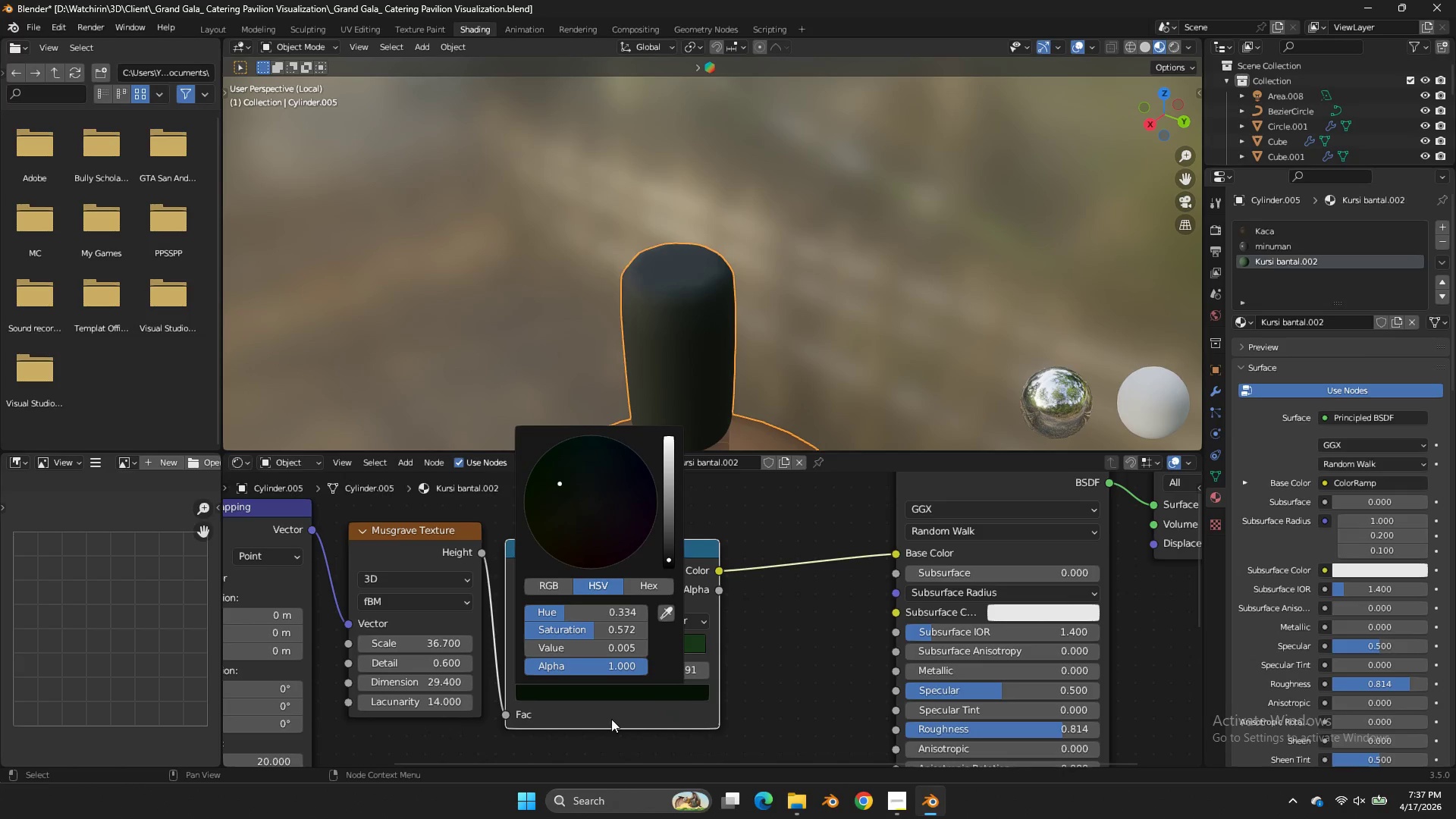 
double_click([610, 720])
 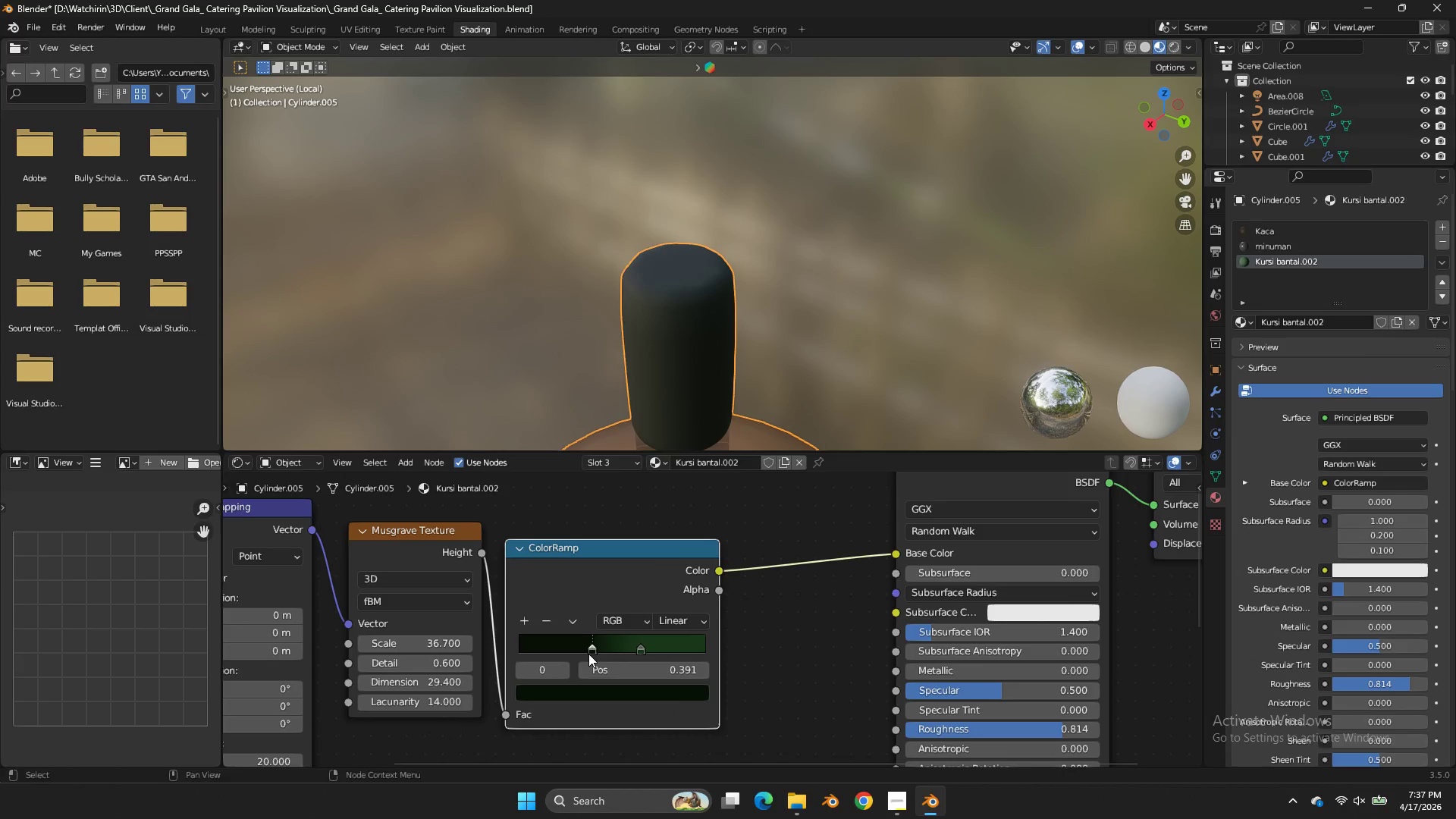 
left_click_drag(start_coordinate=[588, 654], to_coordinate=[545, 654])
 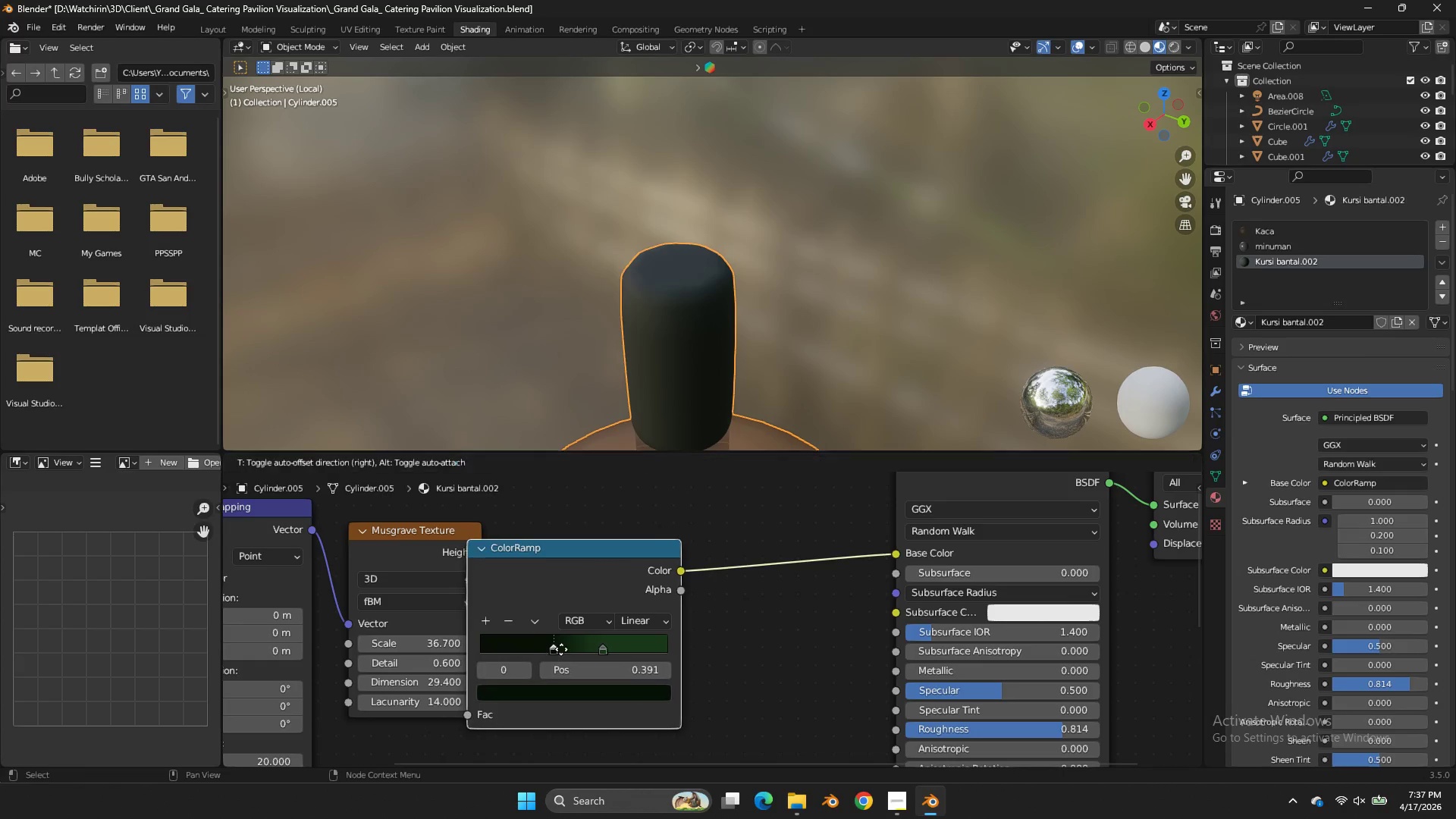 
left_click_drag(start_coordinate=[545, 654], to_coordinate=[593, 649])
 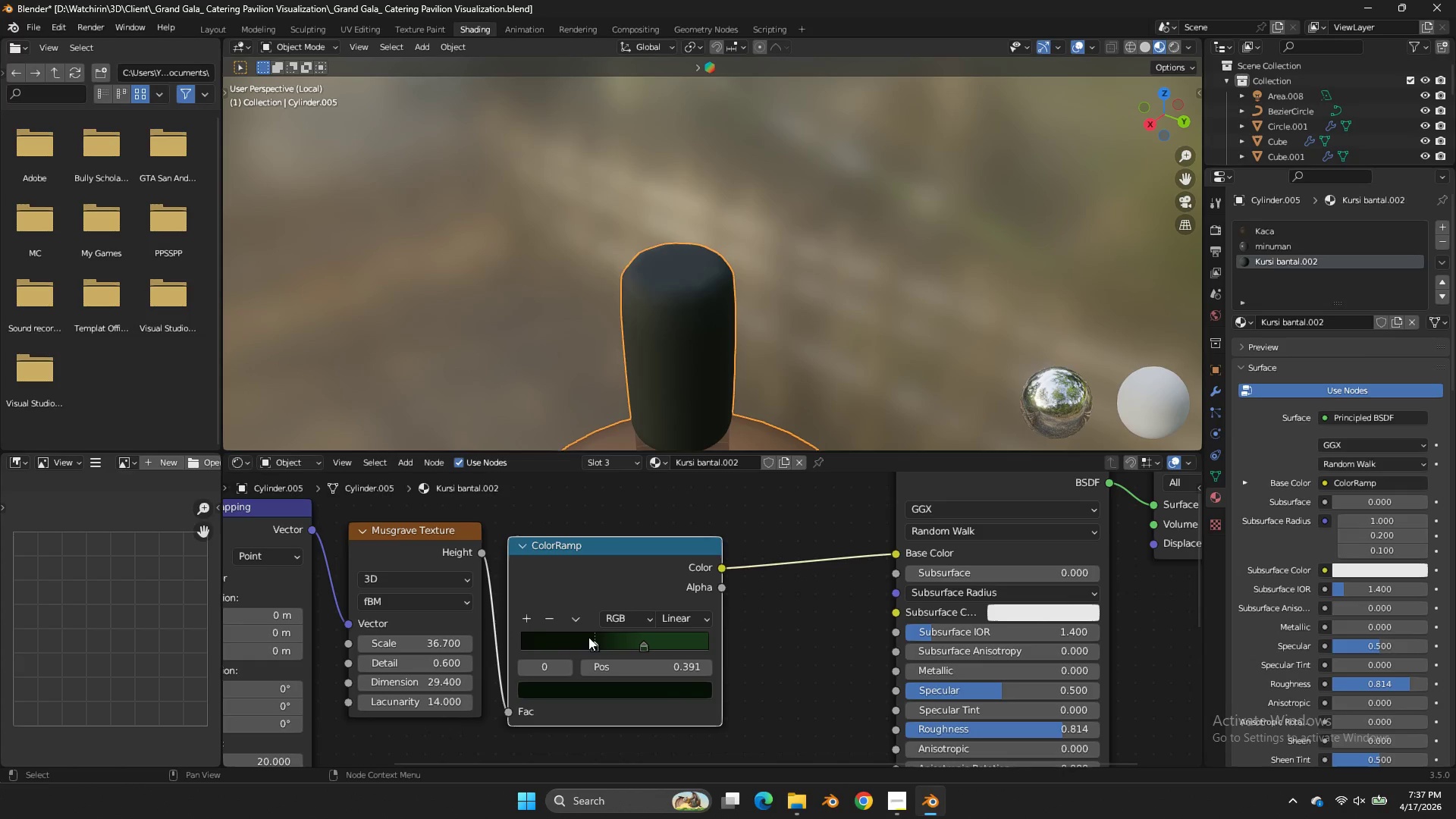 
left_click_drag(start_coordinate=[588, 637], to_coordinate=[504, 639])
 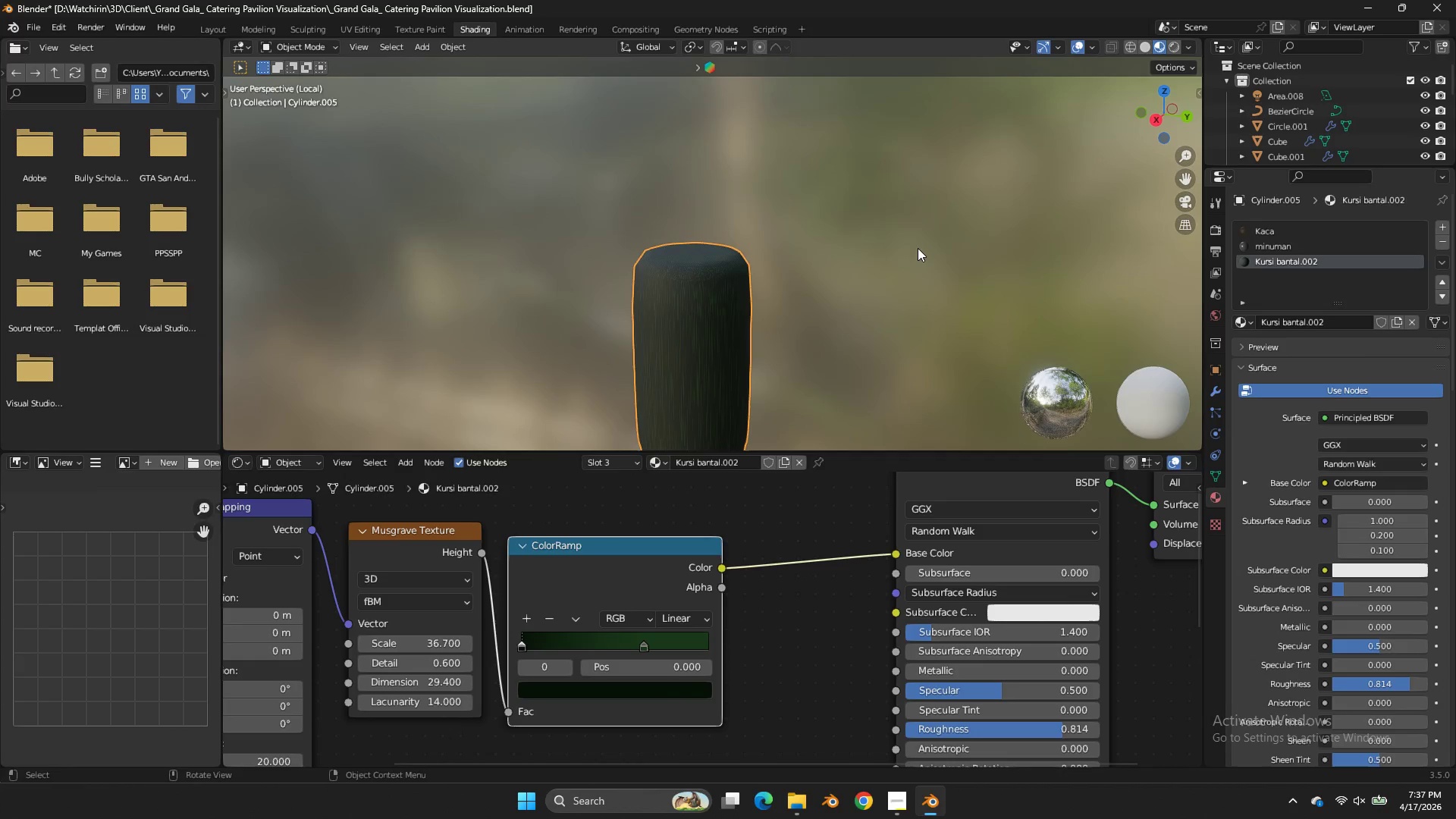 
scroll: coordinate [833, 422], scroll_direction: down, amount: 1.0
 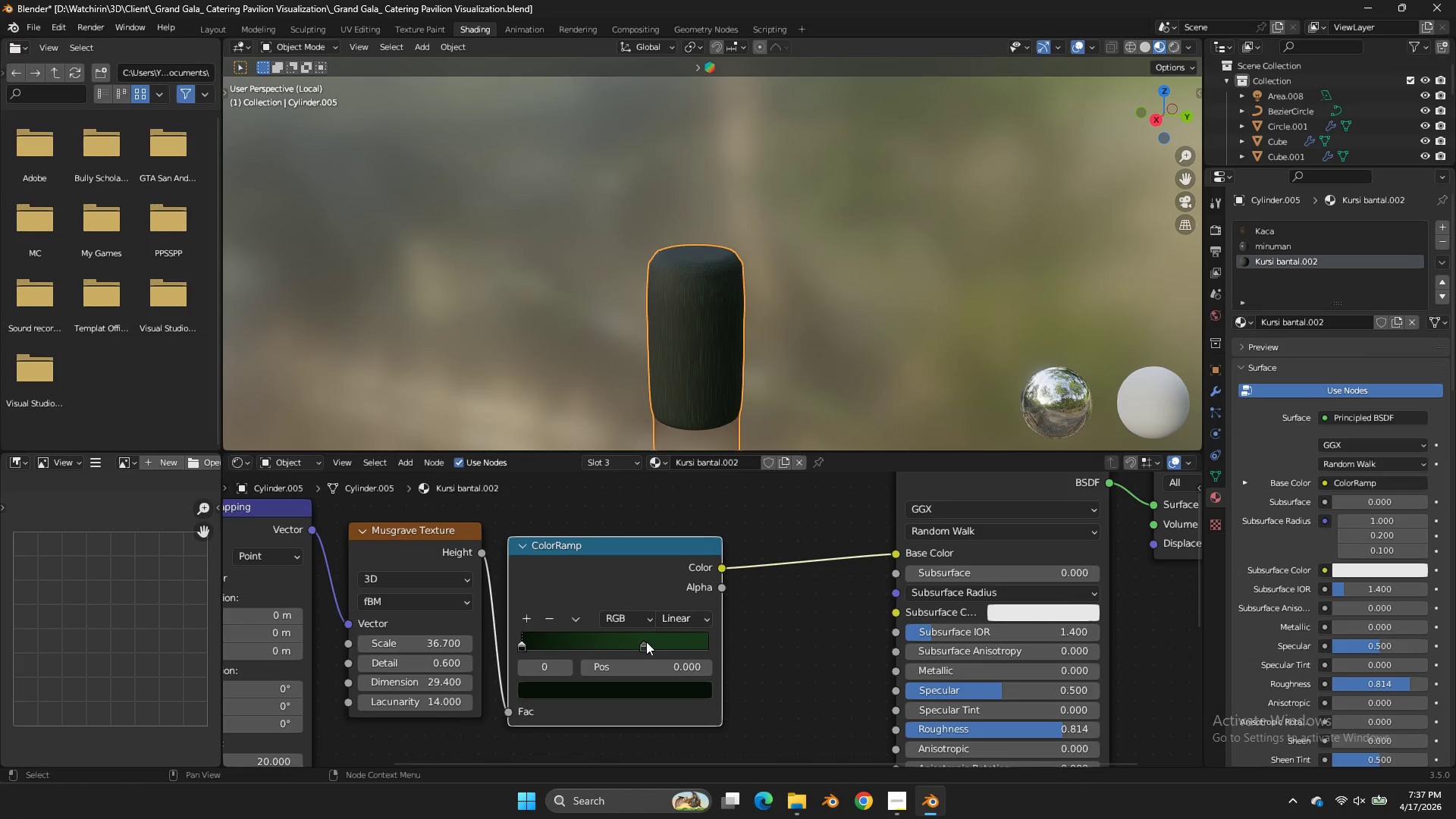 
left_click_drag(start_coordinate=[645, 642], to_coordinate=[717, 639])
 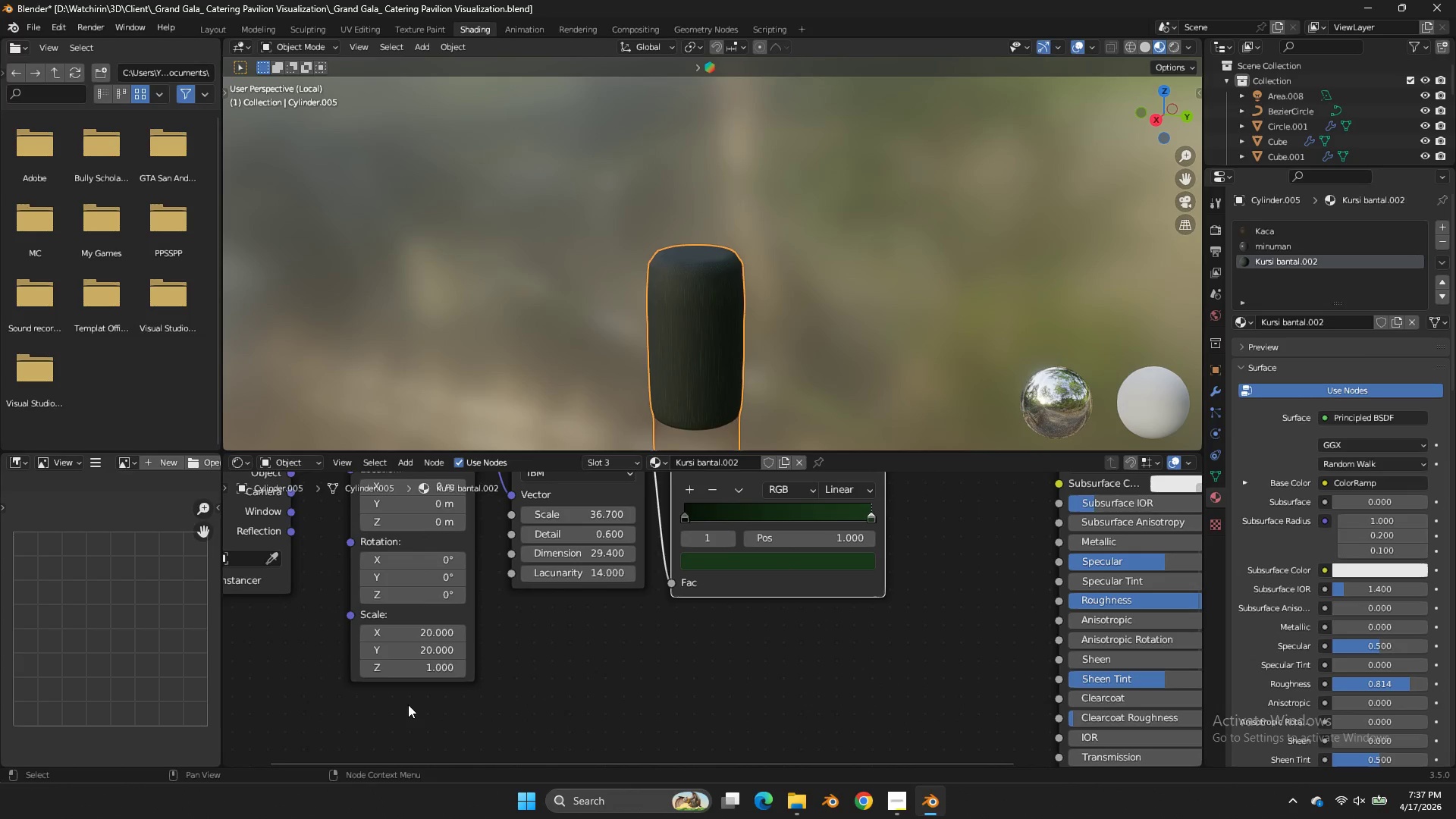 
double_click([400, 626])
 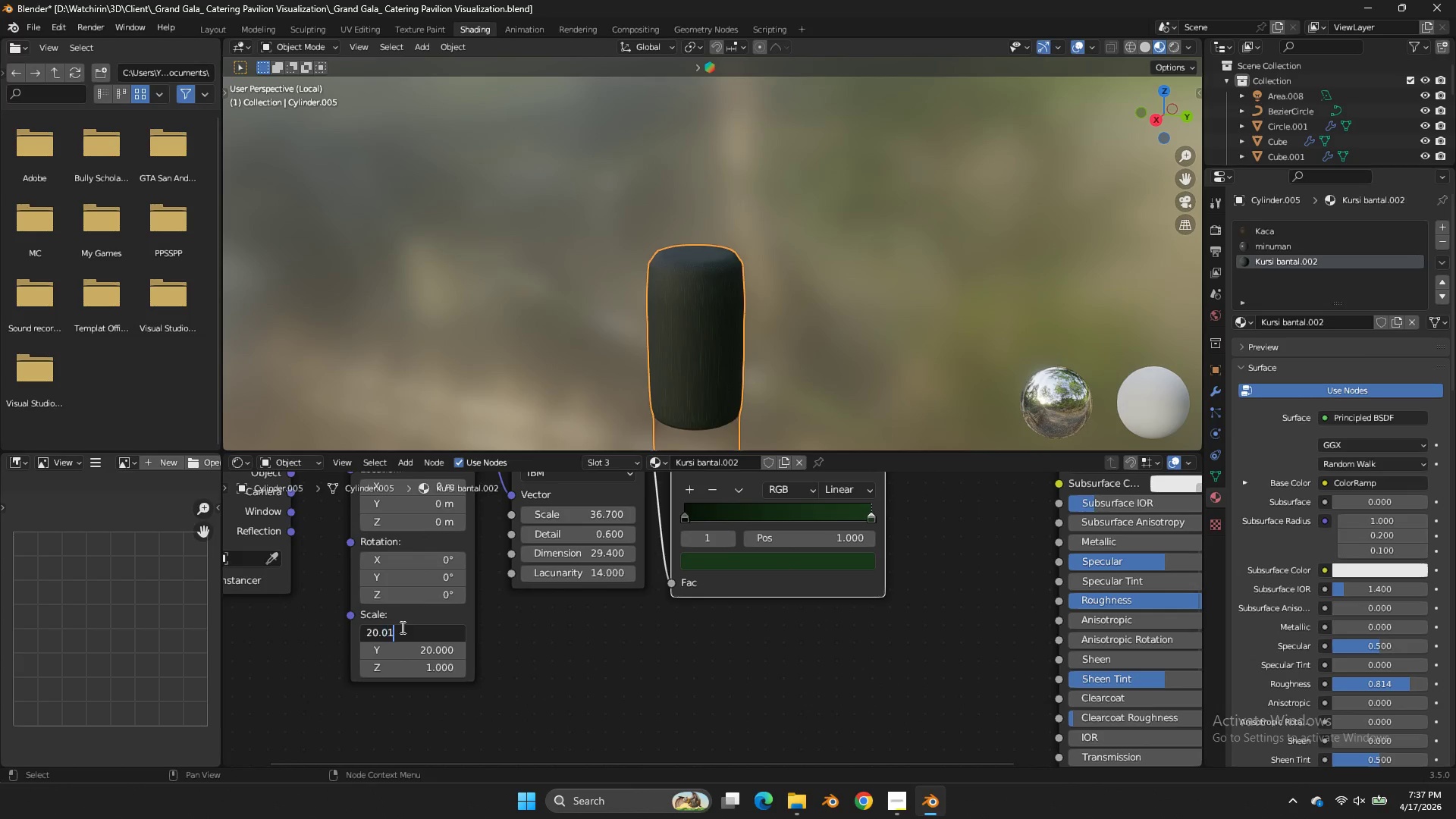 
key(1)
 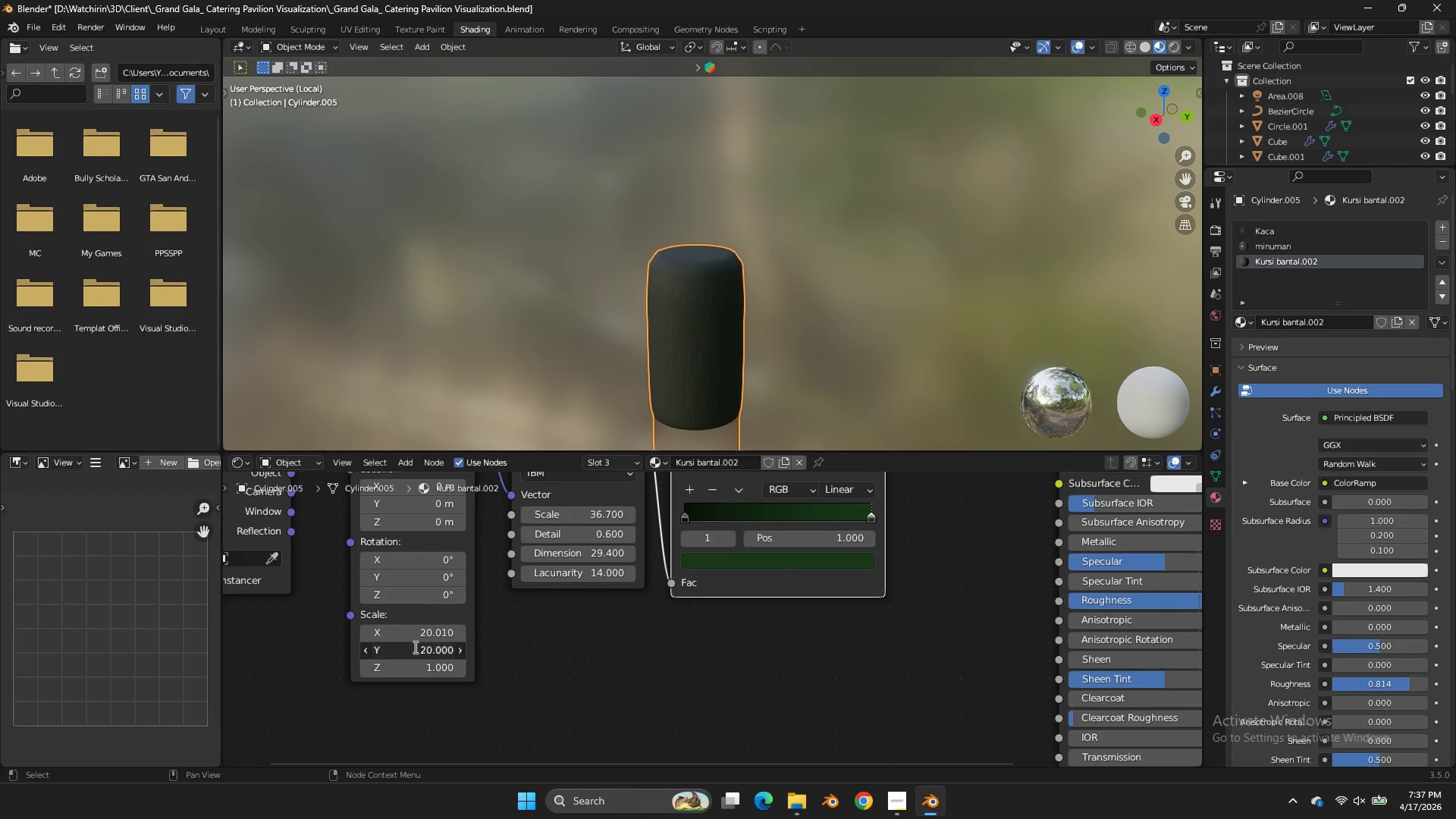 
triple_click([414, 647])
 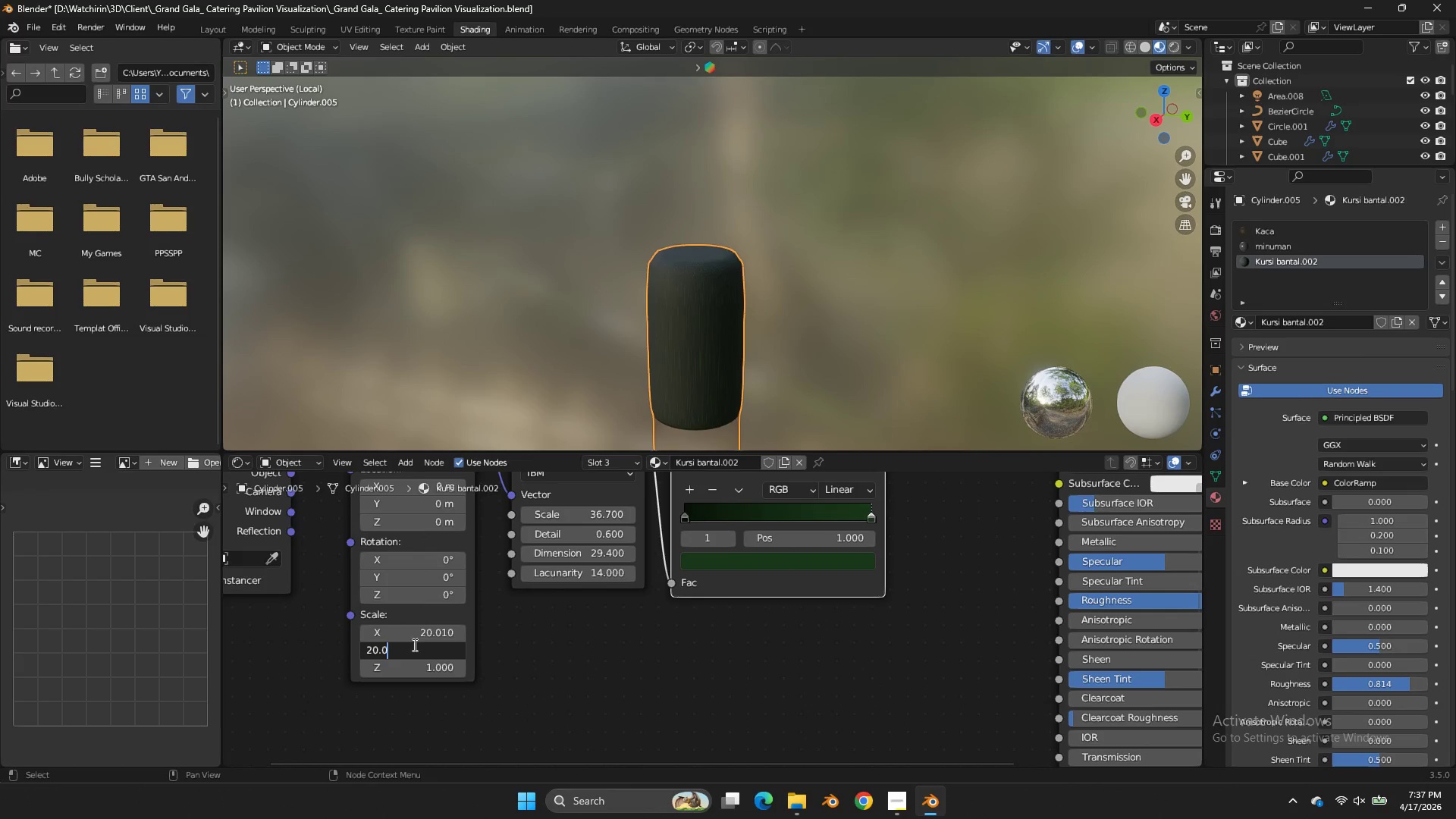 
triple_click([414, 647])
 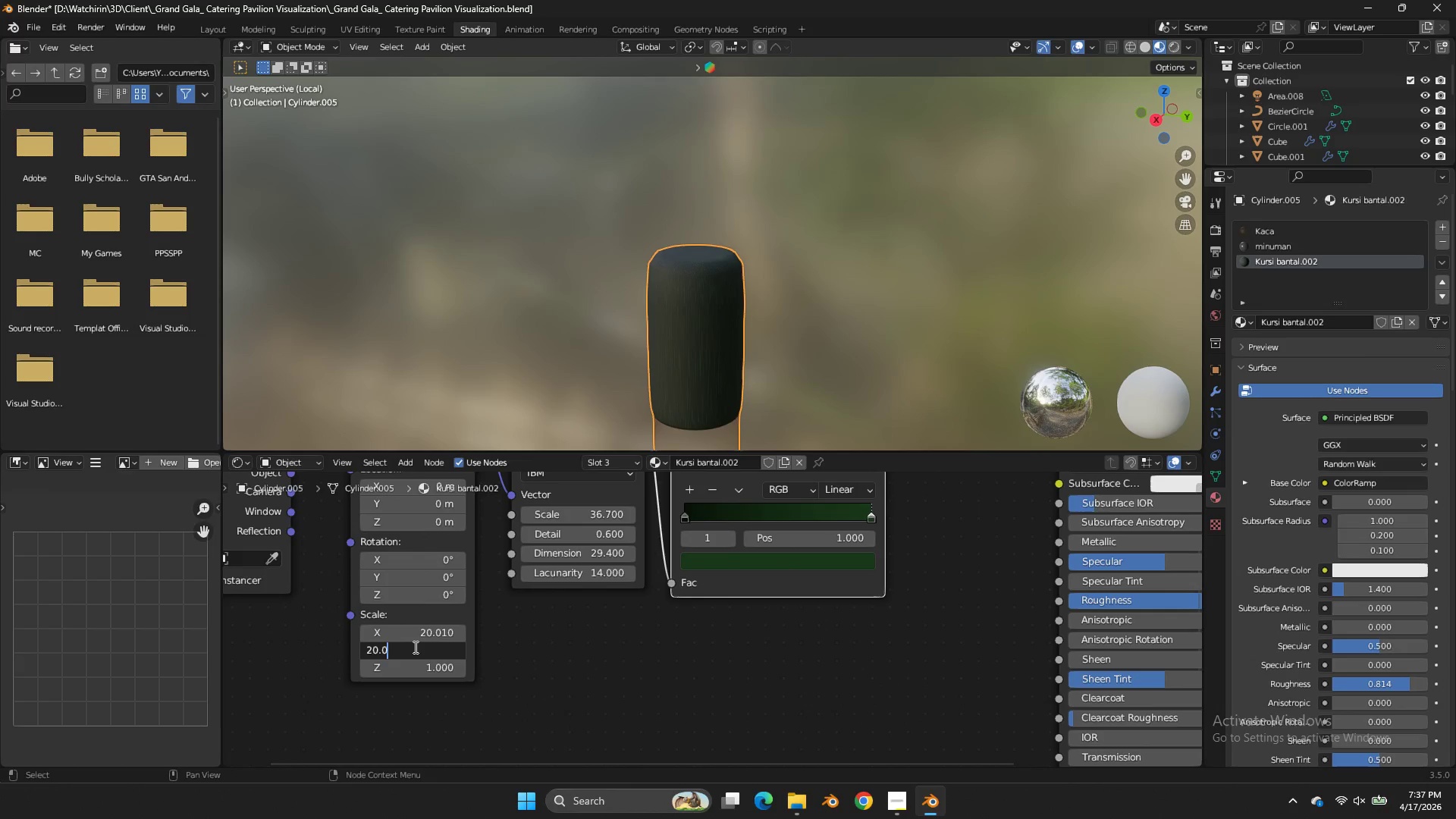 
triple_click([414, 647])
 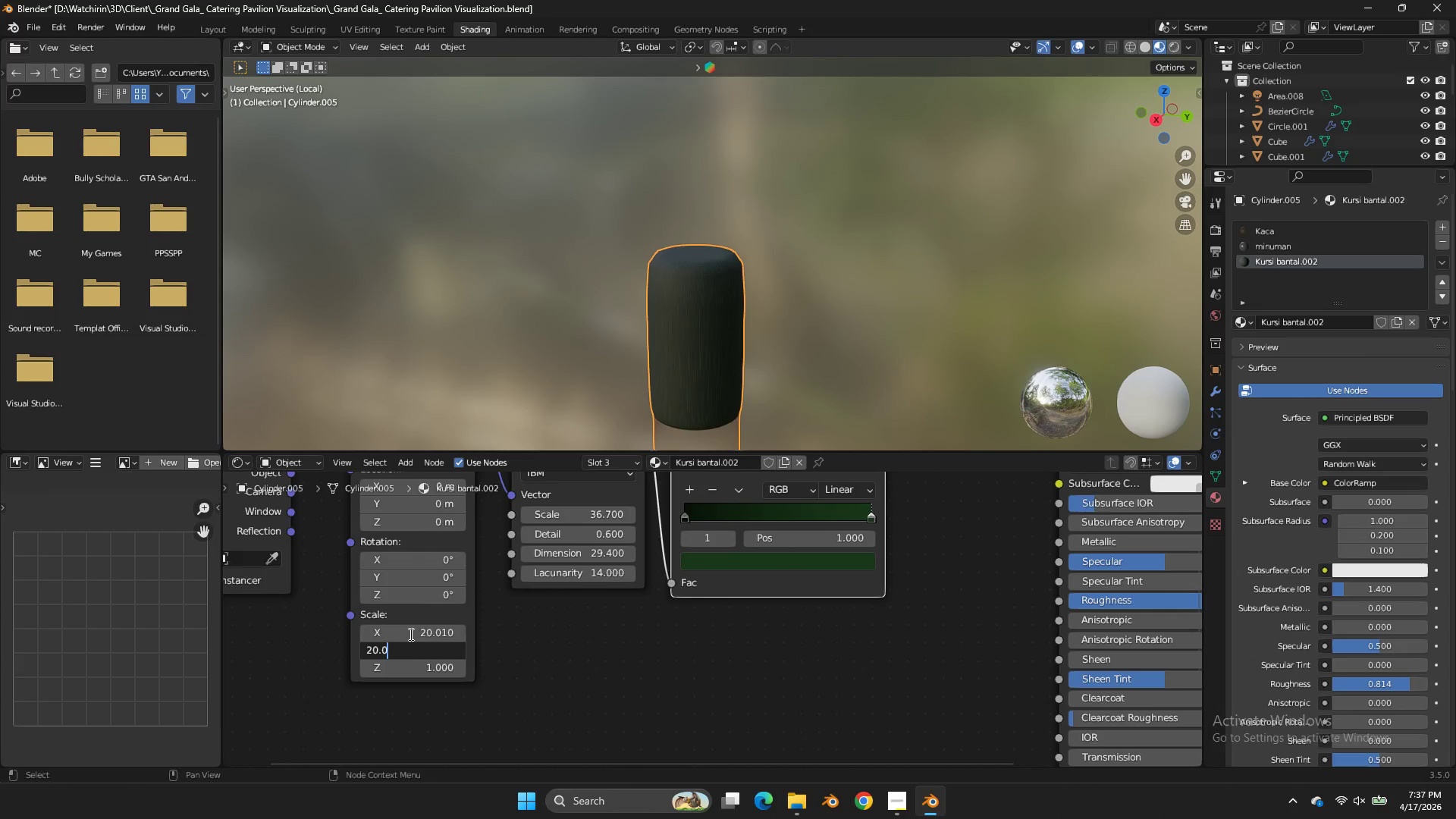 
triple_click([414, 647])
 